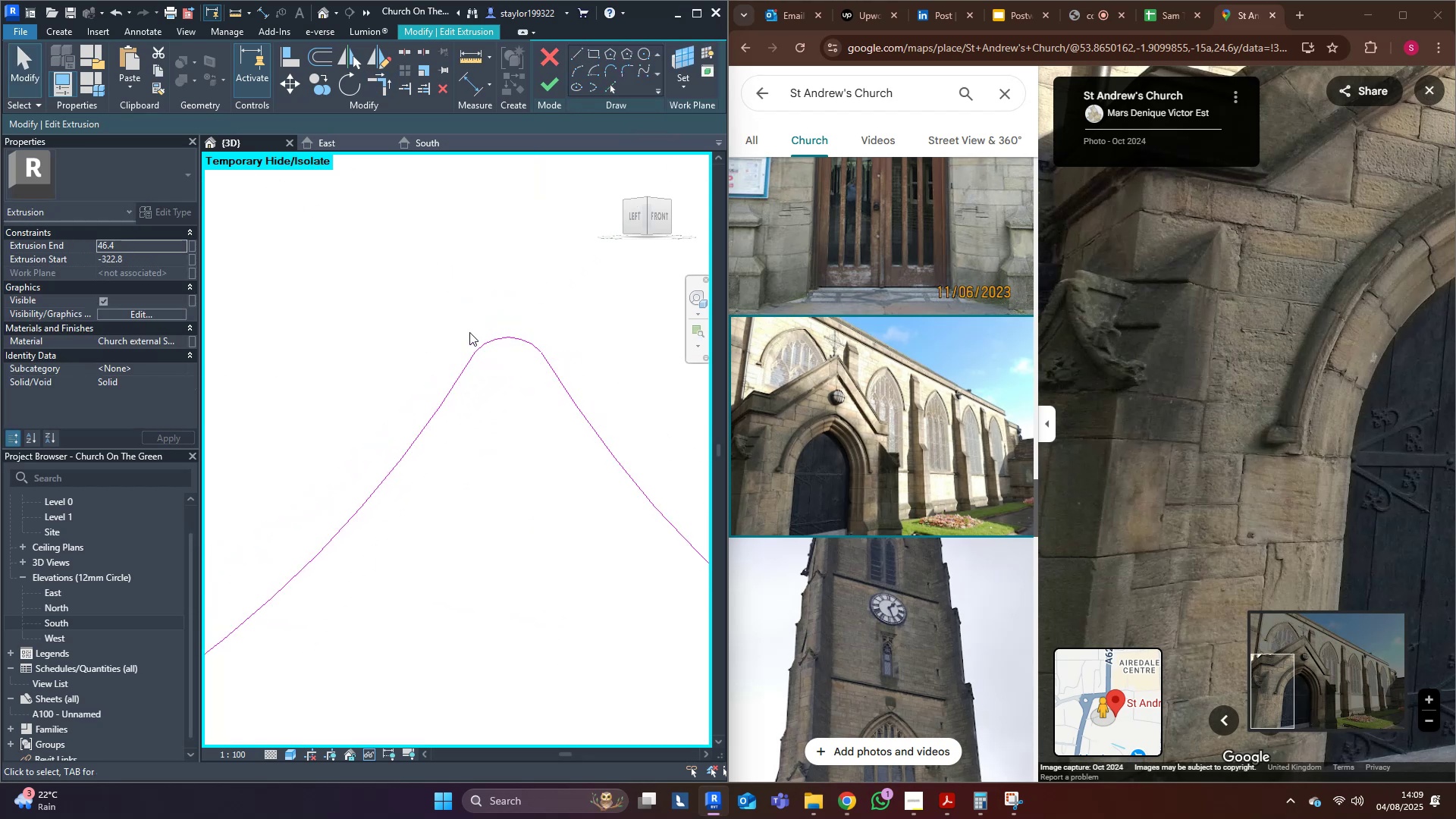 
scroll: coordinate [446, 409], scroll_direction: down, amount: 10.0
 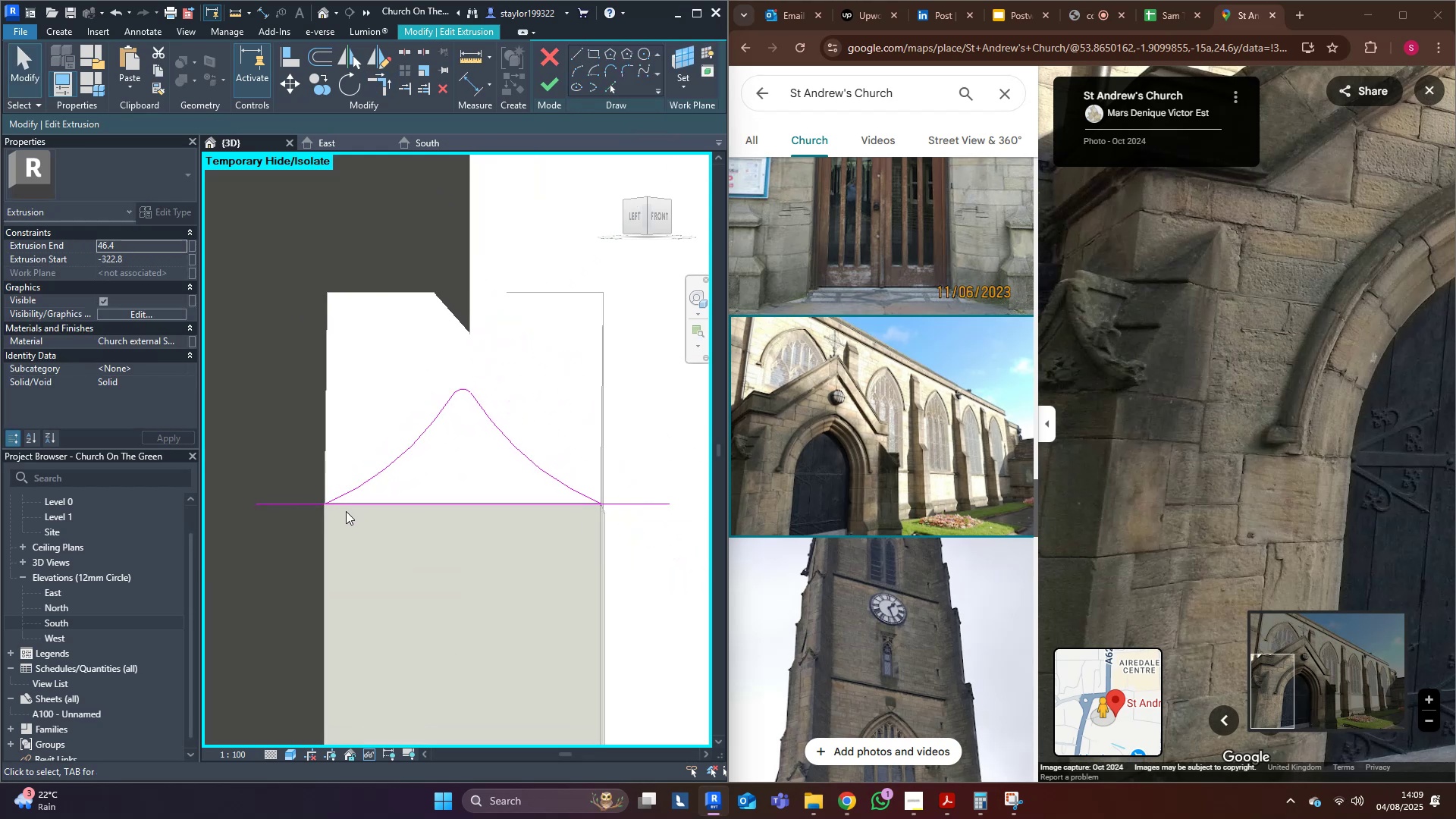 
scroll: coordinate [384, 494], scroll_direction: up, amount: 7.0
 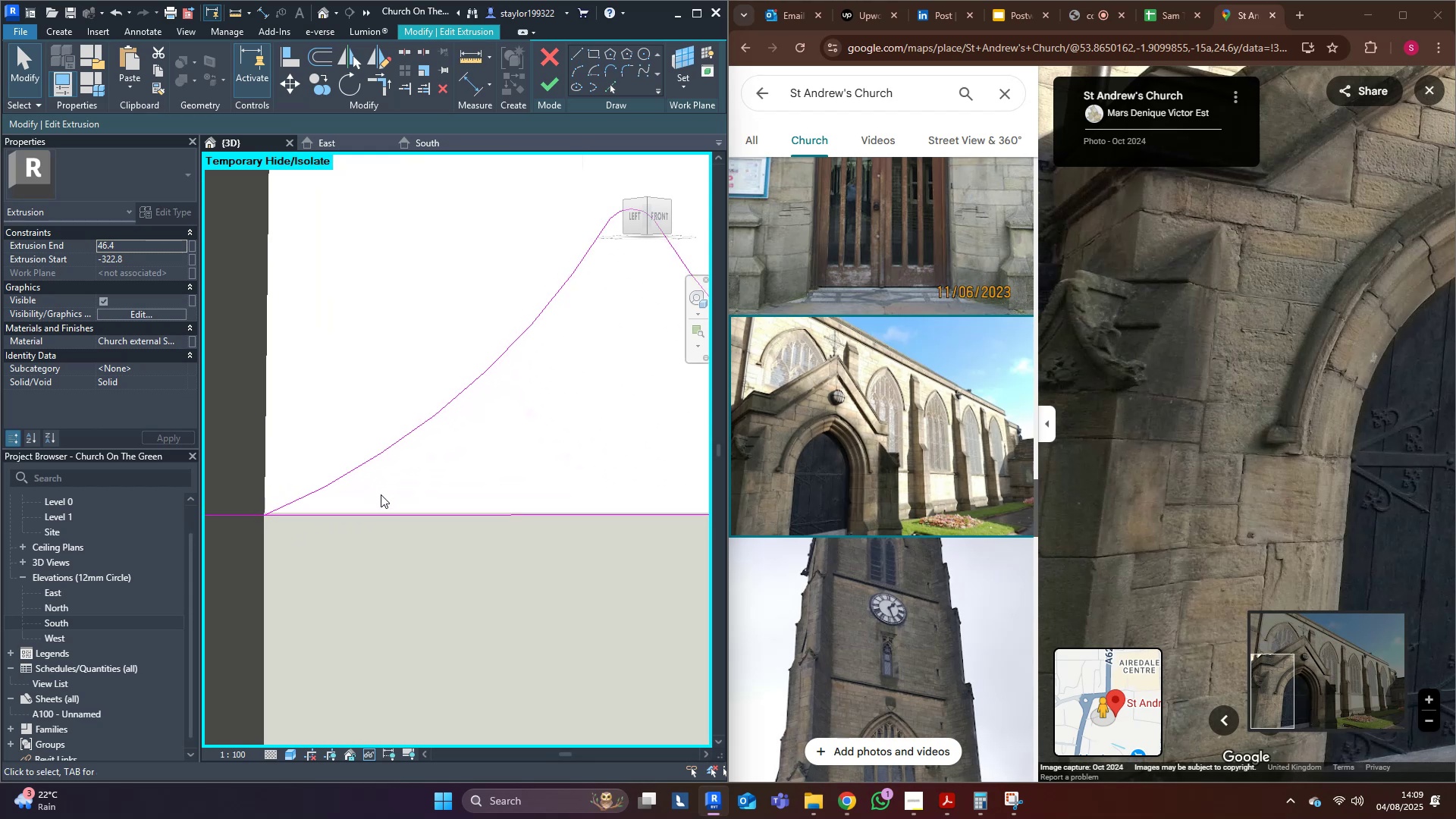 
key(R)
 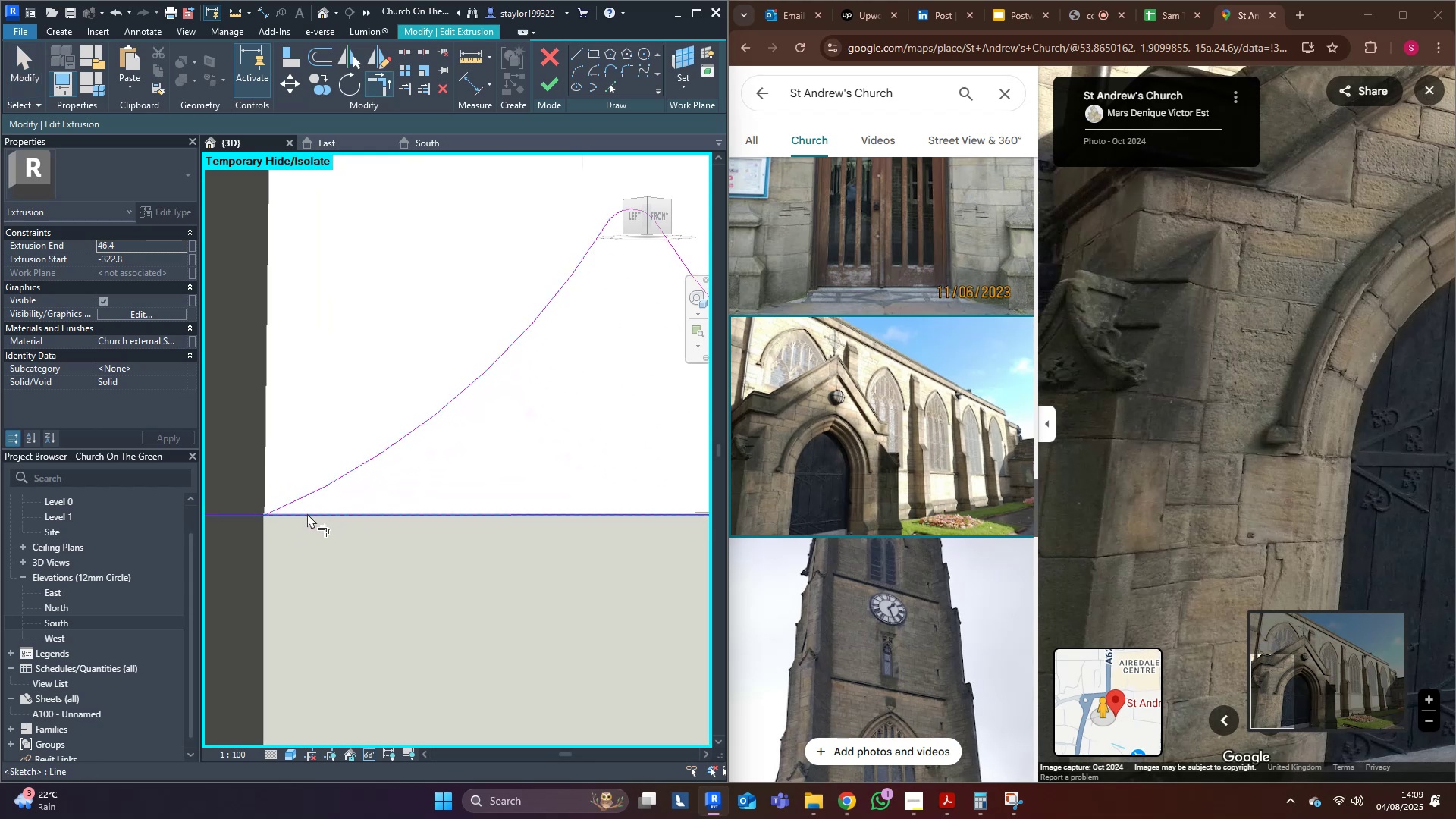 
double_click([306, 524])
 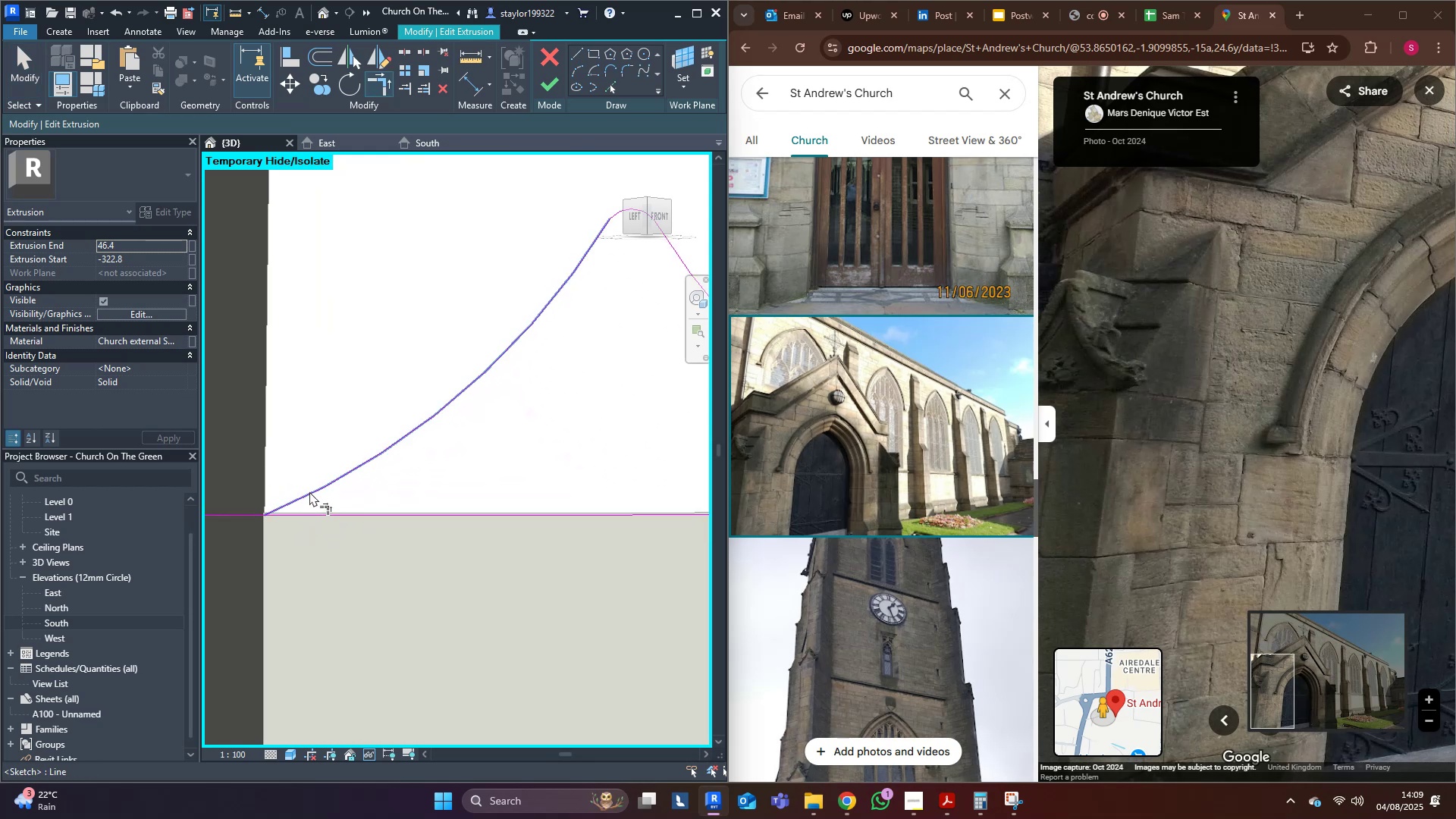 
left_click([309, 491])
 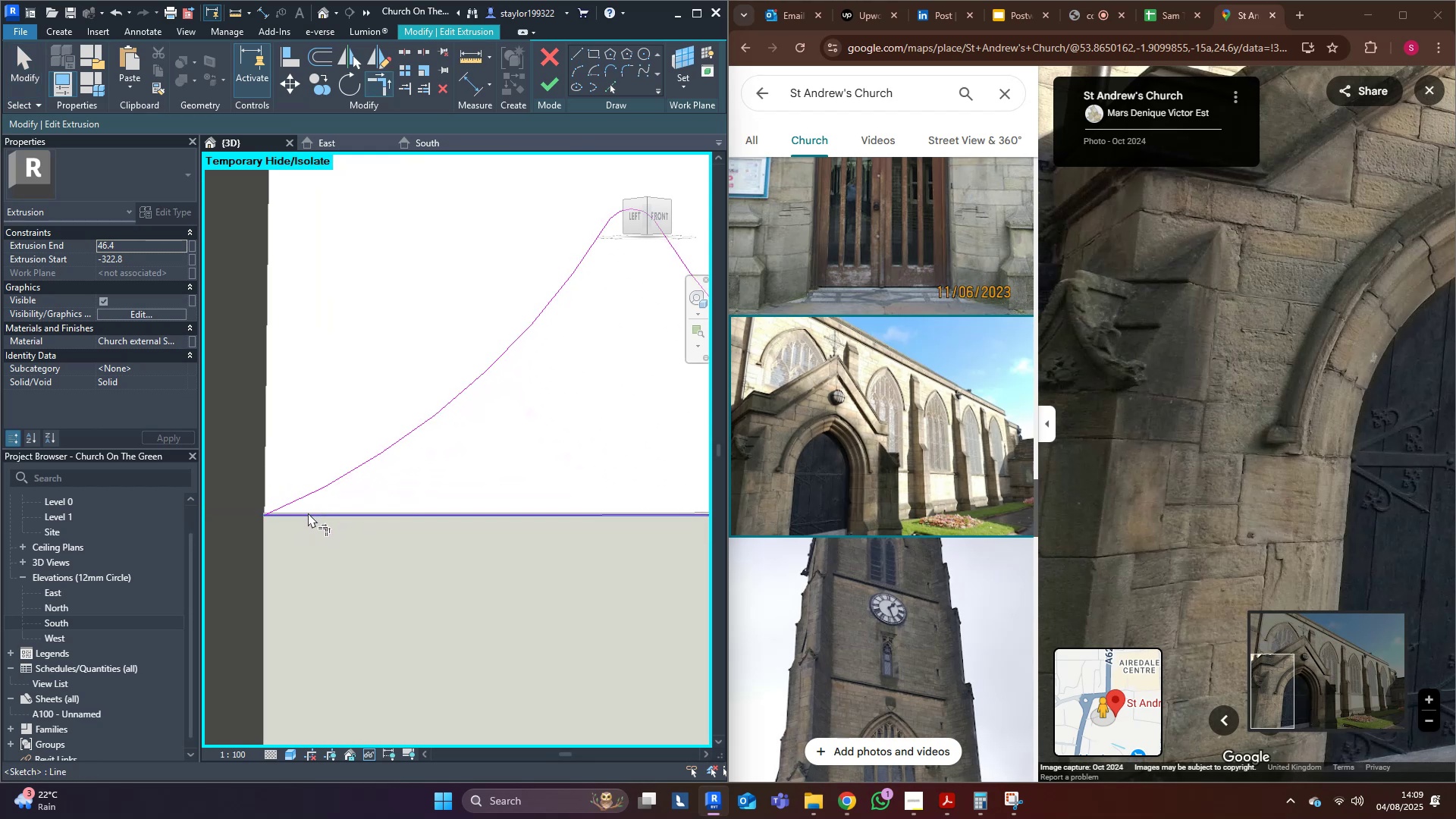 
scroll: coordinate [307, 514], scroll_direction: down, amount: 6.0
 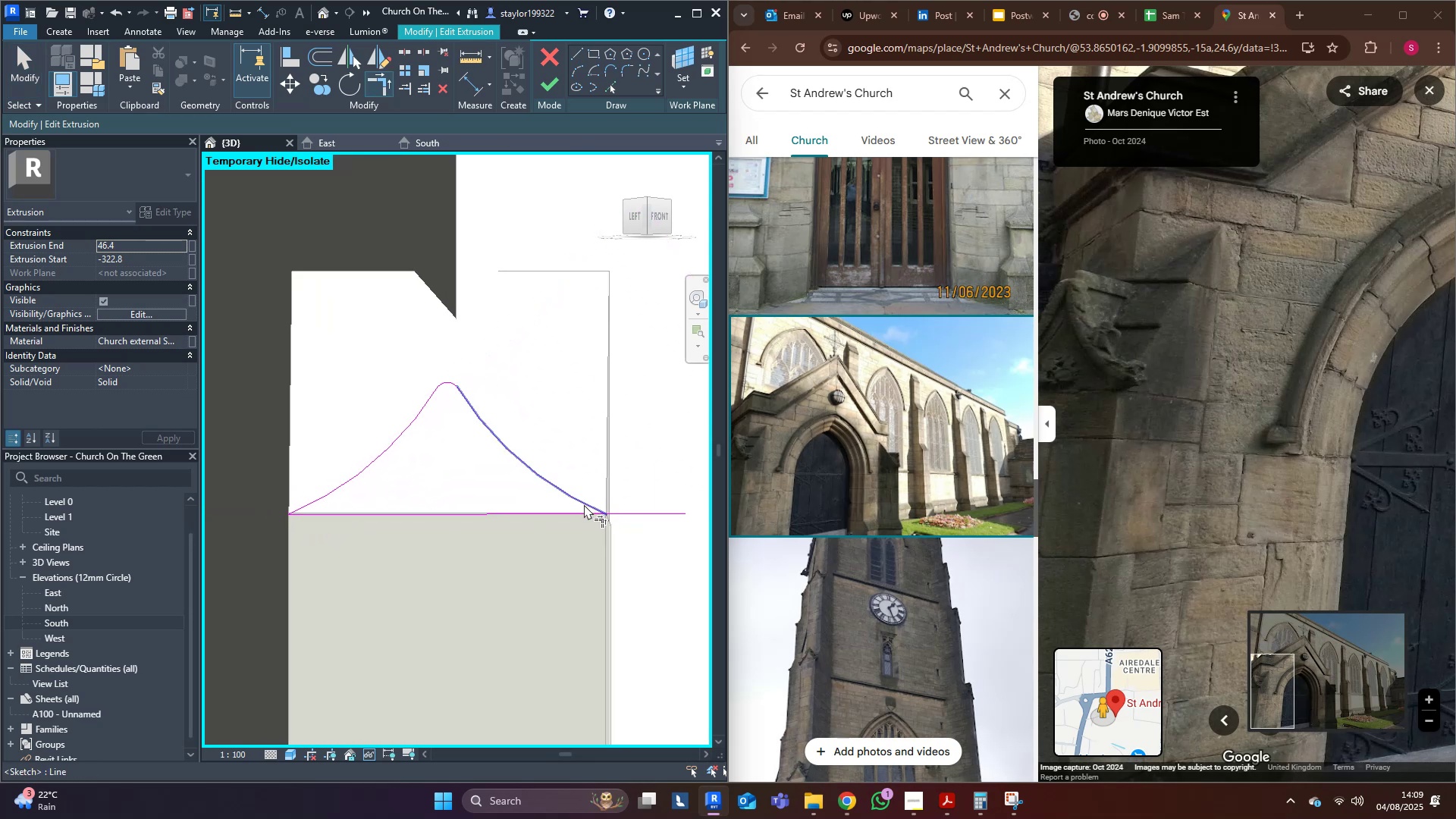 
scroll: coordinate [591, 514], scroll_direction: up, amount: 4.0
 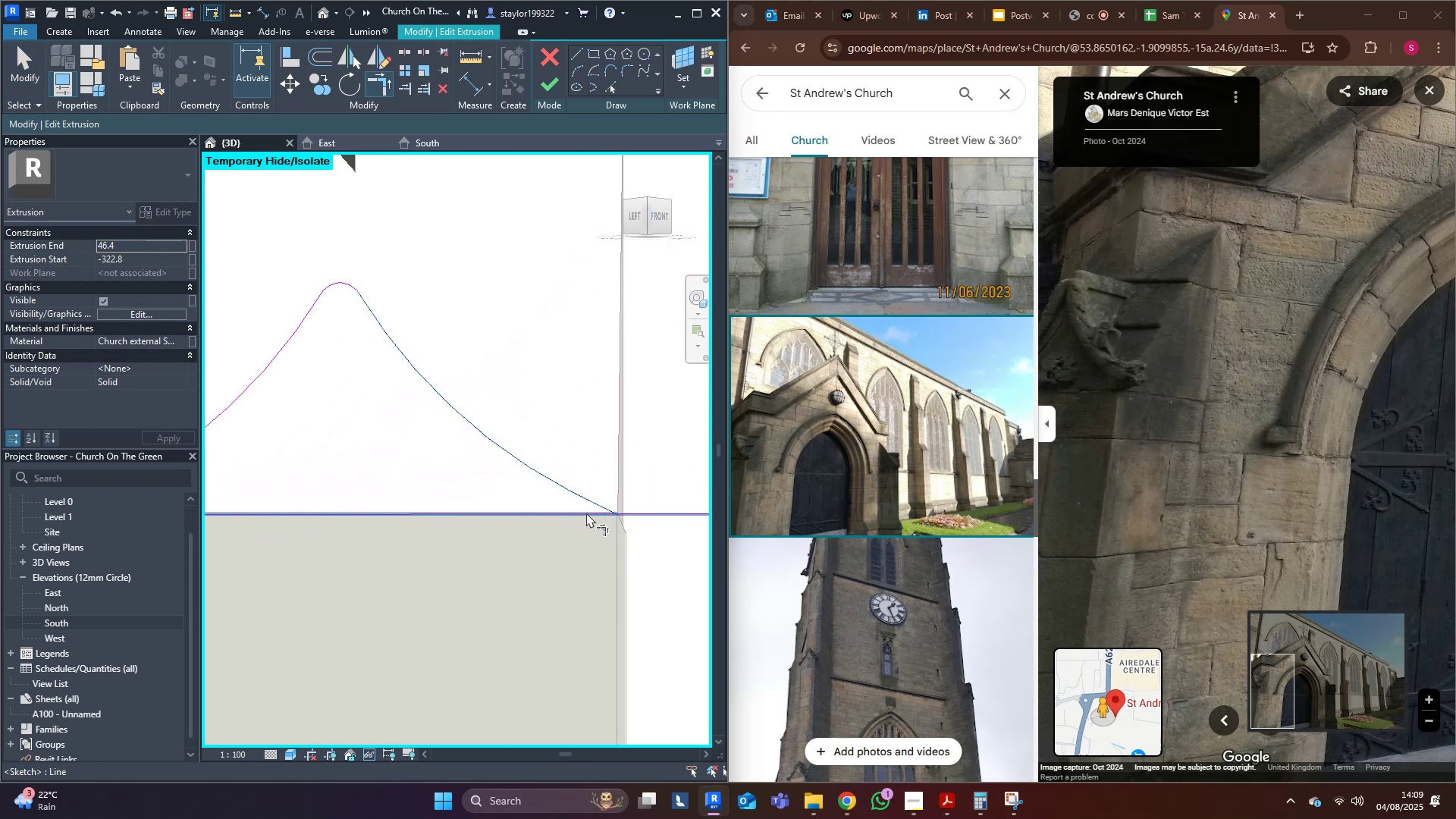 
double_click([586, 513])
 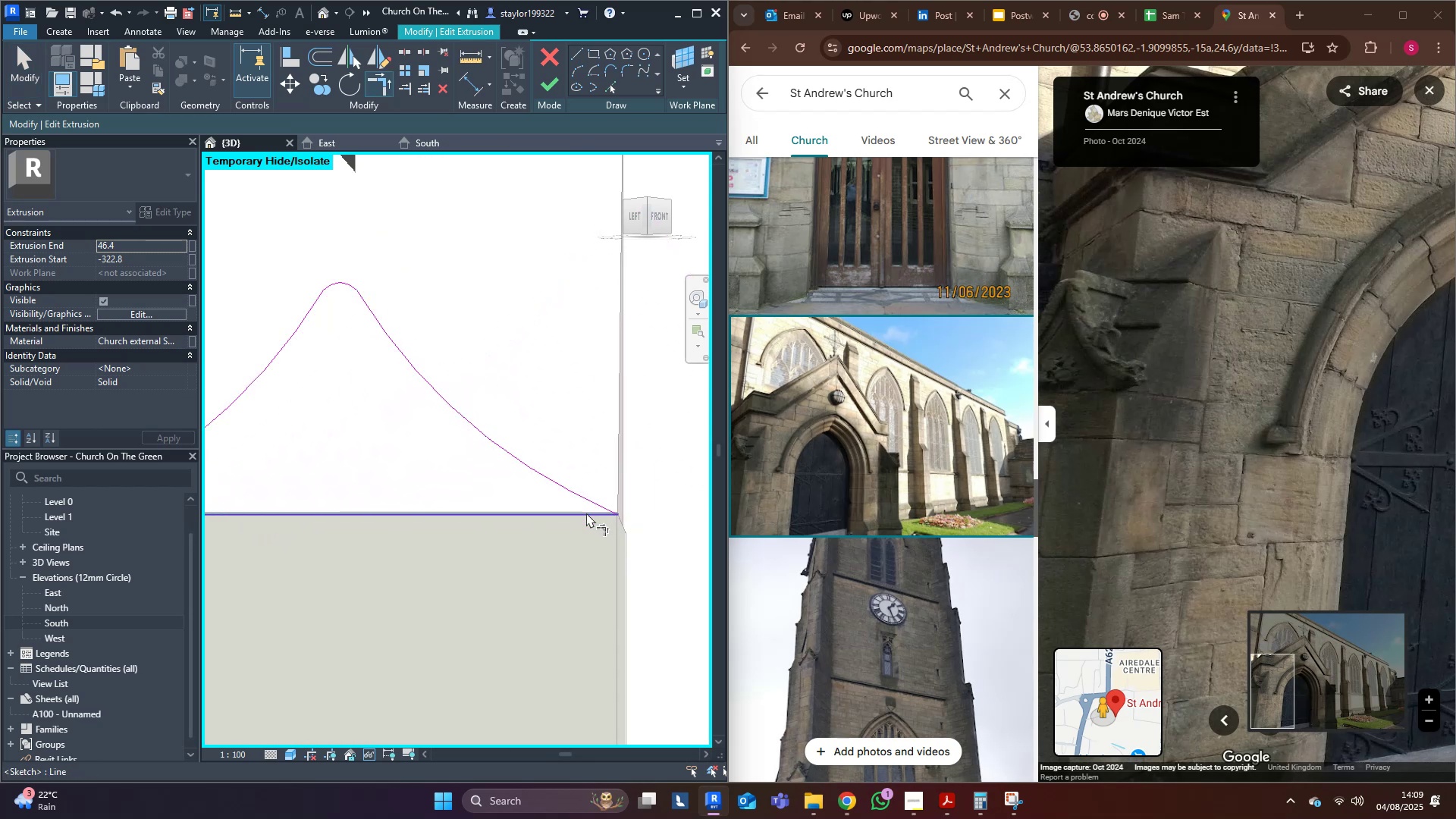 
scroll: coordinate [586, 513], scroll_direction: down, amount: 5.0
 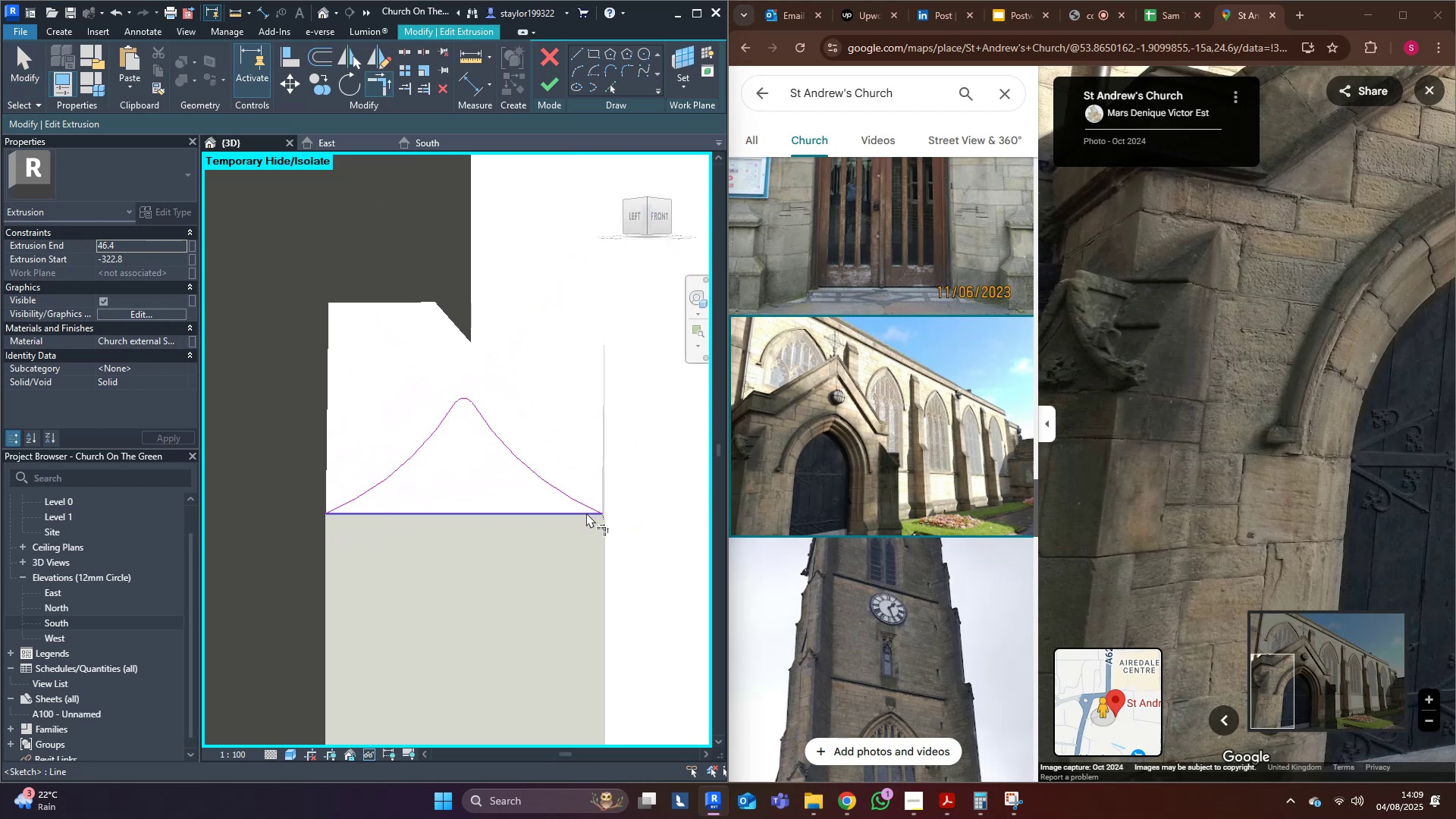 
type(md)
 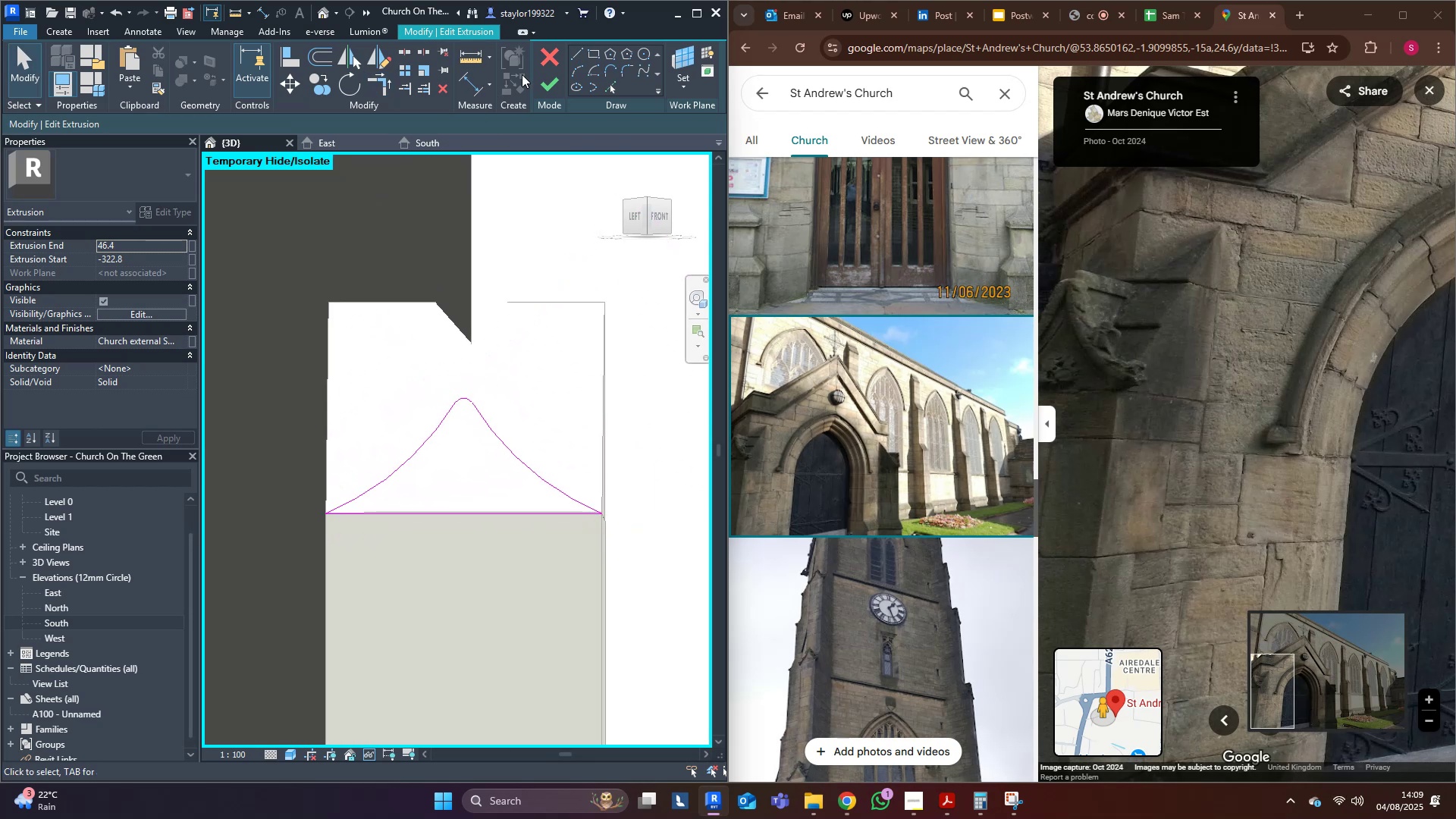 
left_click([547, 77])
 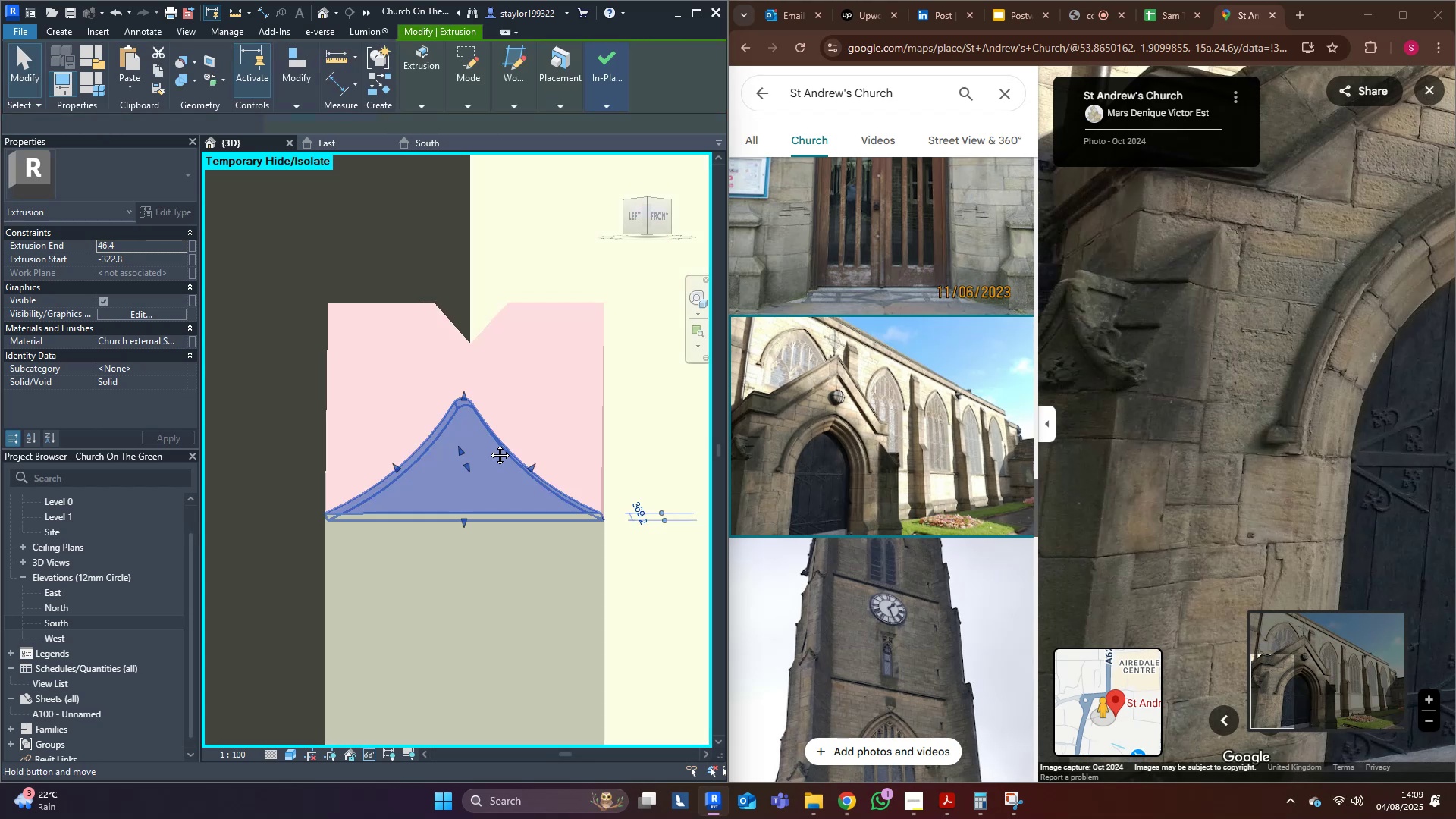 
hold_key(key=ShiftLeft, duration=0.44)
 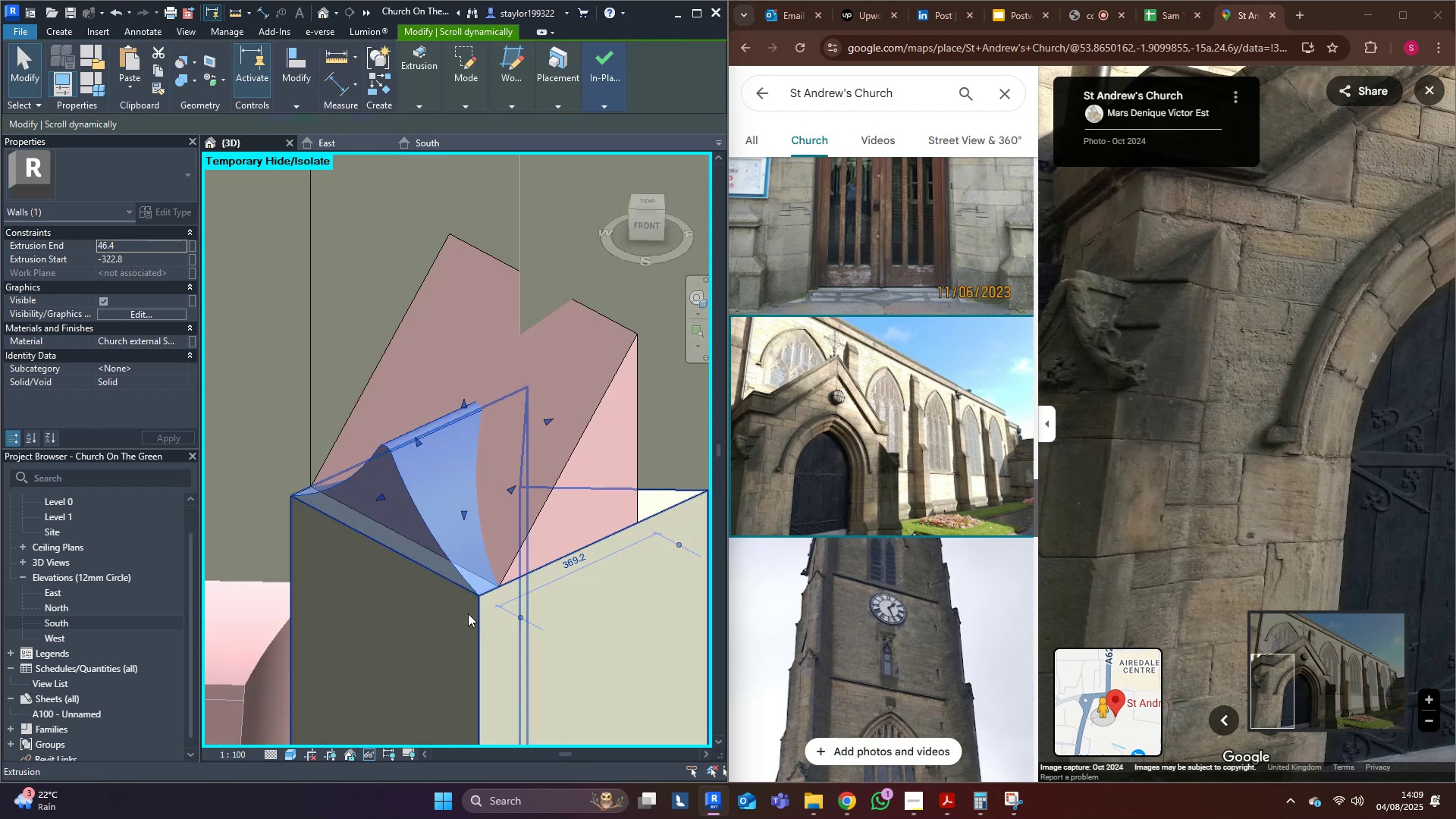 
key(Escape)
 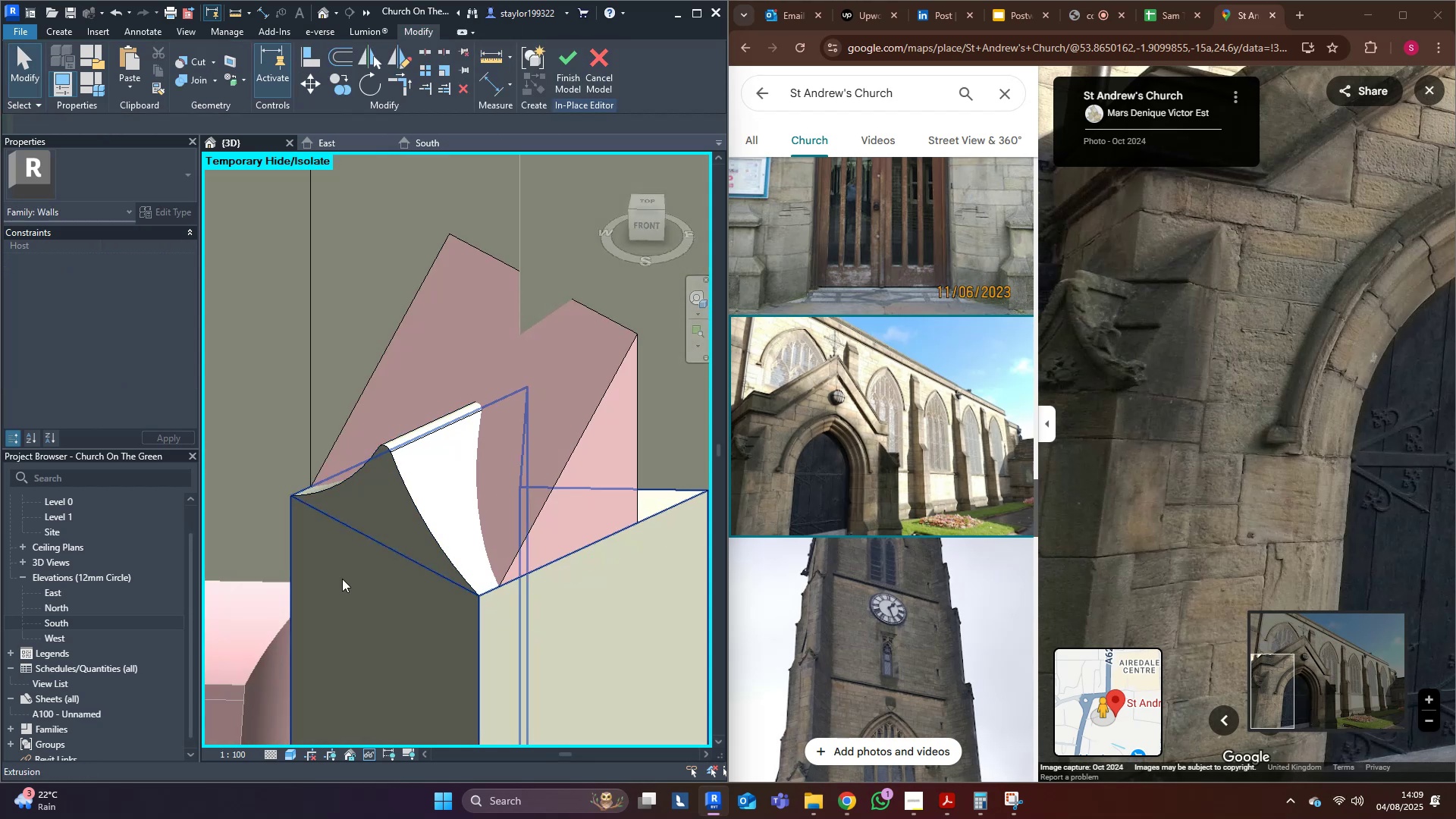 
hold_key(key=ShiftLeft, duration=0.38)
 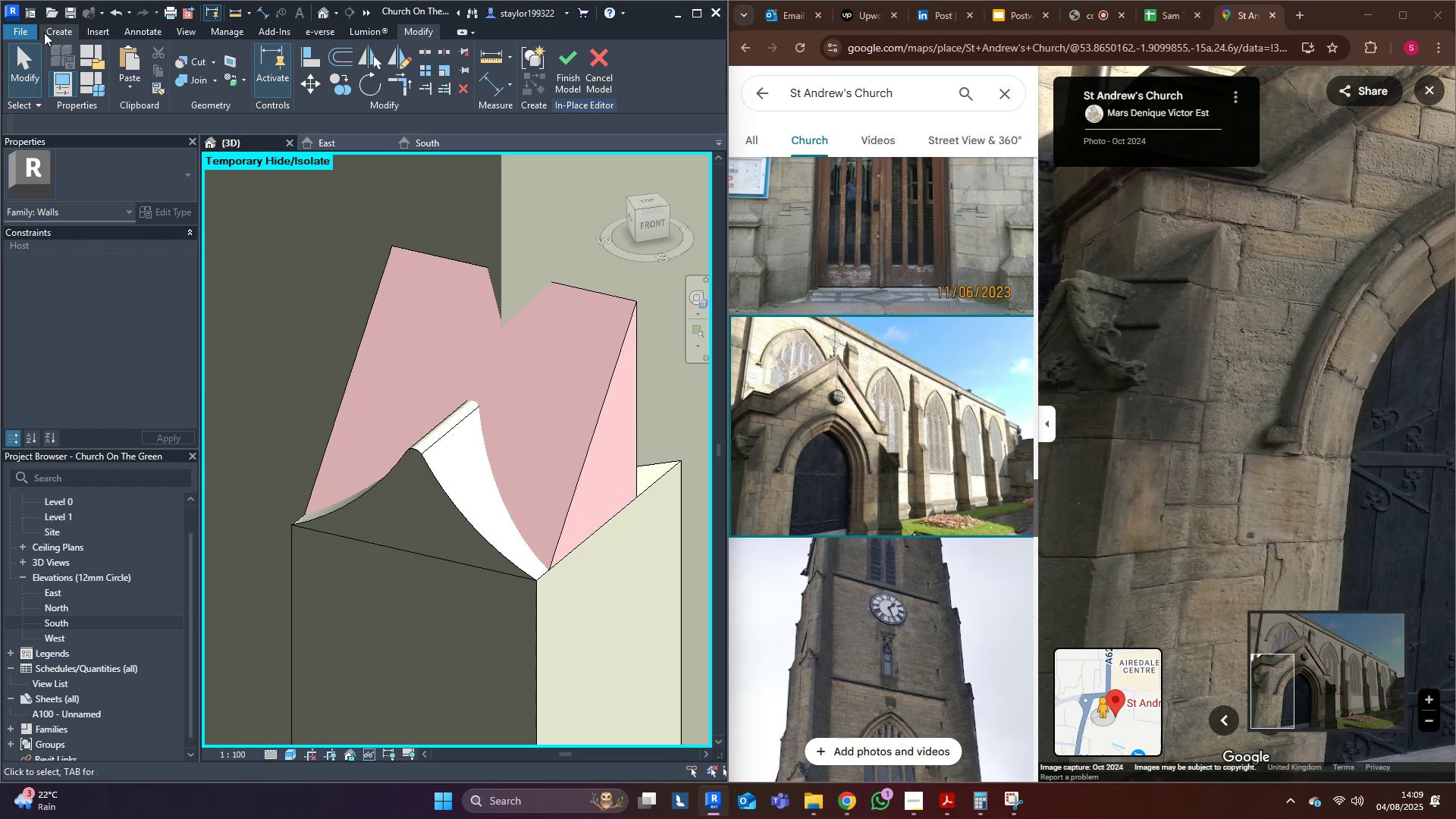 
left_click([58, 35])
 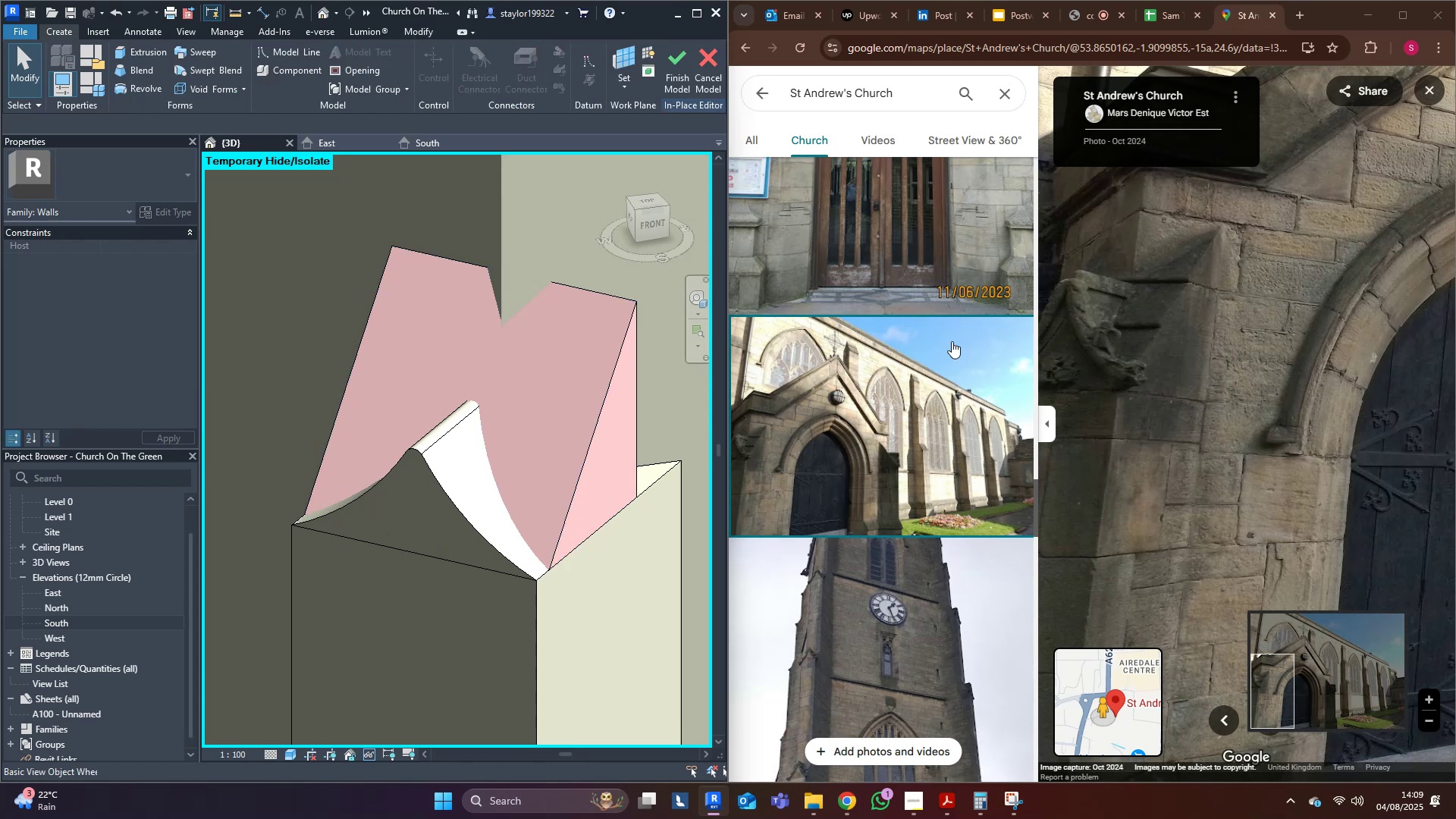 
wait(12.02)
 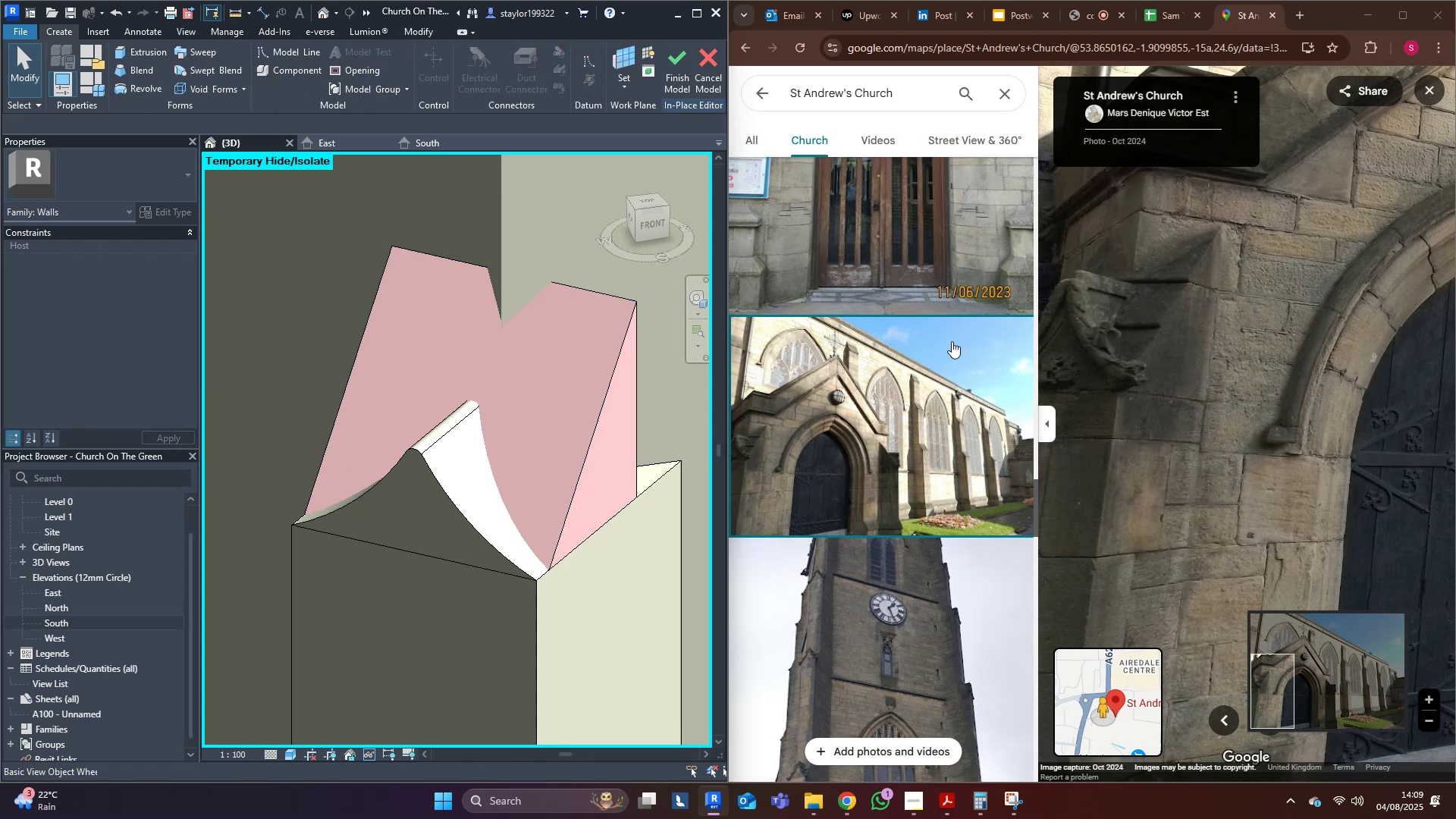 
type(hr)
 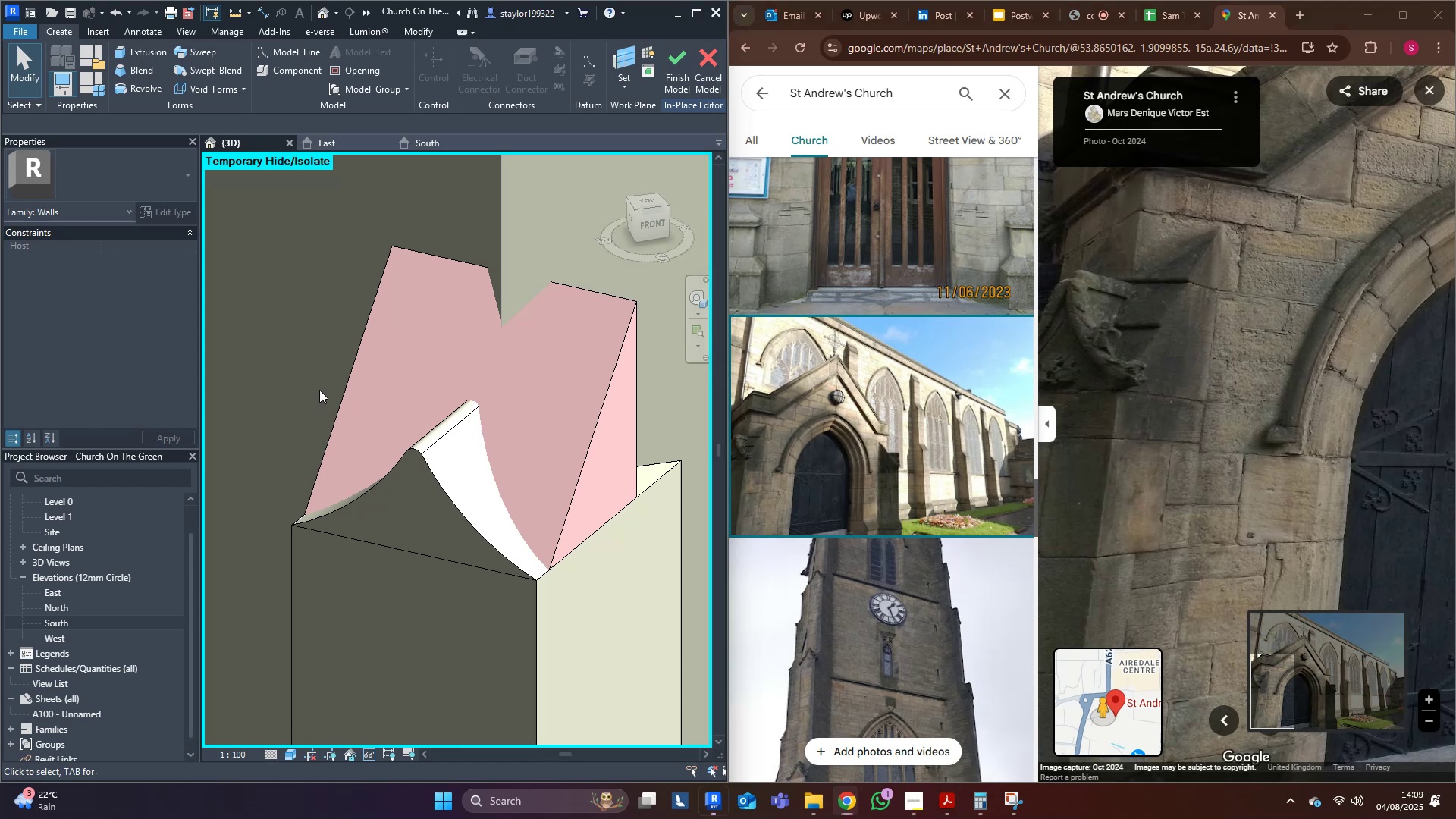 
middle_click([319, 390])
 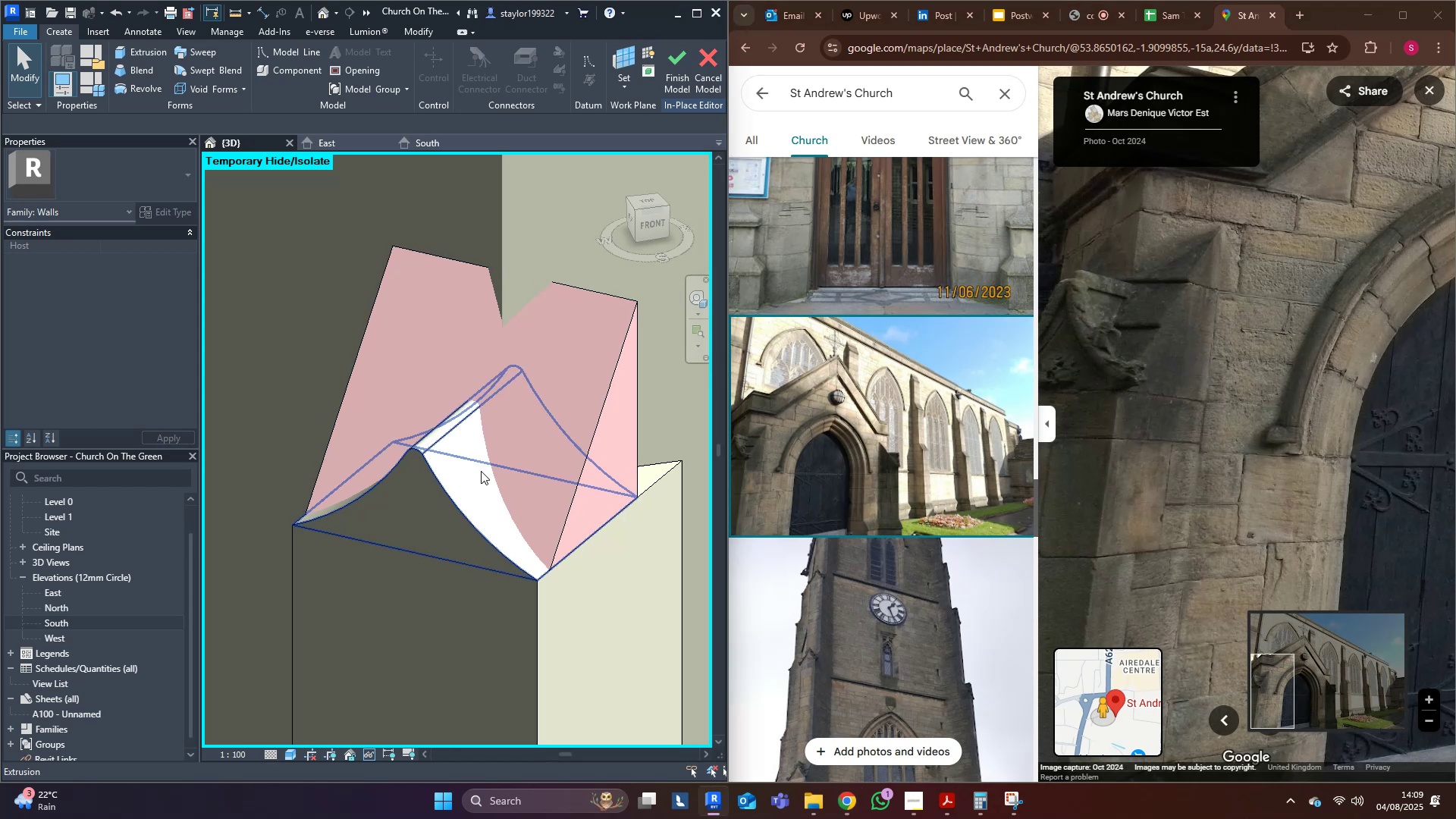 
type(hr)
 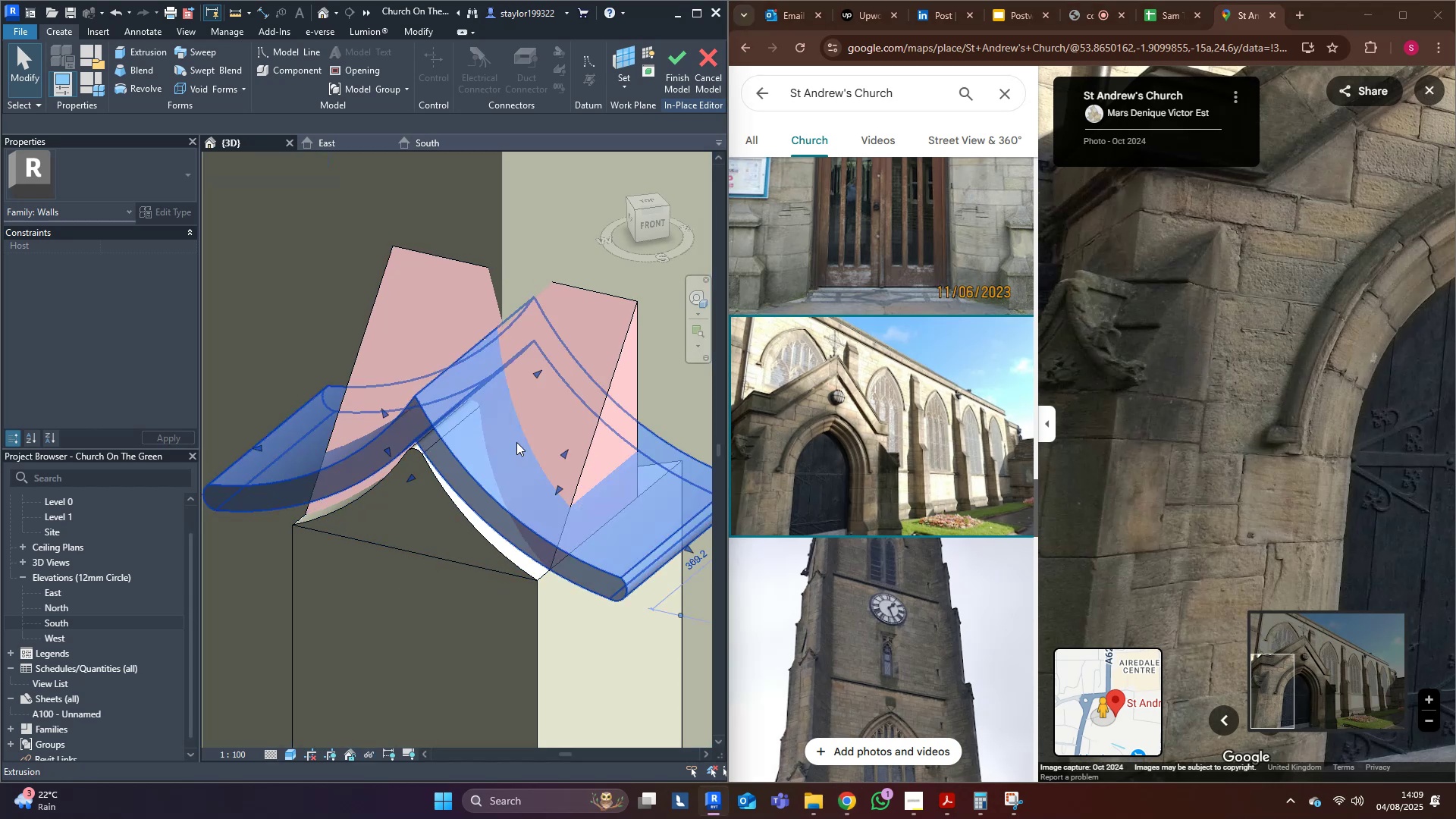 
scroll: coordinate [491, 480], scroll_direction: down, amount: 4.0
 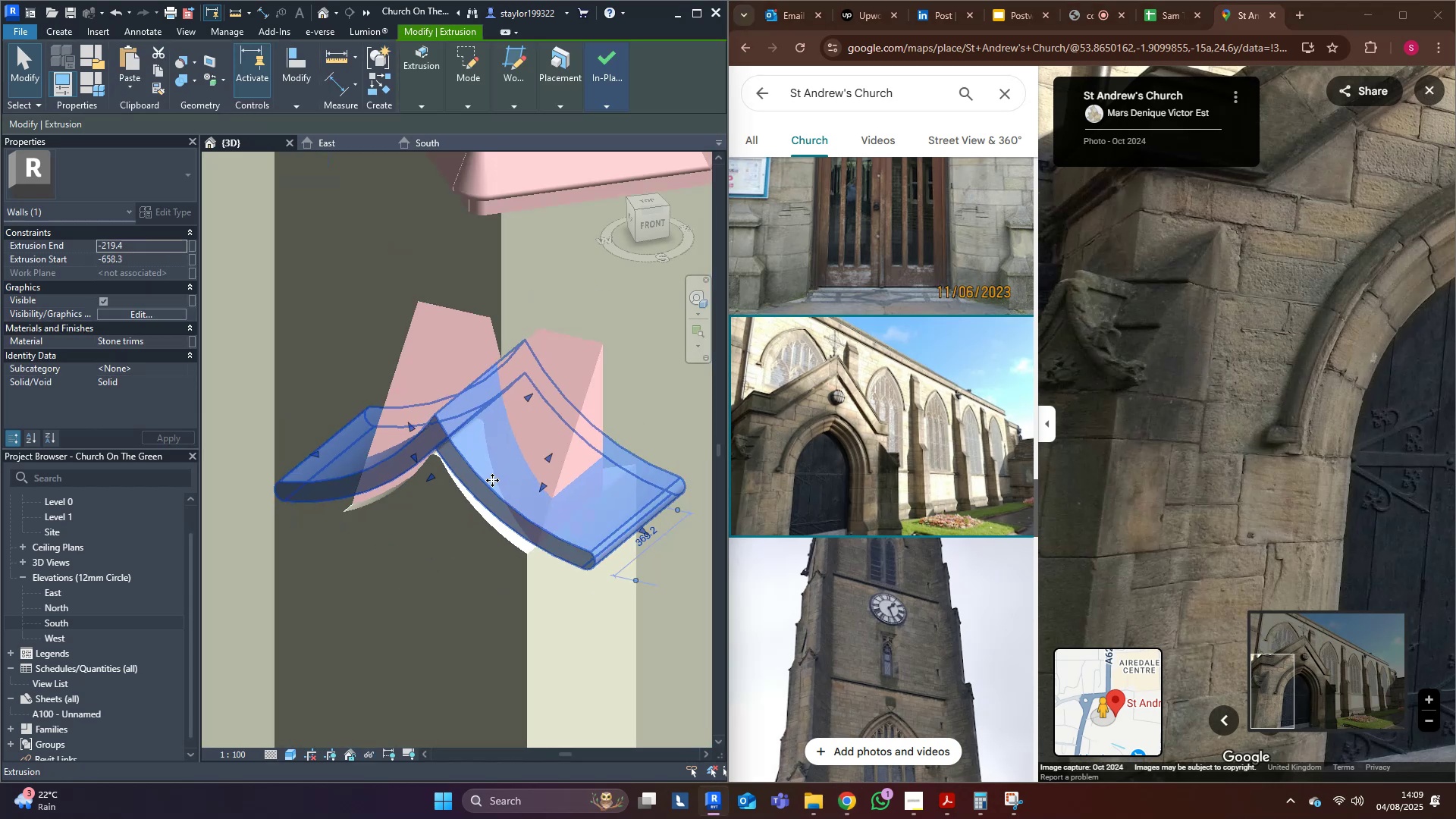 
hold_key(key=ShiftLeft, duration=0.72)
 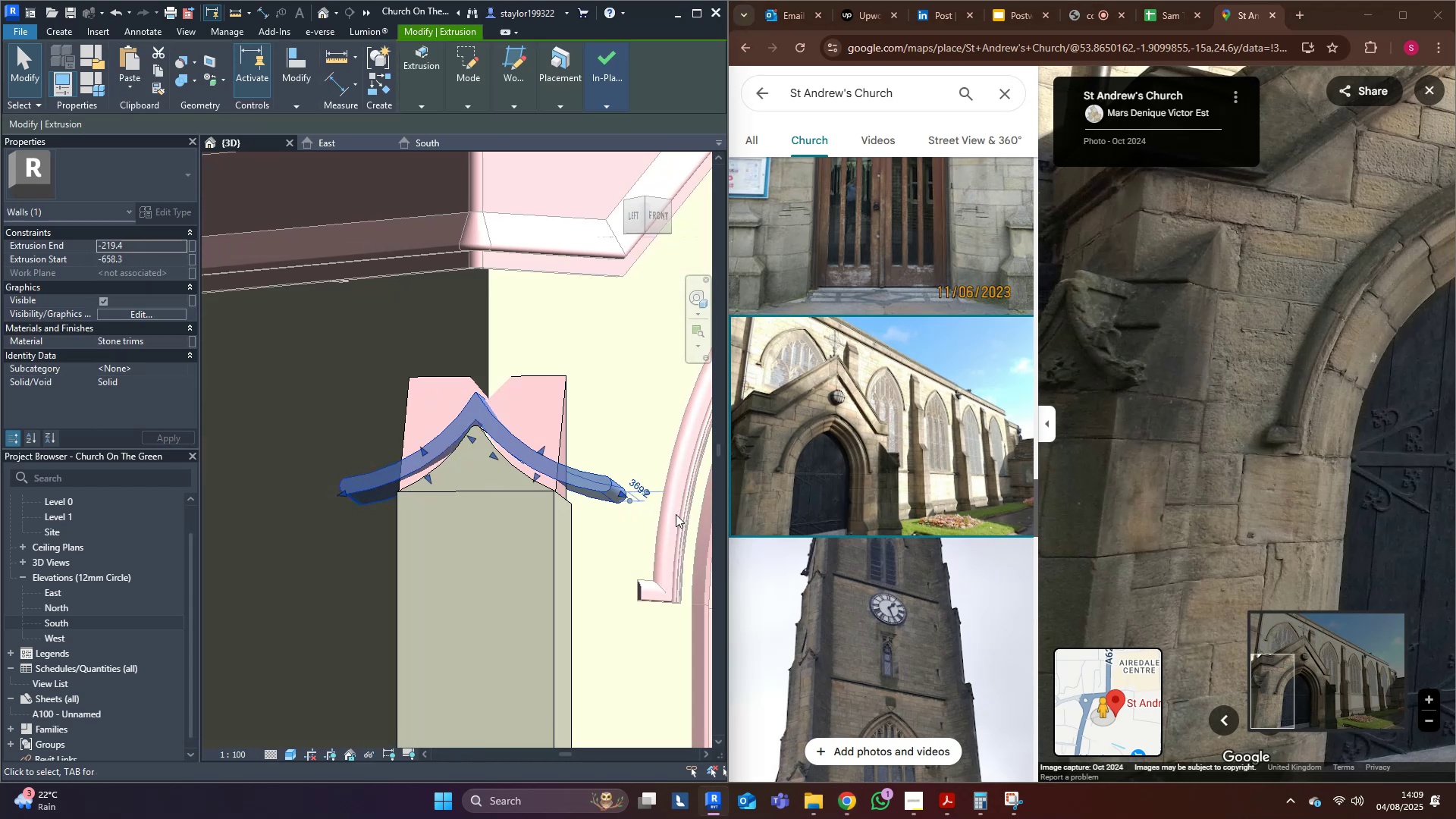 
hold_key(key=ShiftLeft, duration=0.82)
 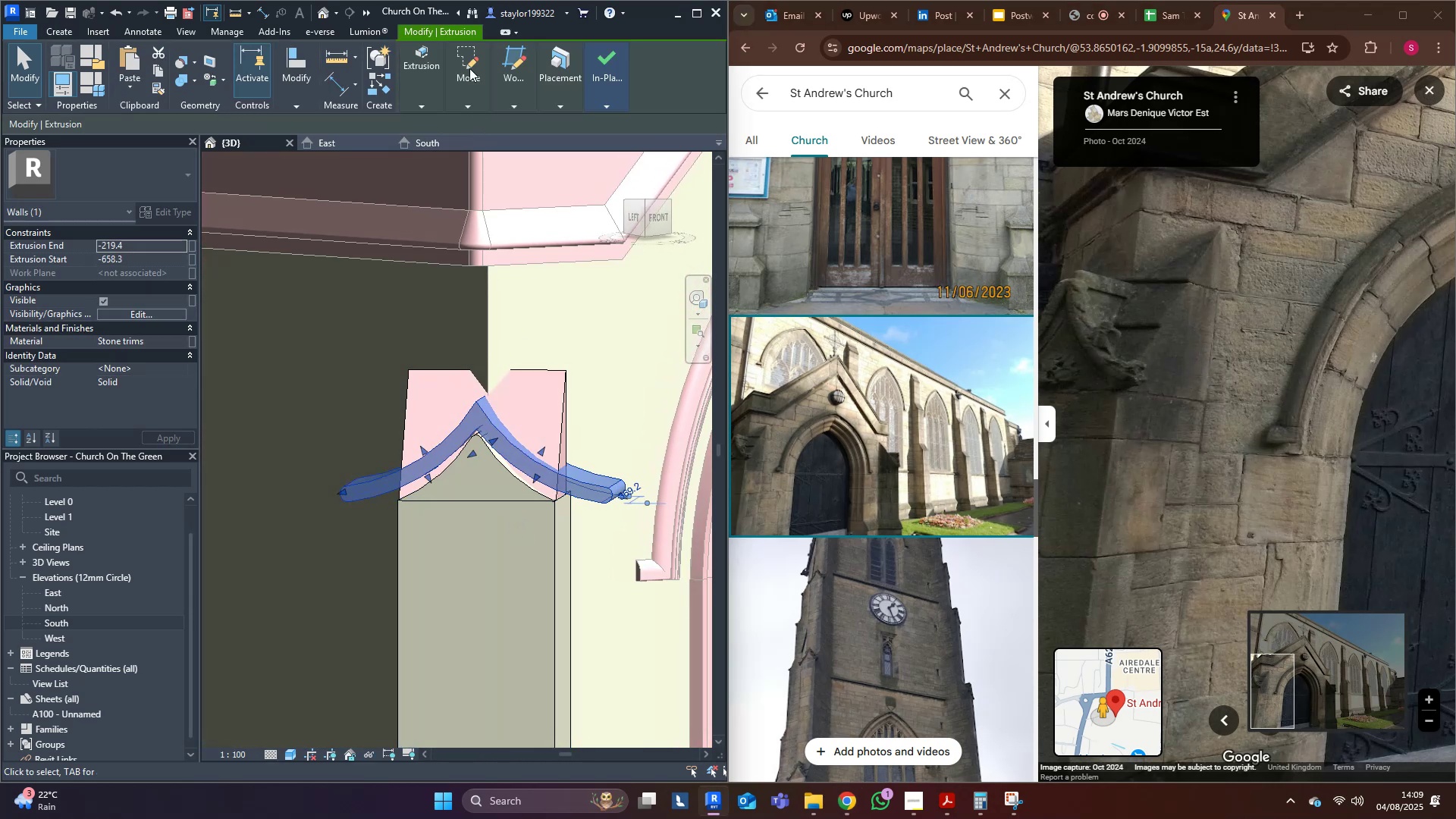 
left_click([468, 60])
 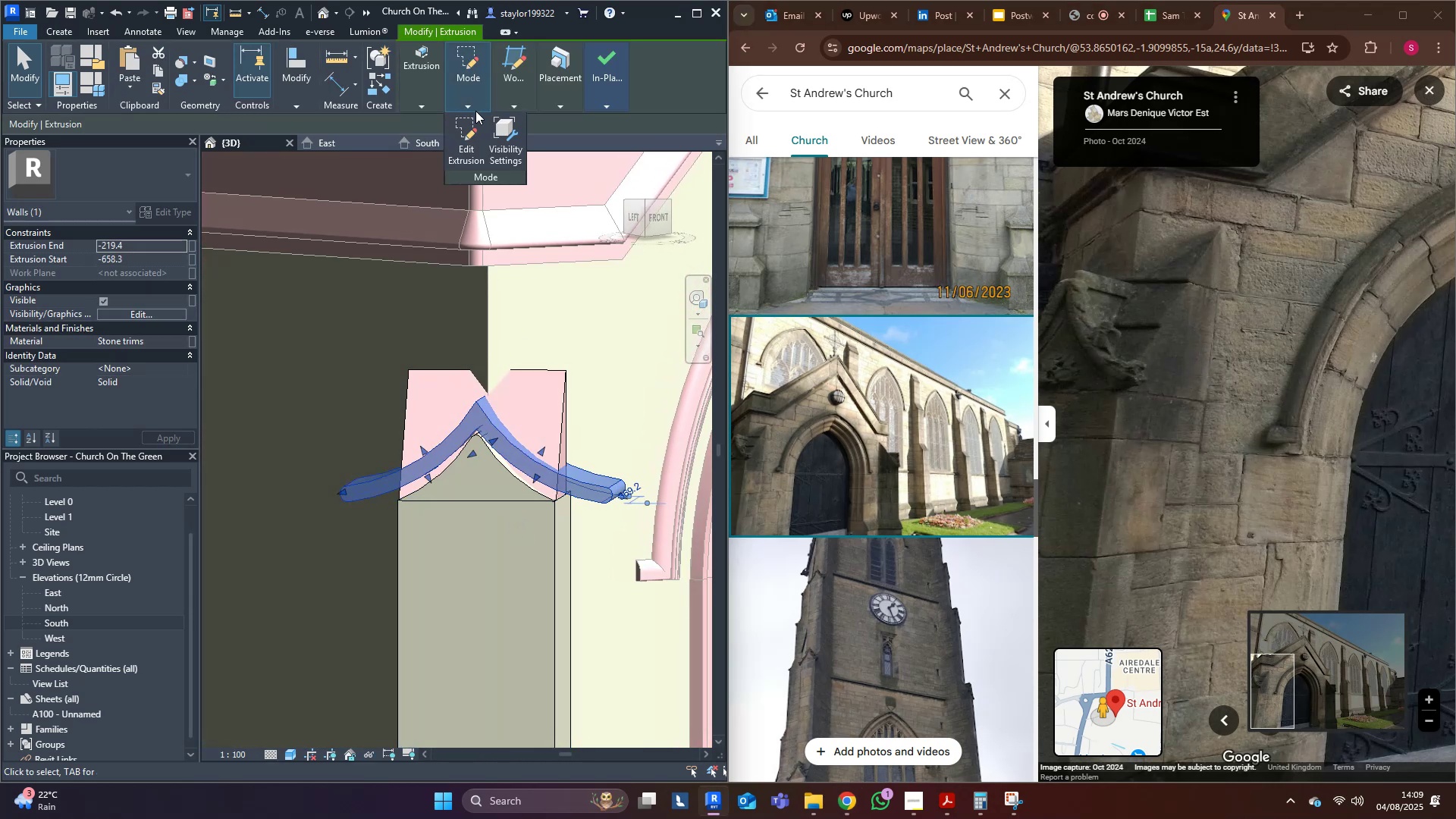 
left_click([472, 117])
 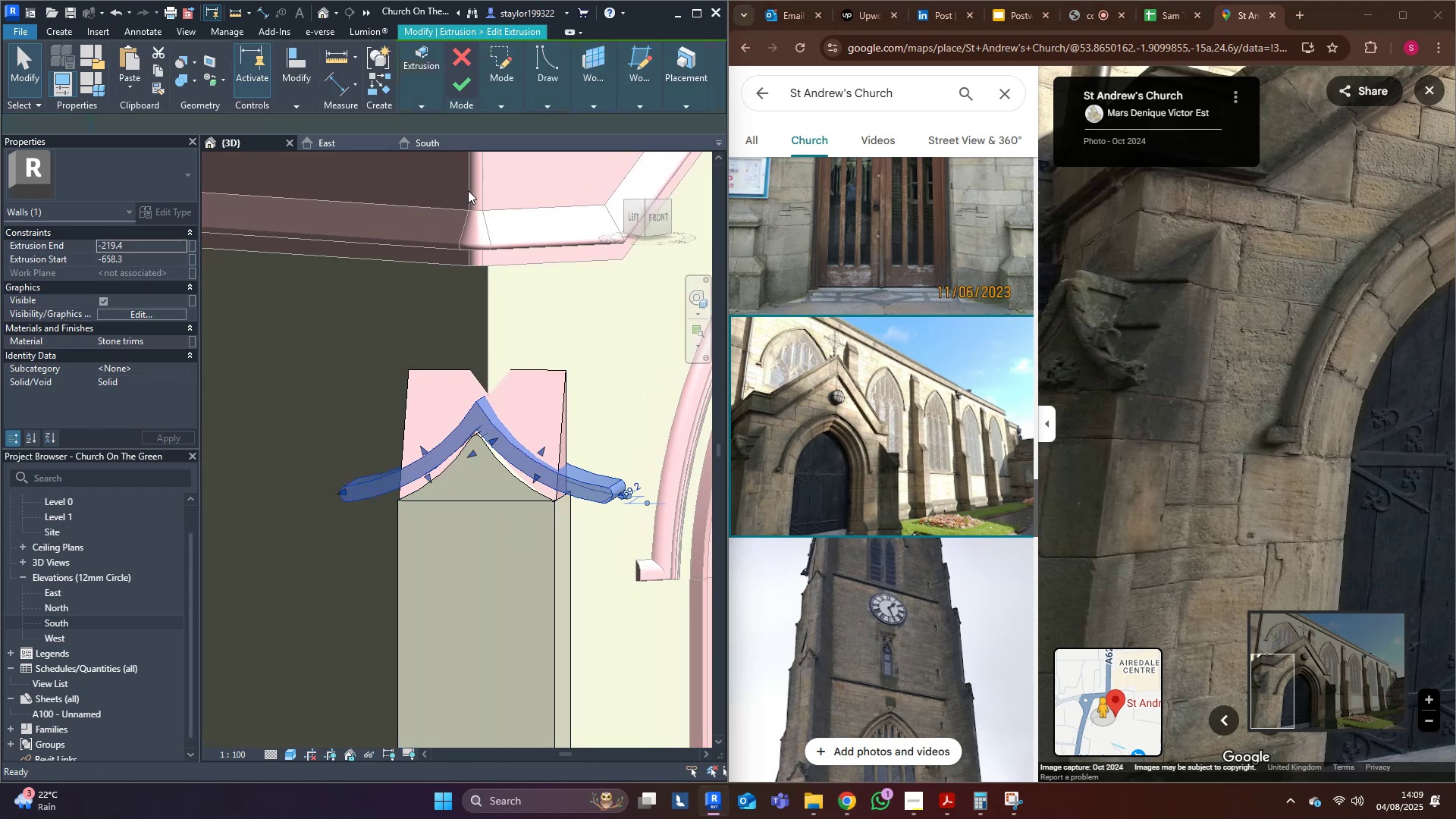 
middle_click([491, 347])
 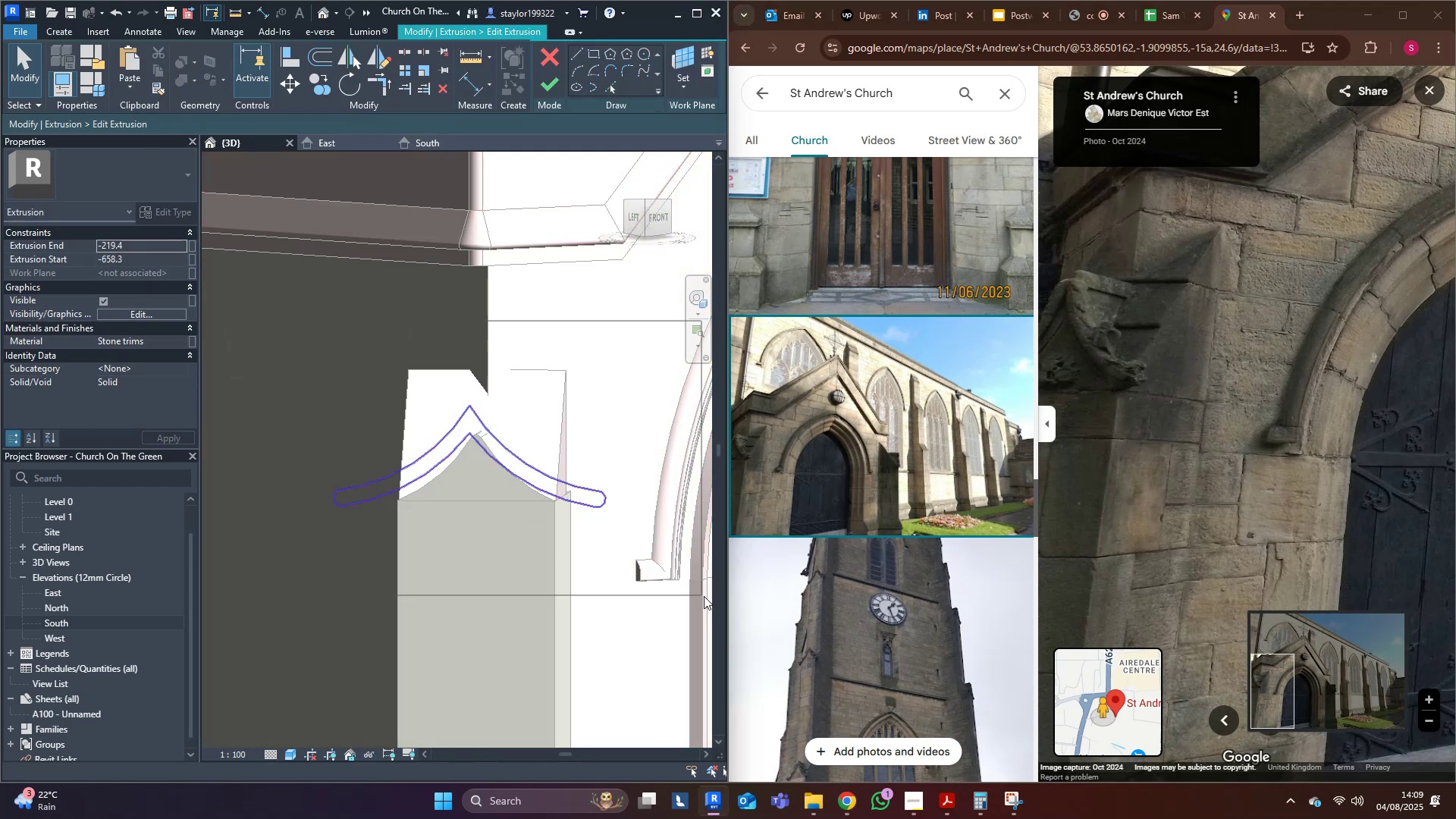 
key(Delete)
 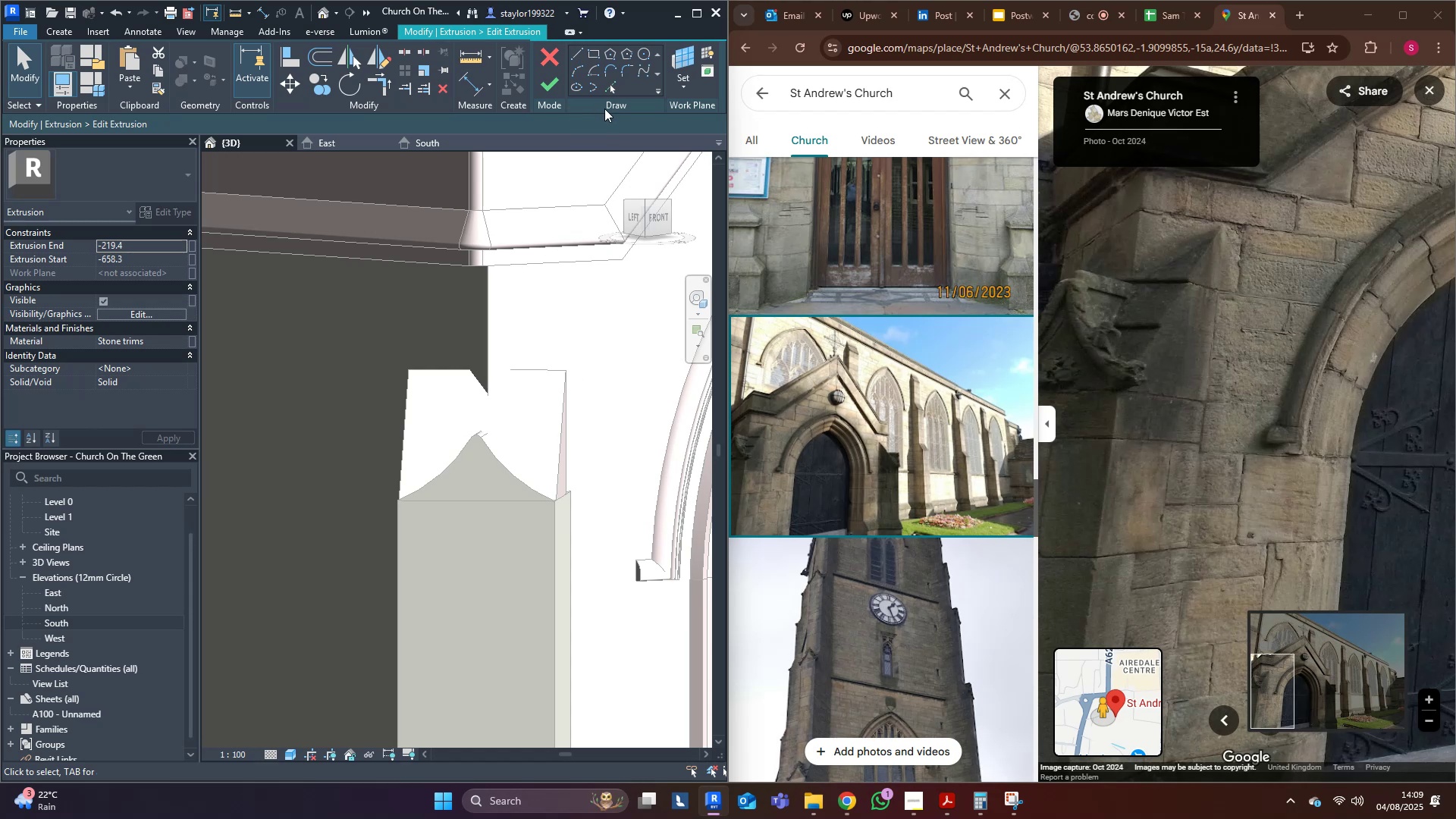 
left_click([608, 93])
 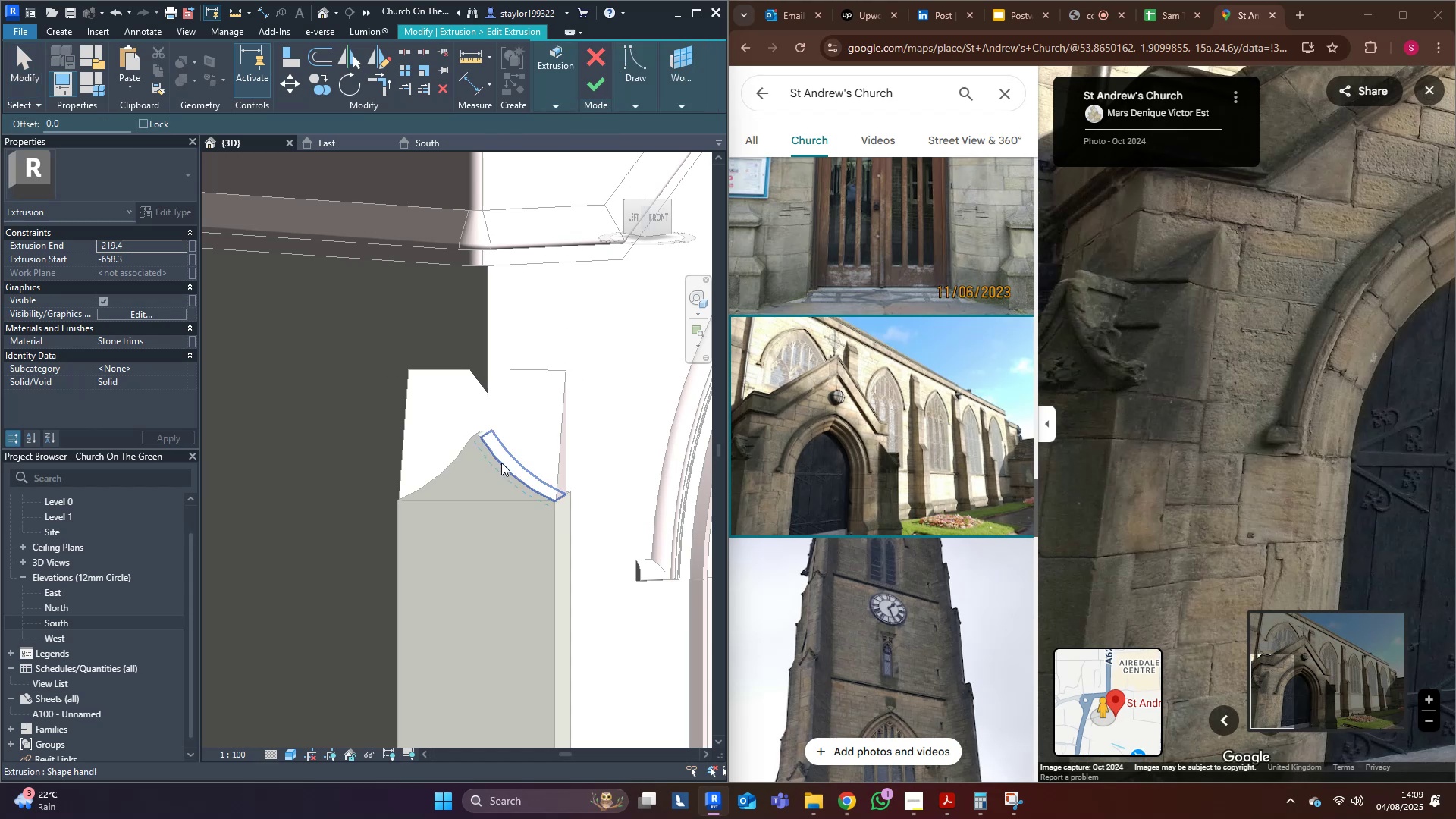 
left_click([501, 463])
 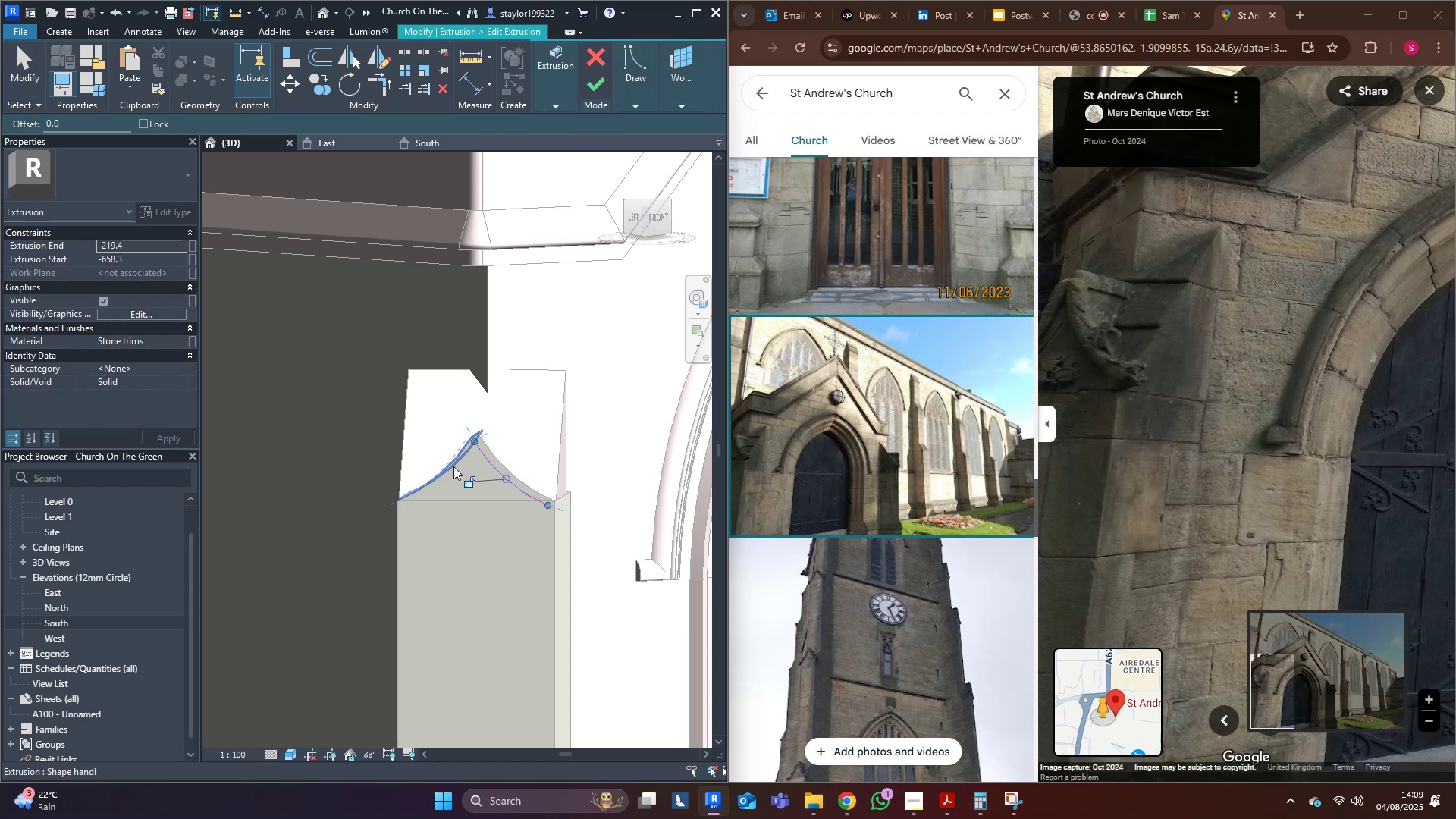 
left_click([453, 466])
 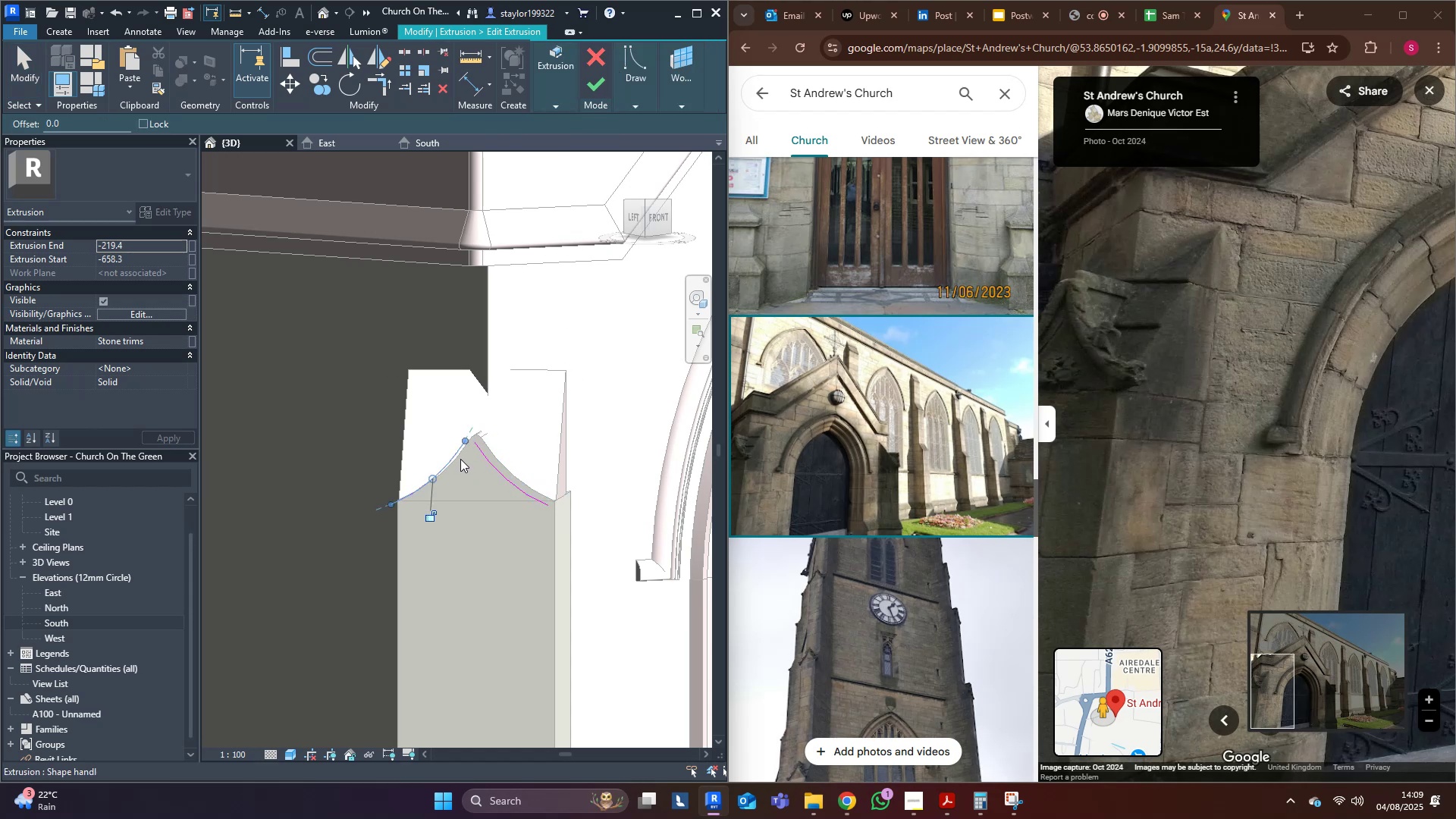 
scroll: coordinate [471, 444], scroll_direction: up, amount: 6.0
 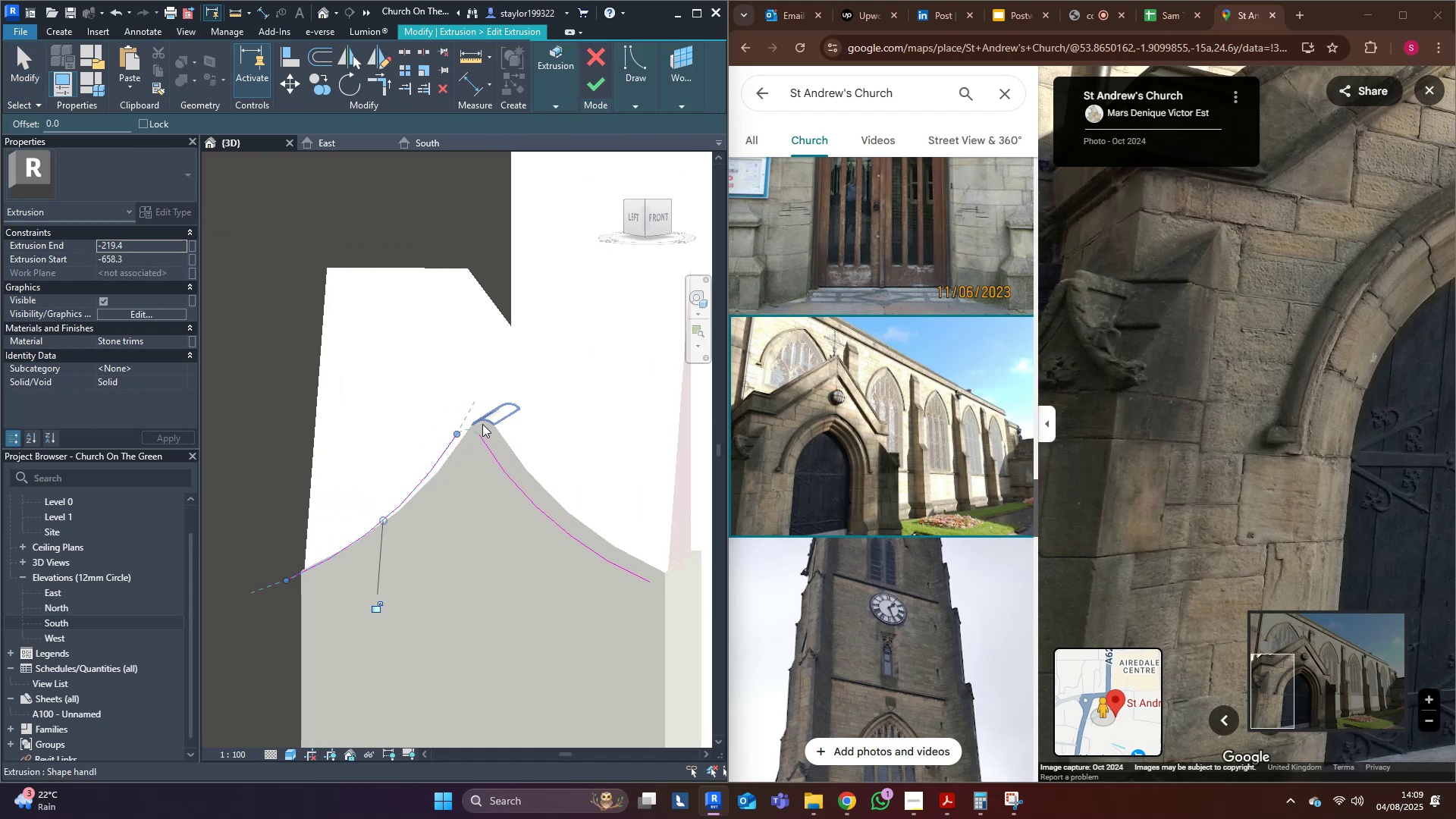 
left_click([484, 422])
 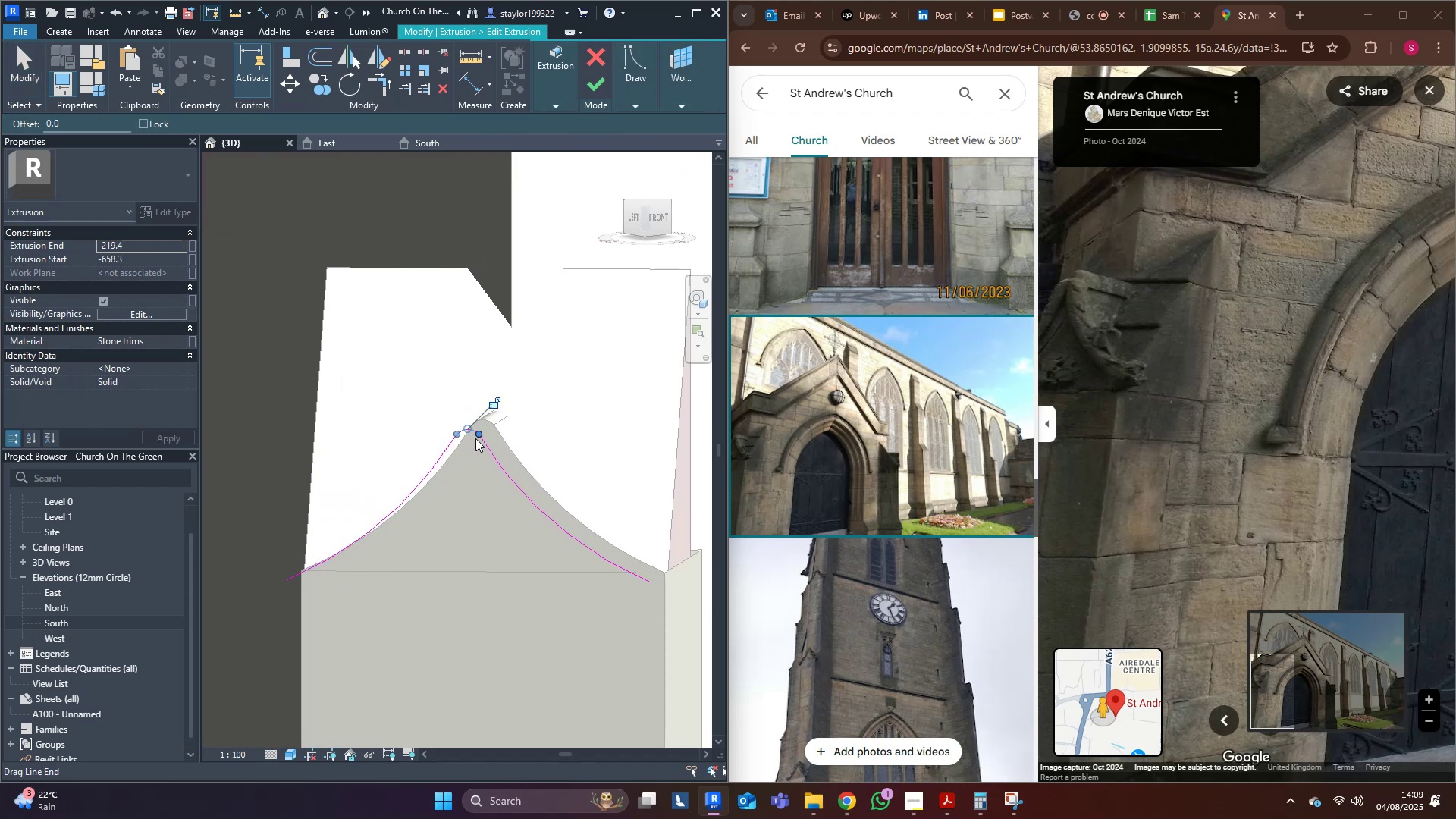 
scroll: coordinate [461, 477], scroll_direction: down, amount: 2.0
 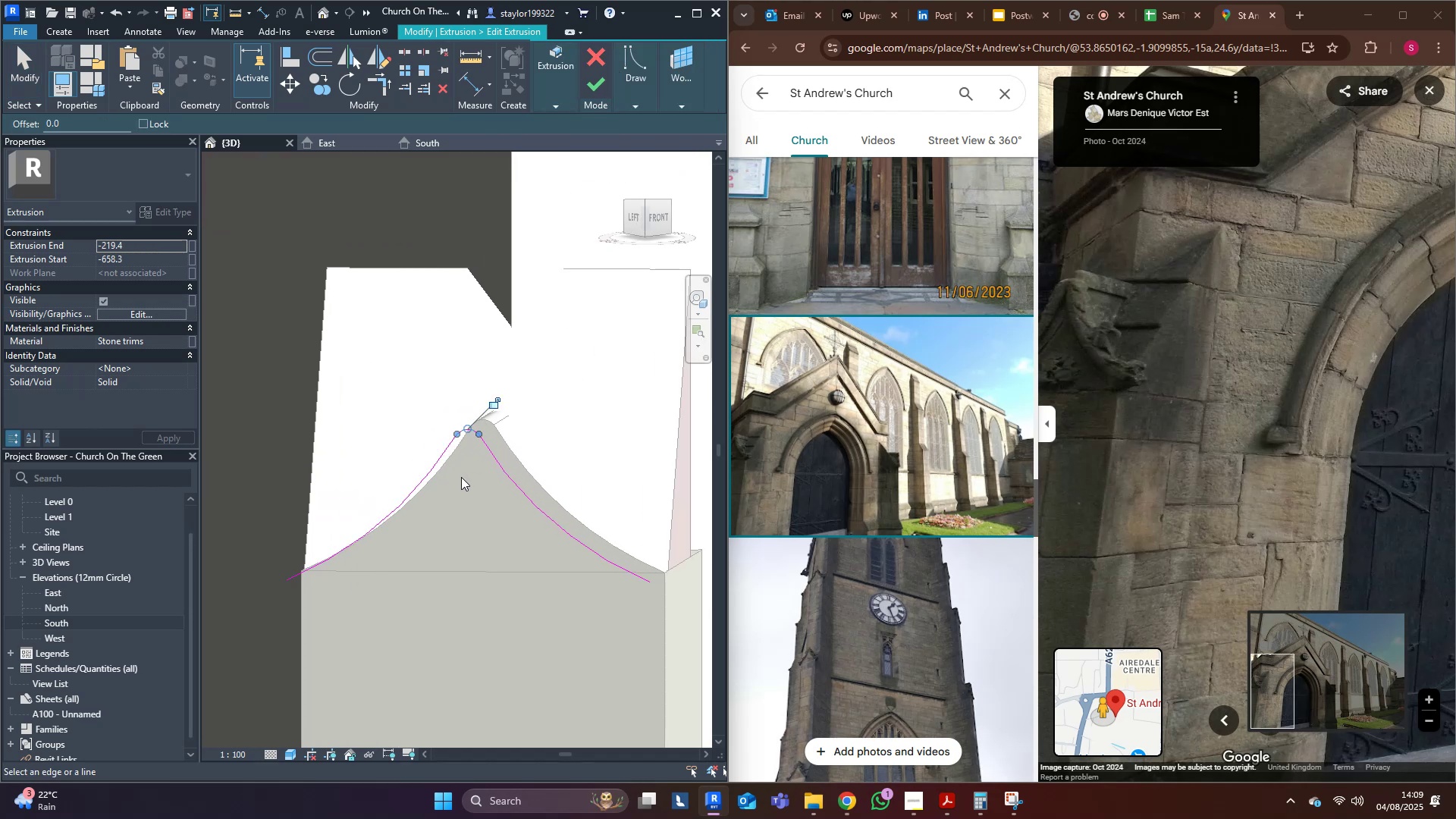 
hold_key(key=ShiftLeft, duration=0.31)
 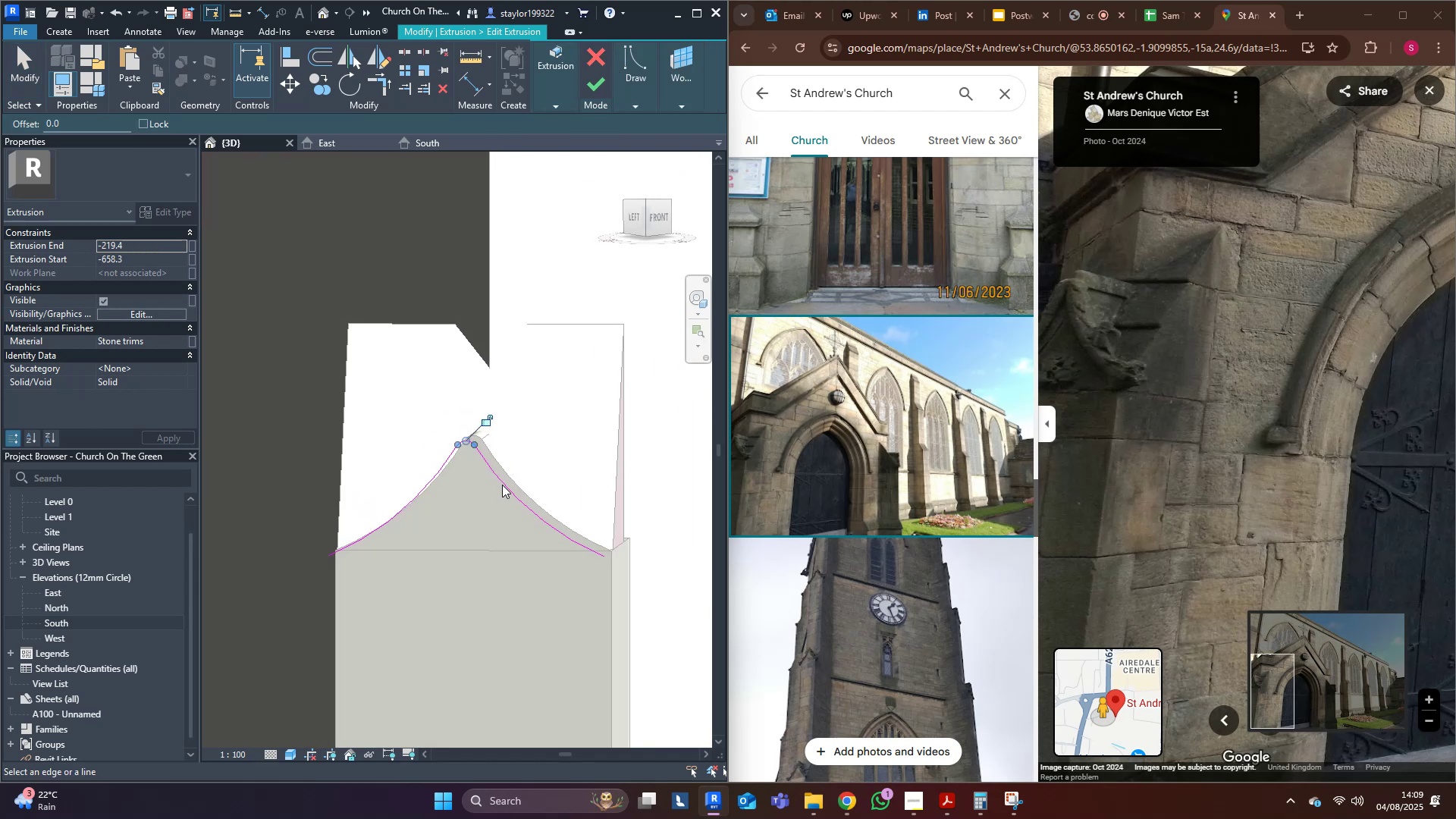 
key(F)
 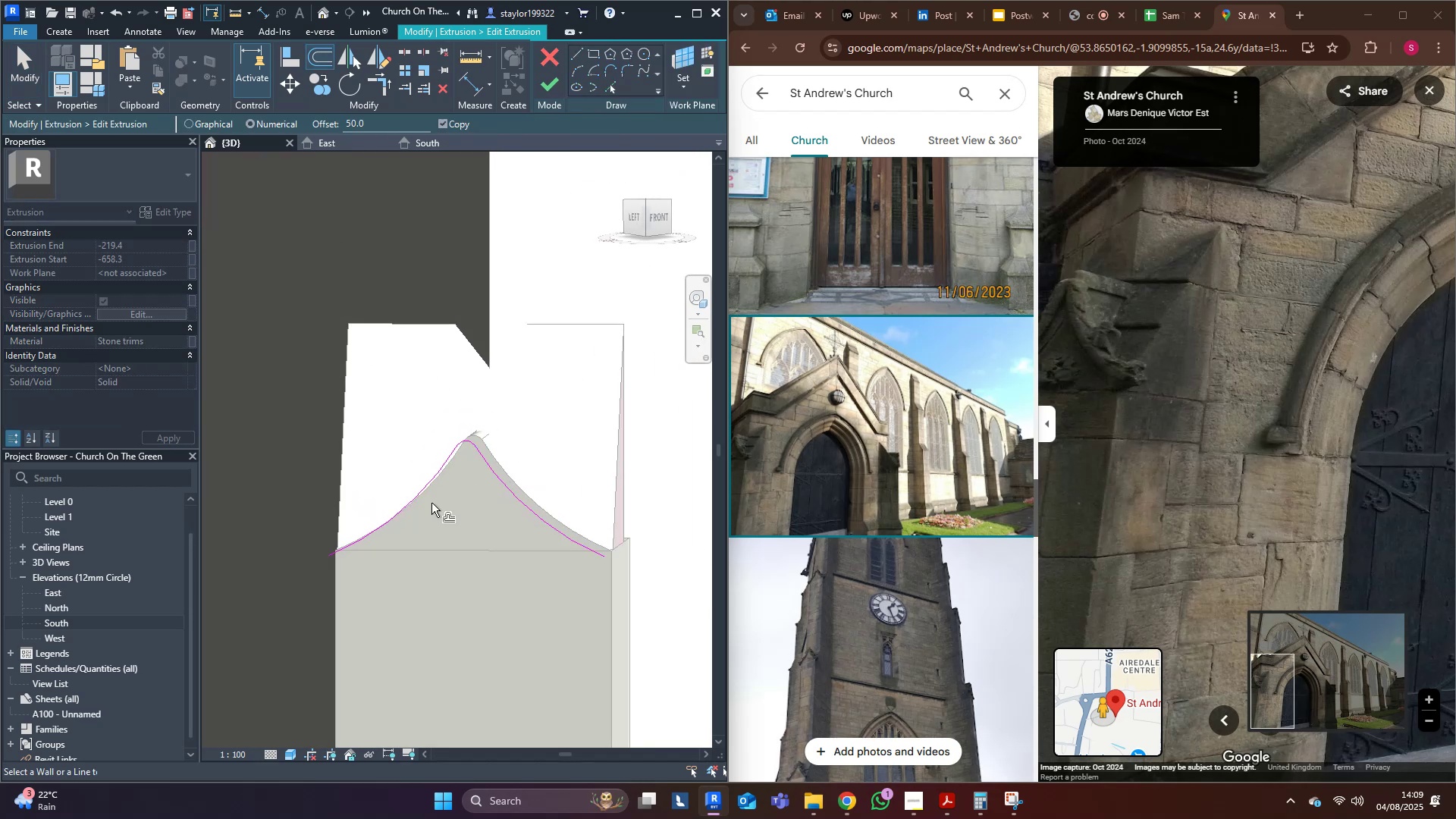 
key(Tab)
 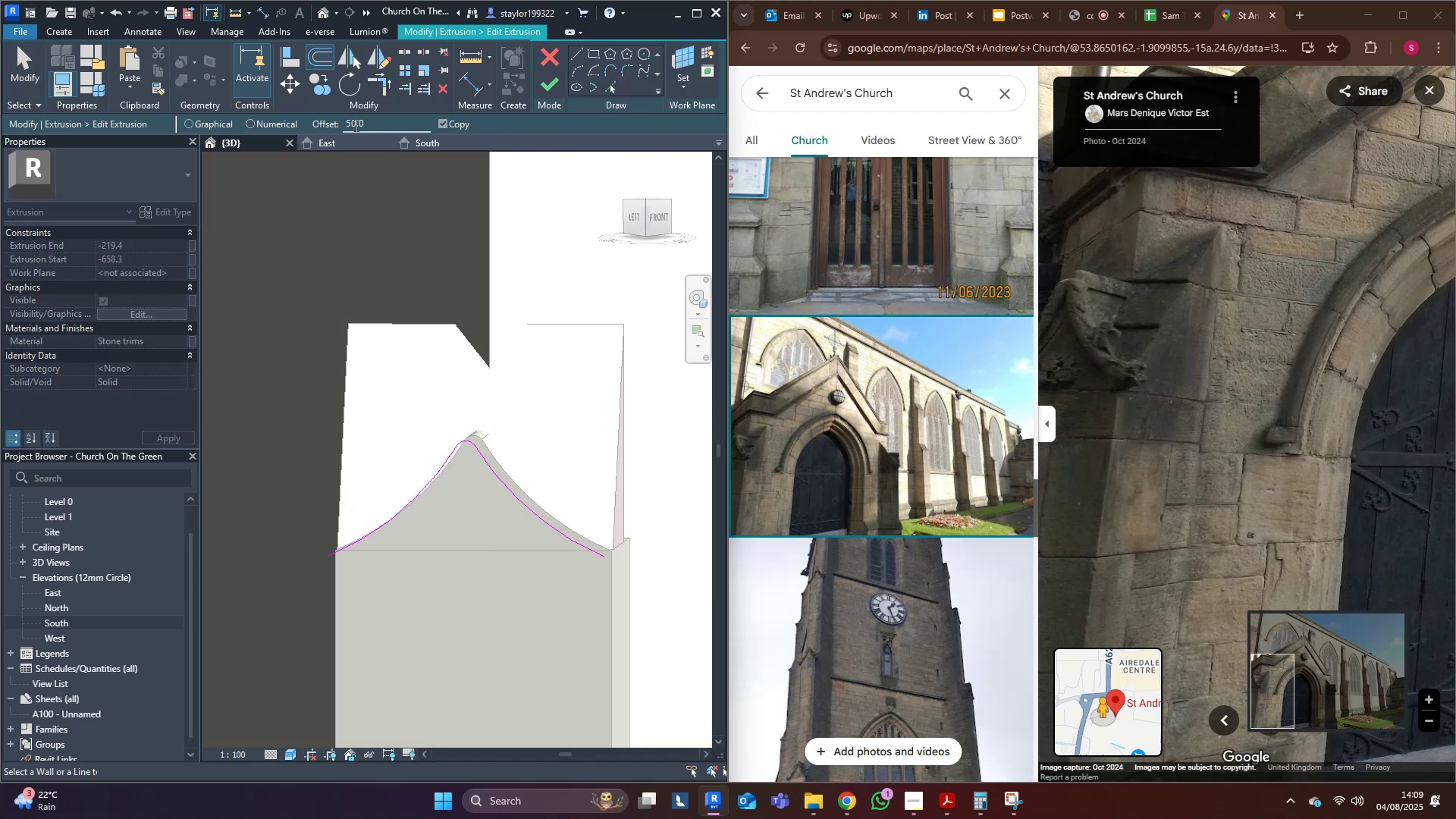 
key(2)
 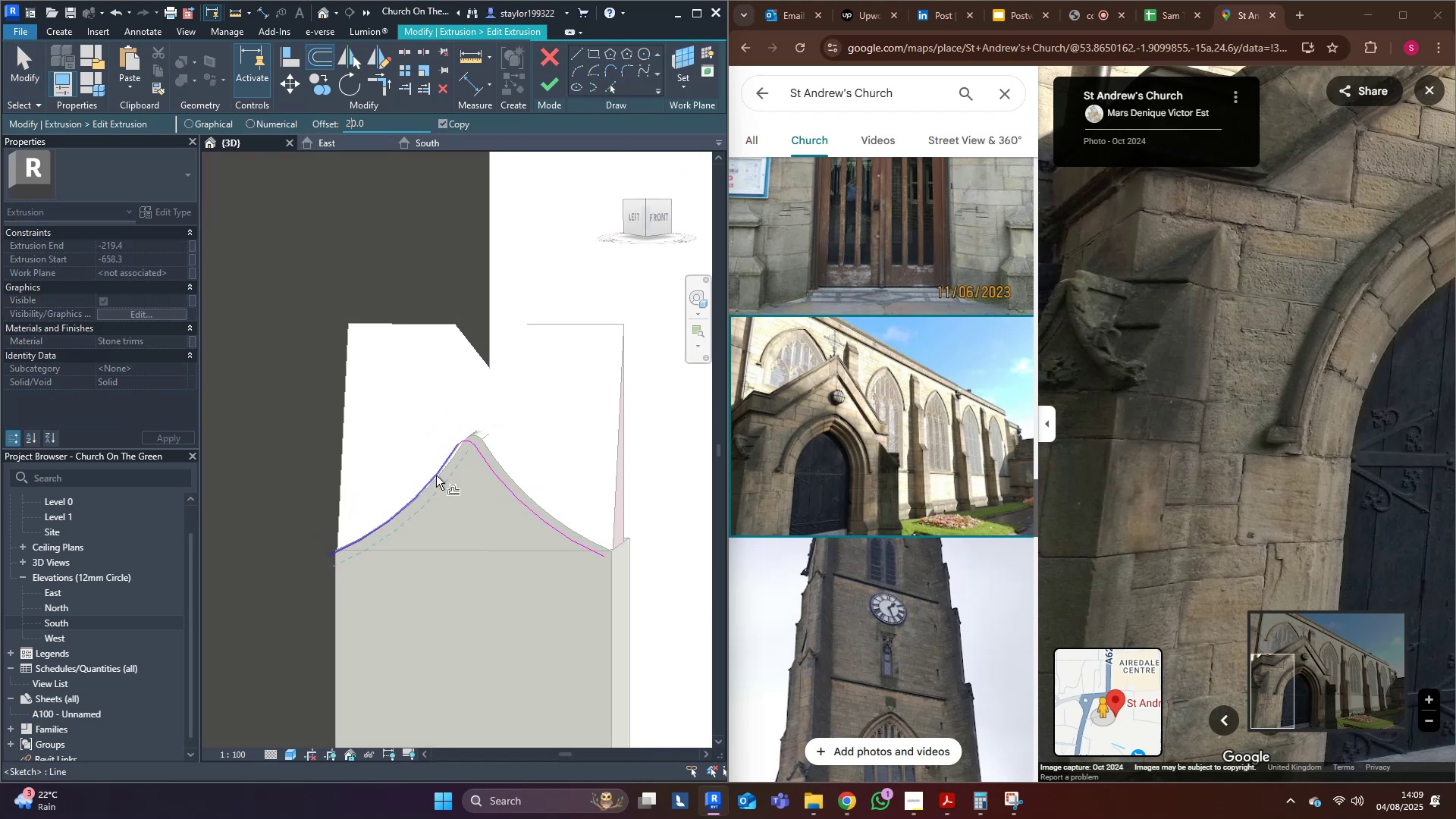 
key(Tab)
 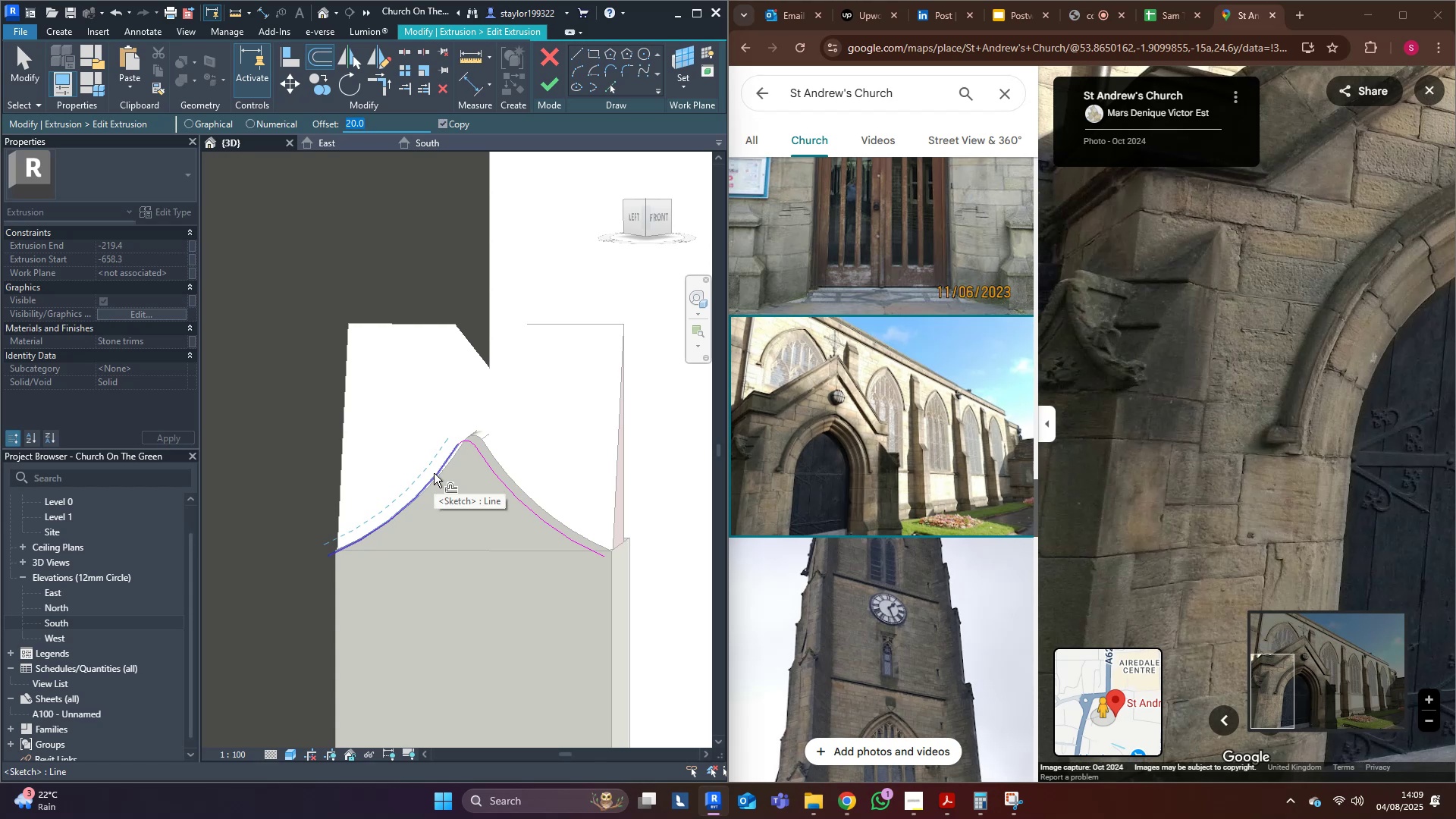 
middle_click([434, 473])
 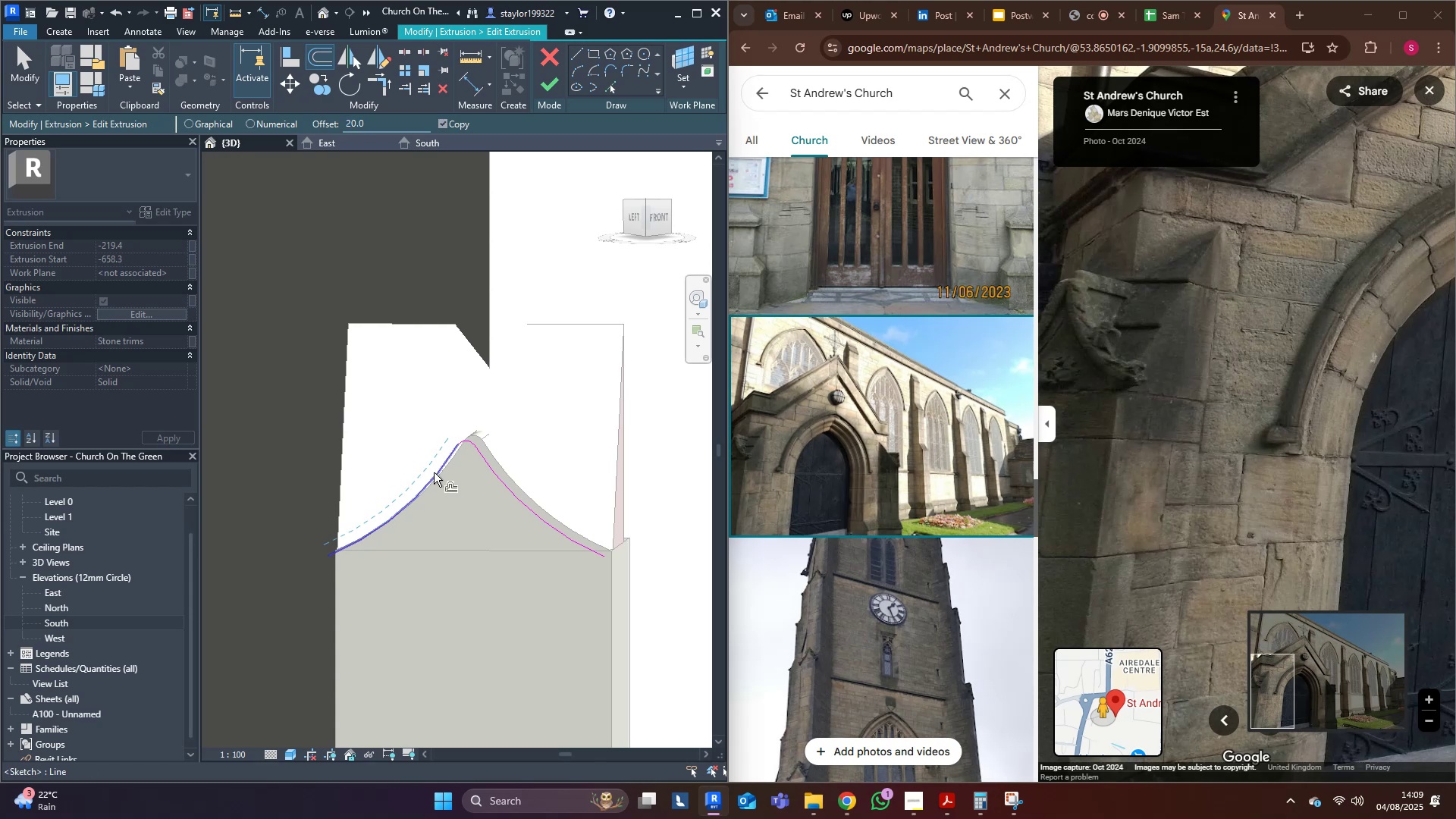 
key(Tab)
 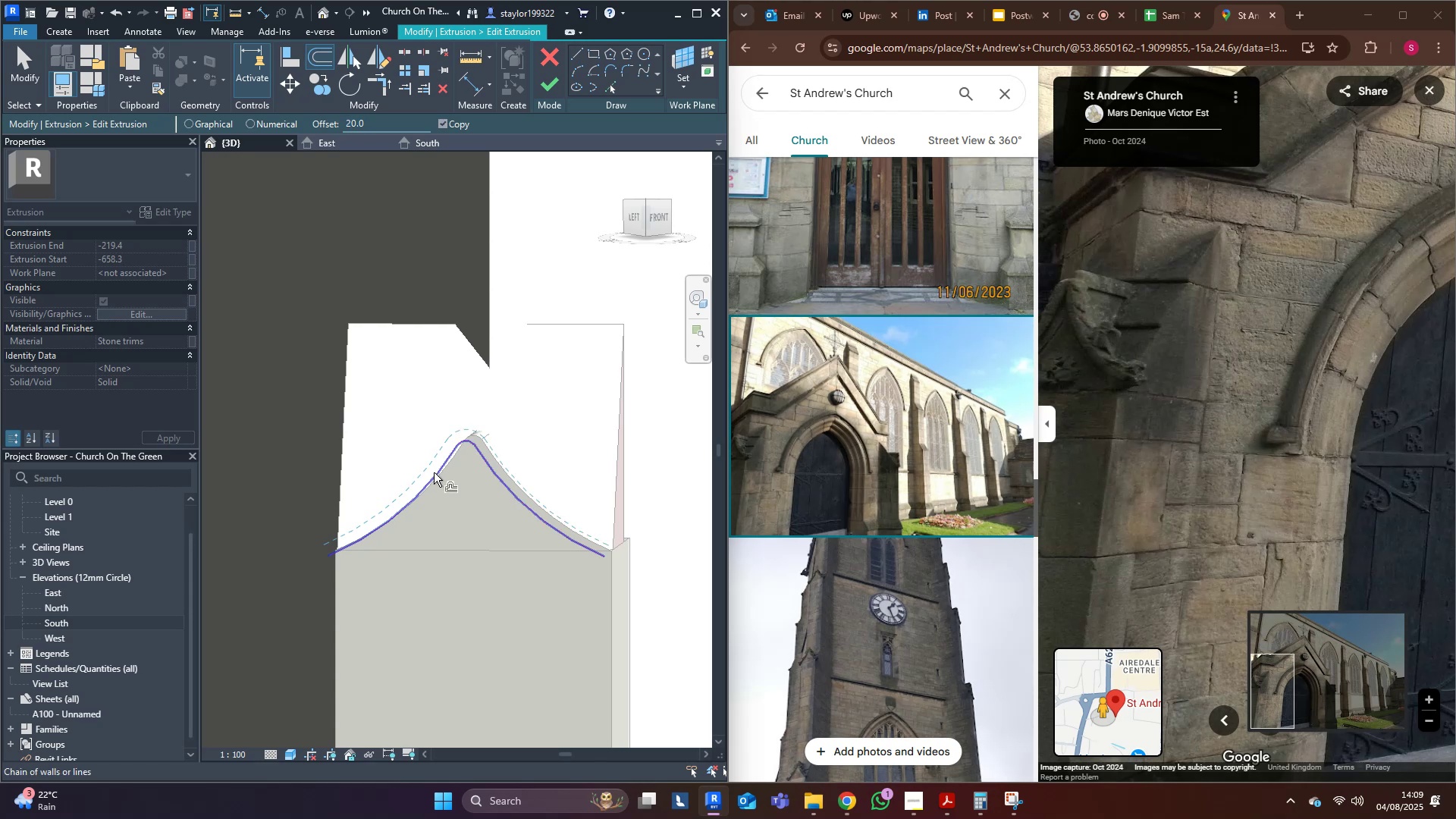 
left_click([434, 472])
 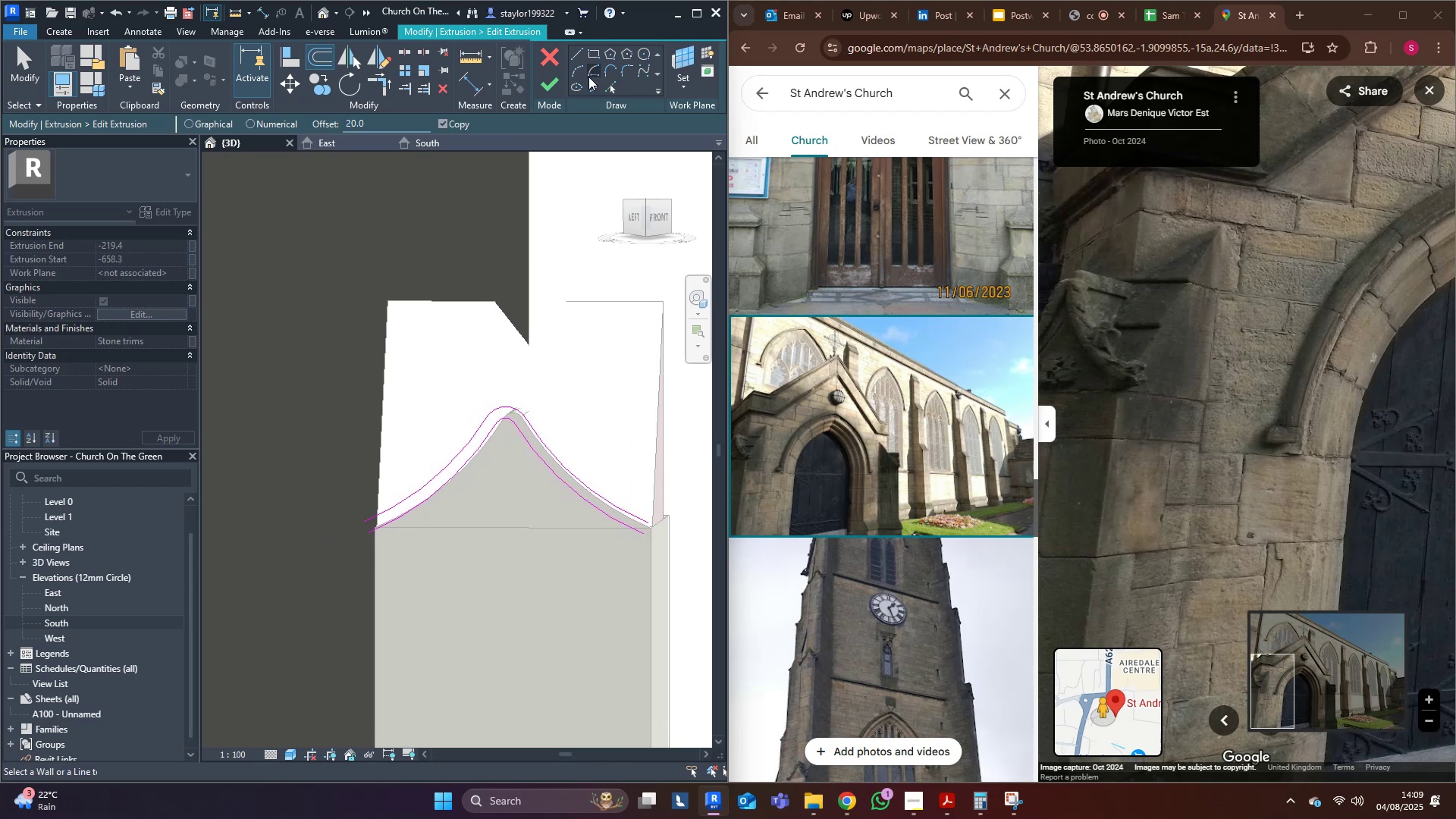 
left_click([579, 74])
 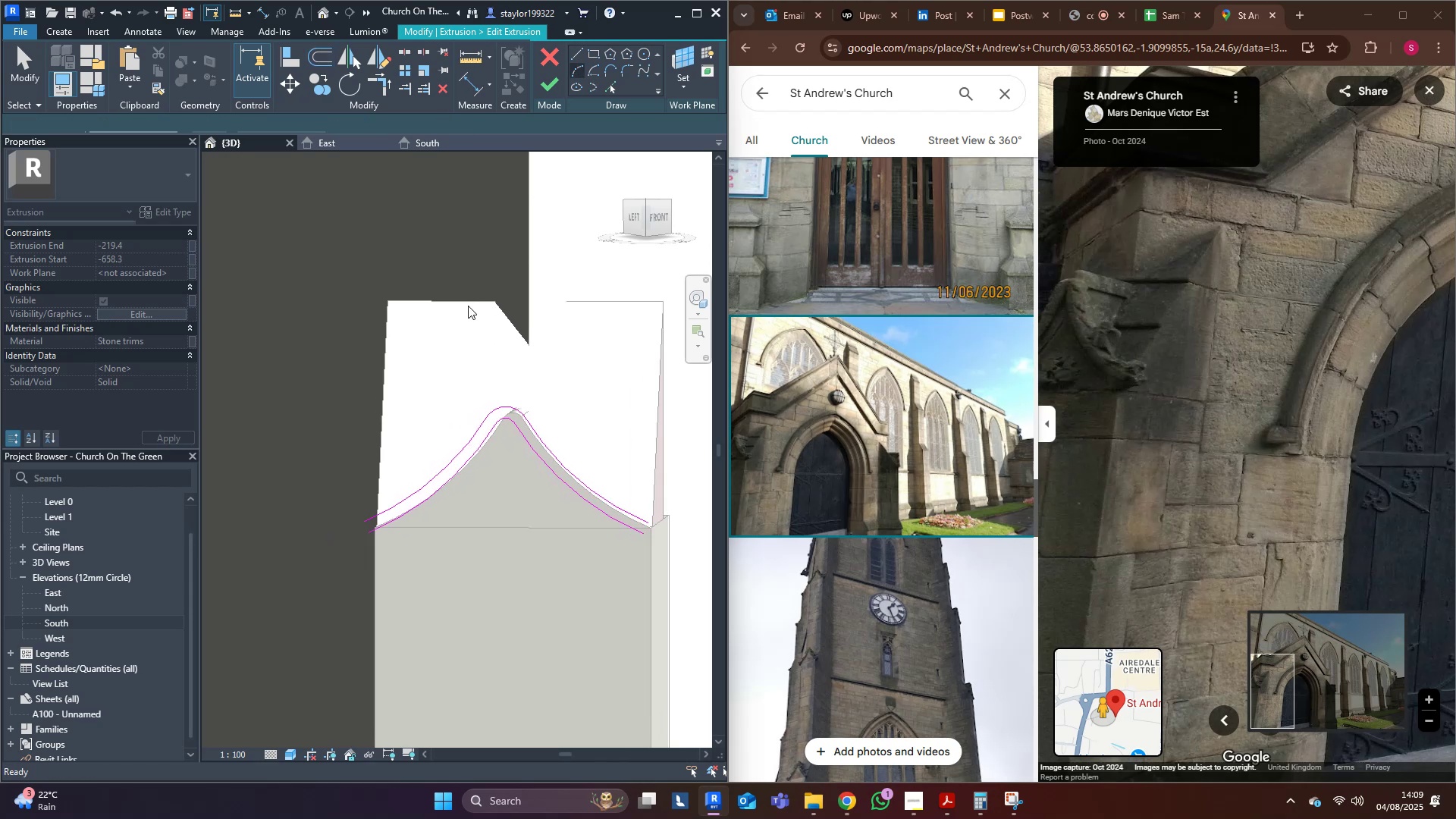 
scroll: coordinate [337, 566], scroll_direction: up, amount: 8.0
 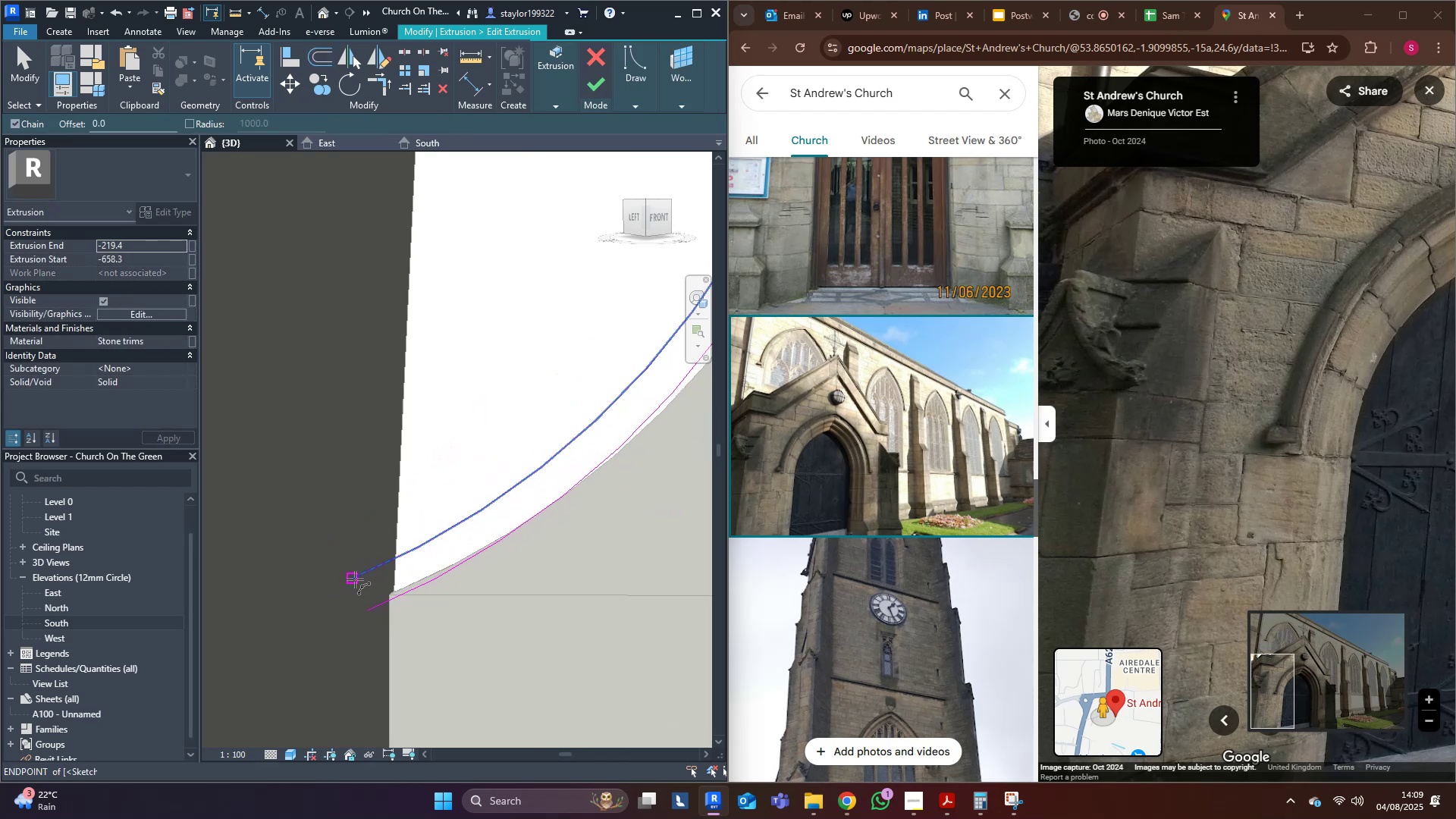 
left_click([355, 579])
 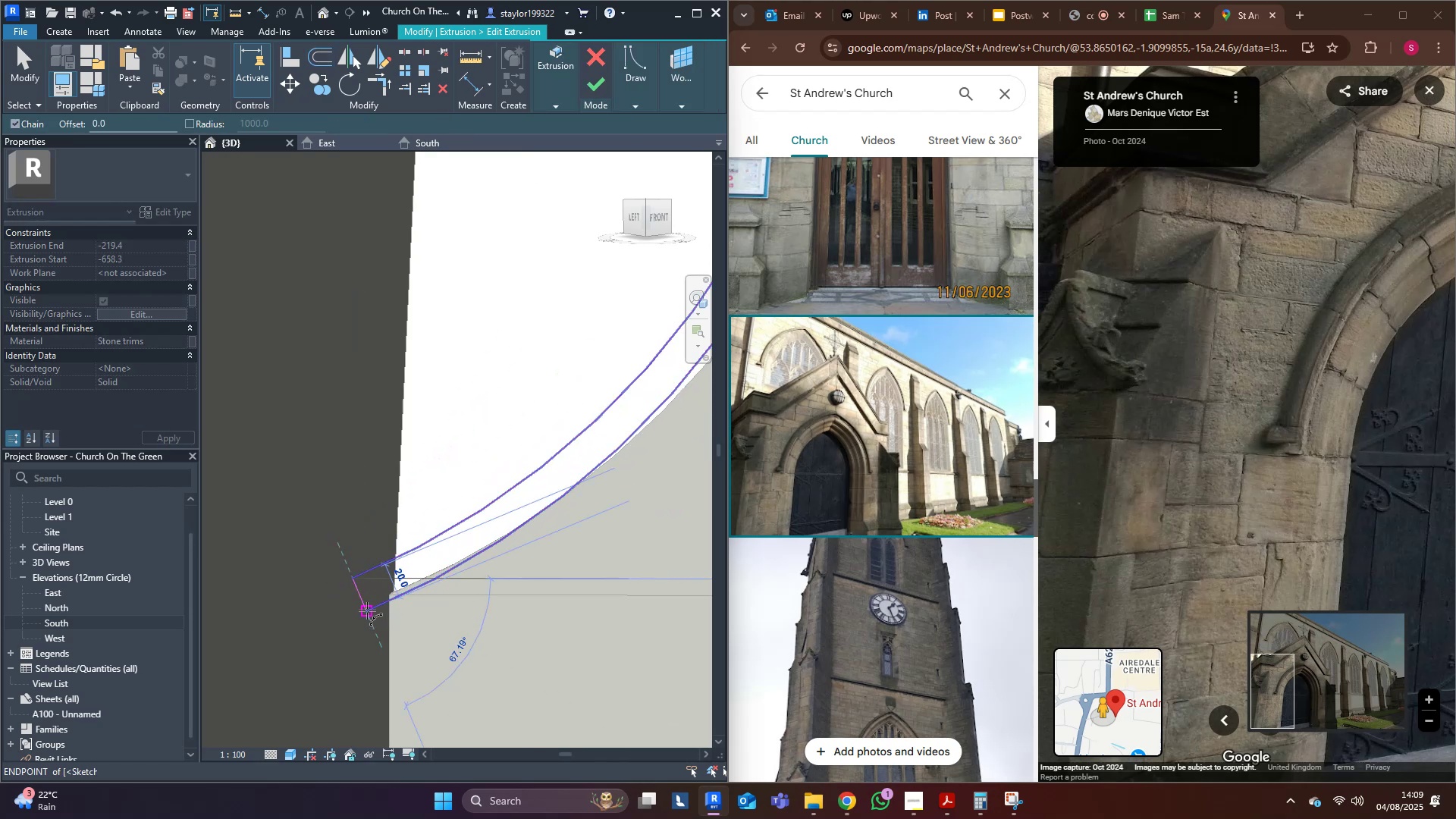 
left_click([367, 610])
 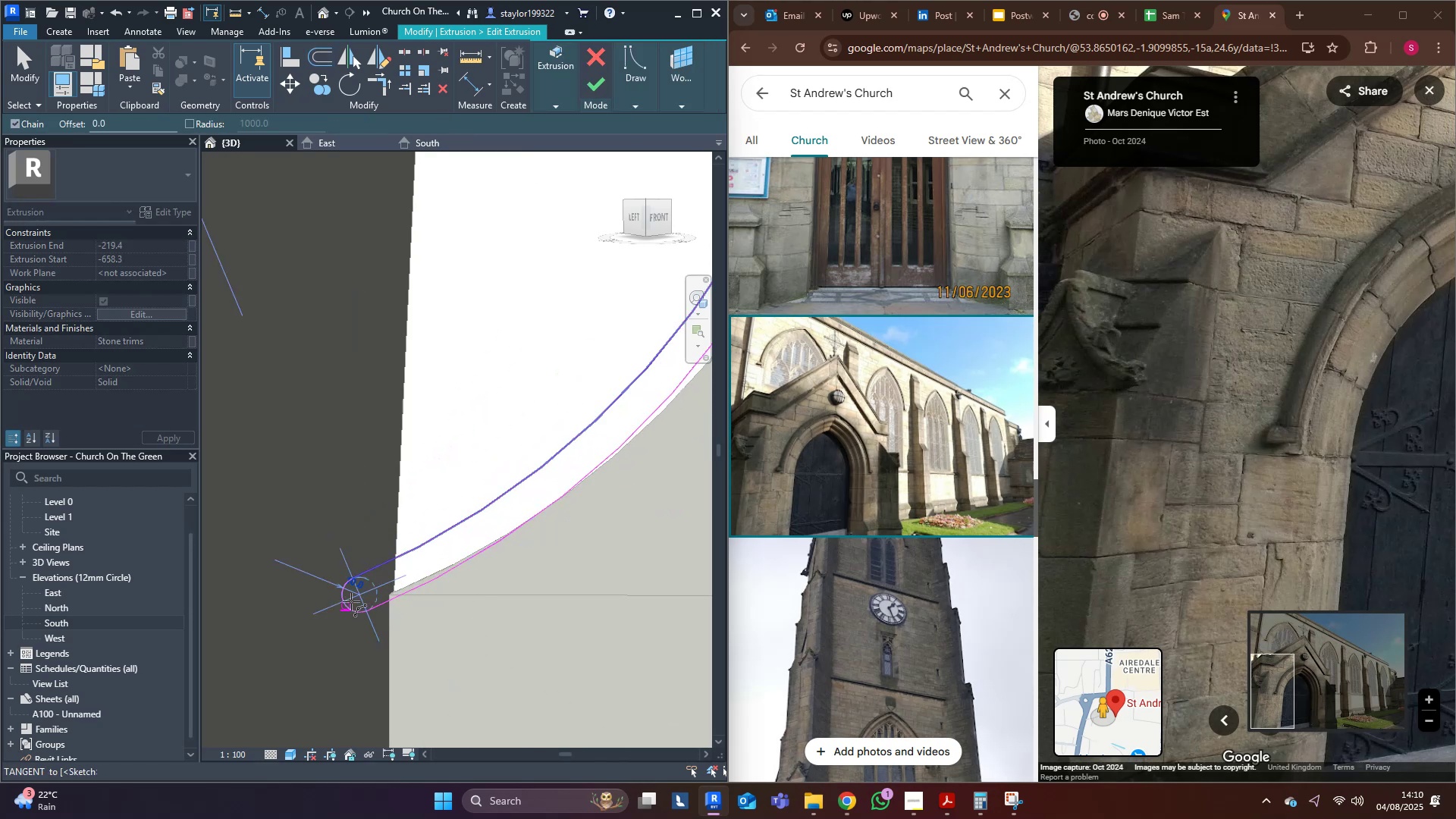 
left_click([351, 601])
 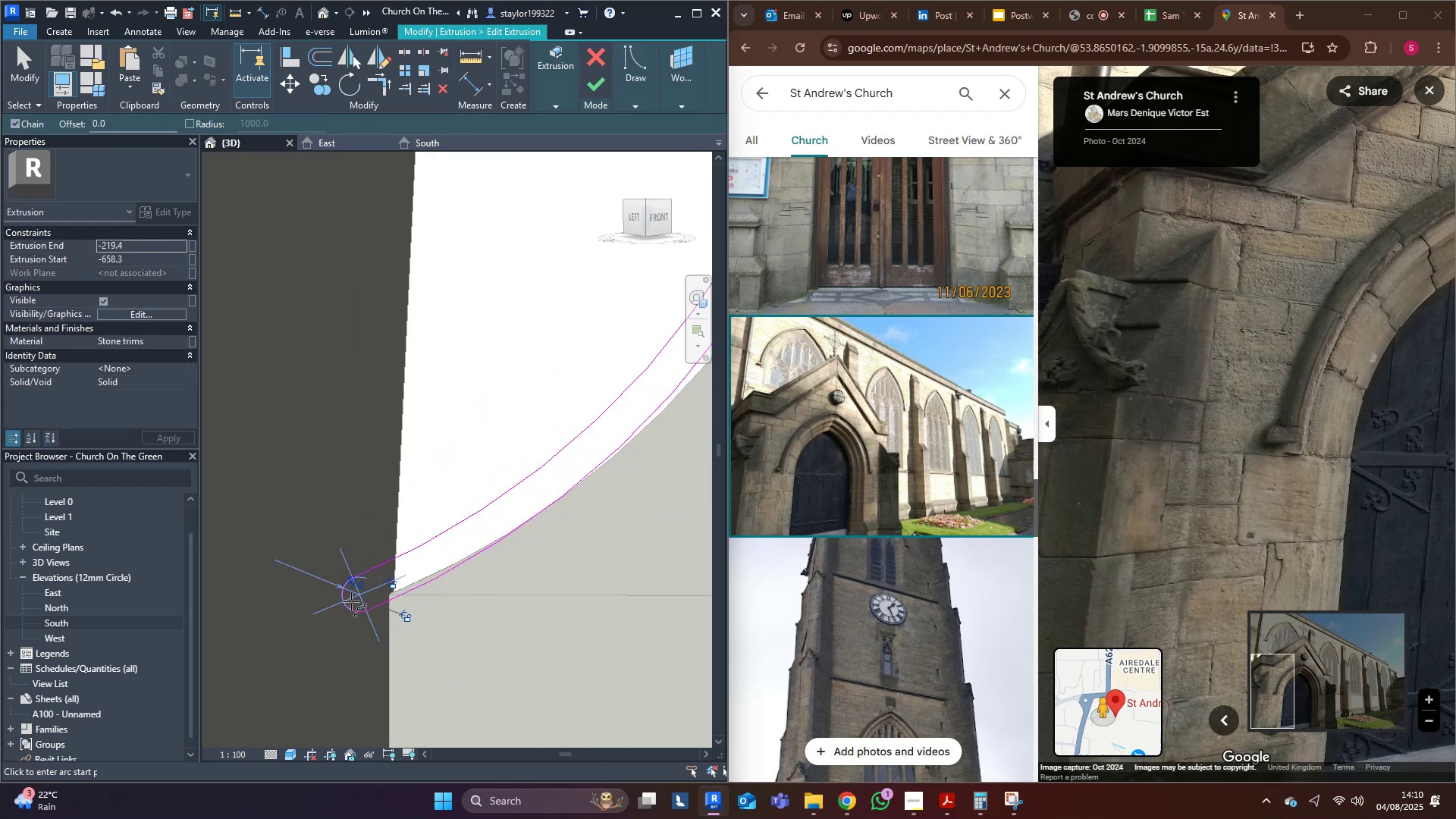 
key(Escape)
 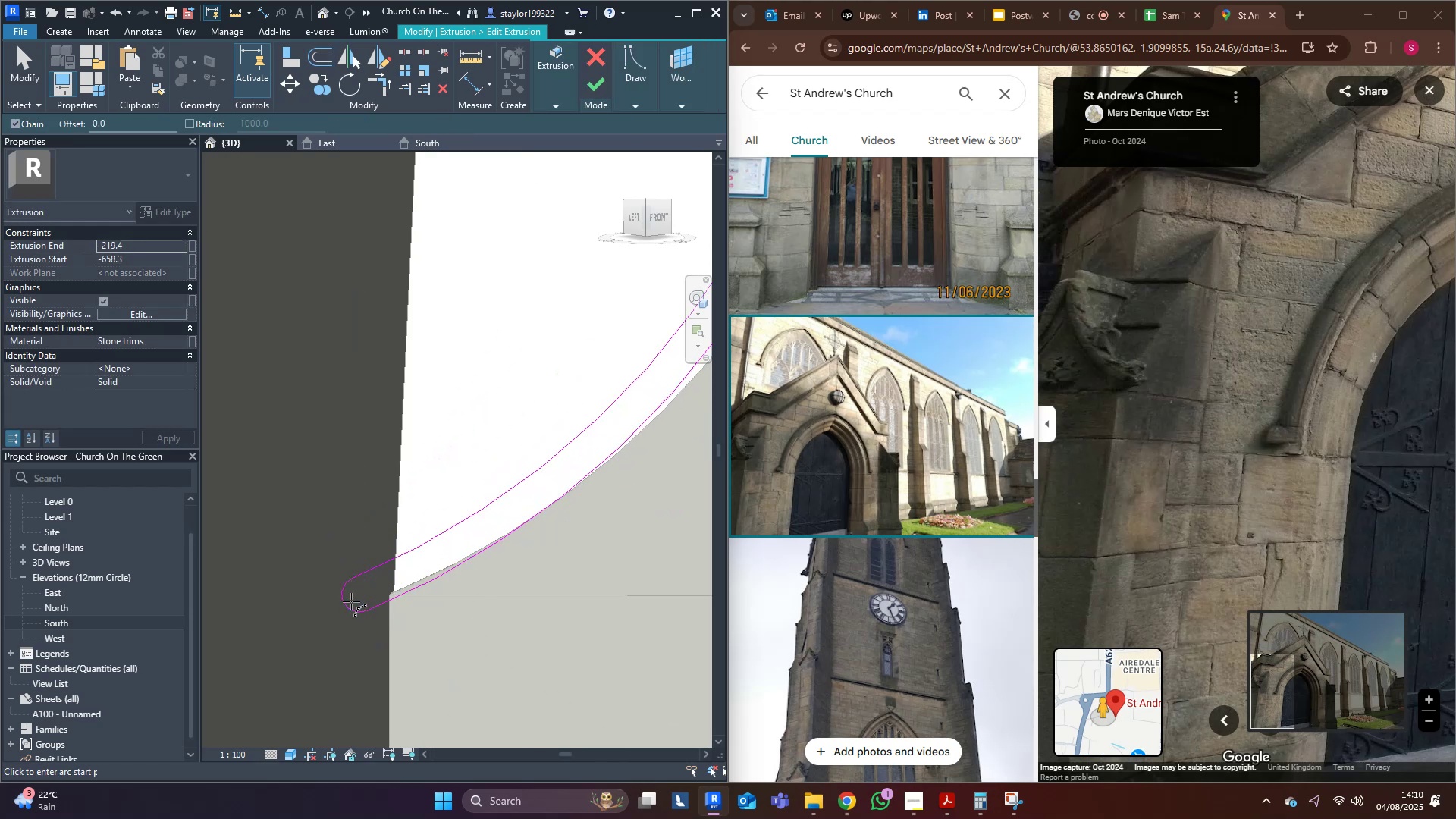 
scroll: coordinate [351, 601], scroll_direction: down, amount: 4.0
 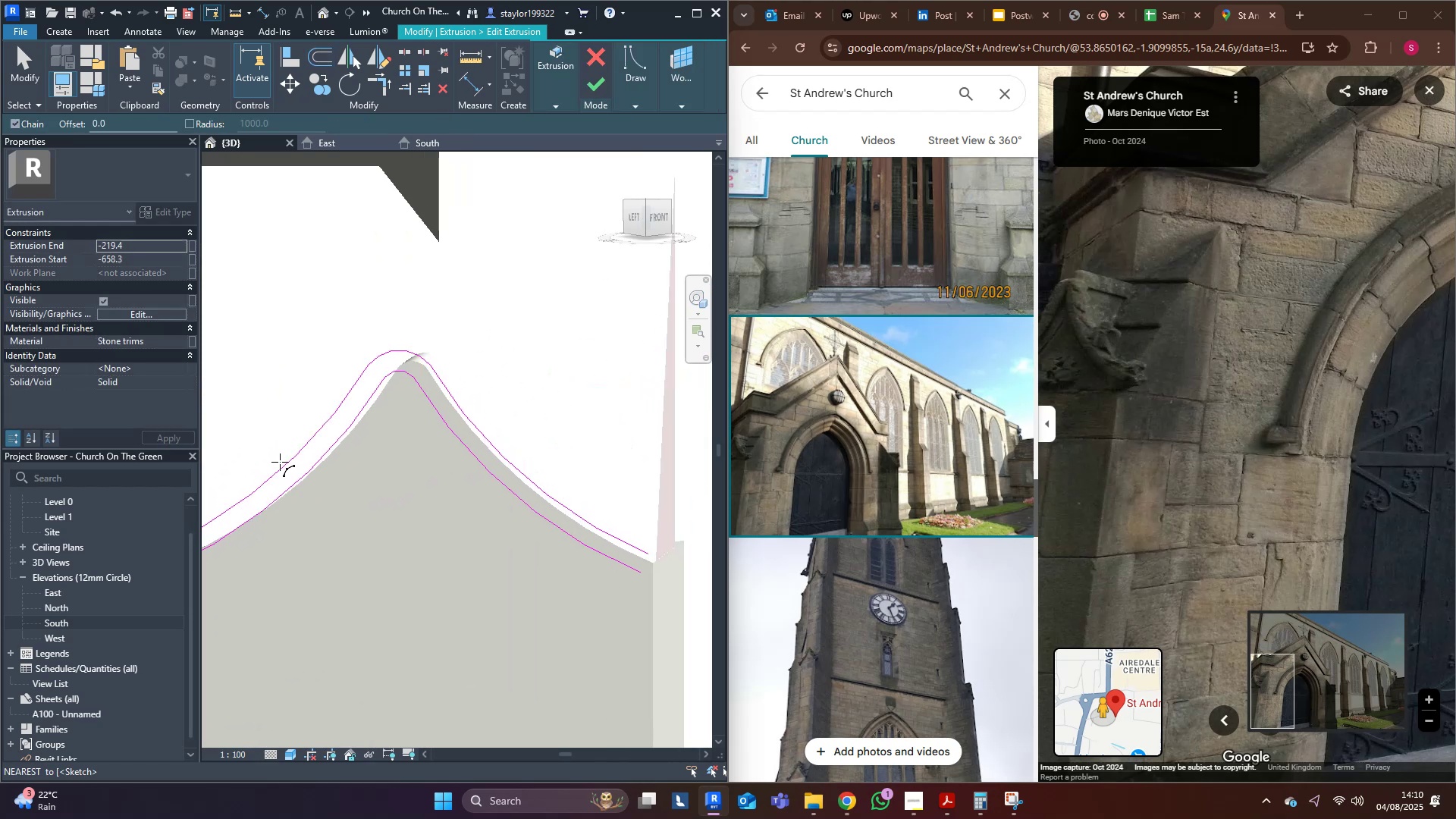 
scroll: coordinate [661, 531], scroll_direction: up, amount: 5.0
 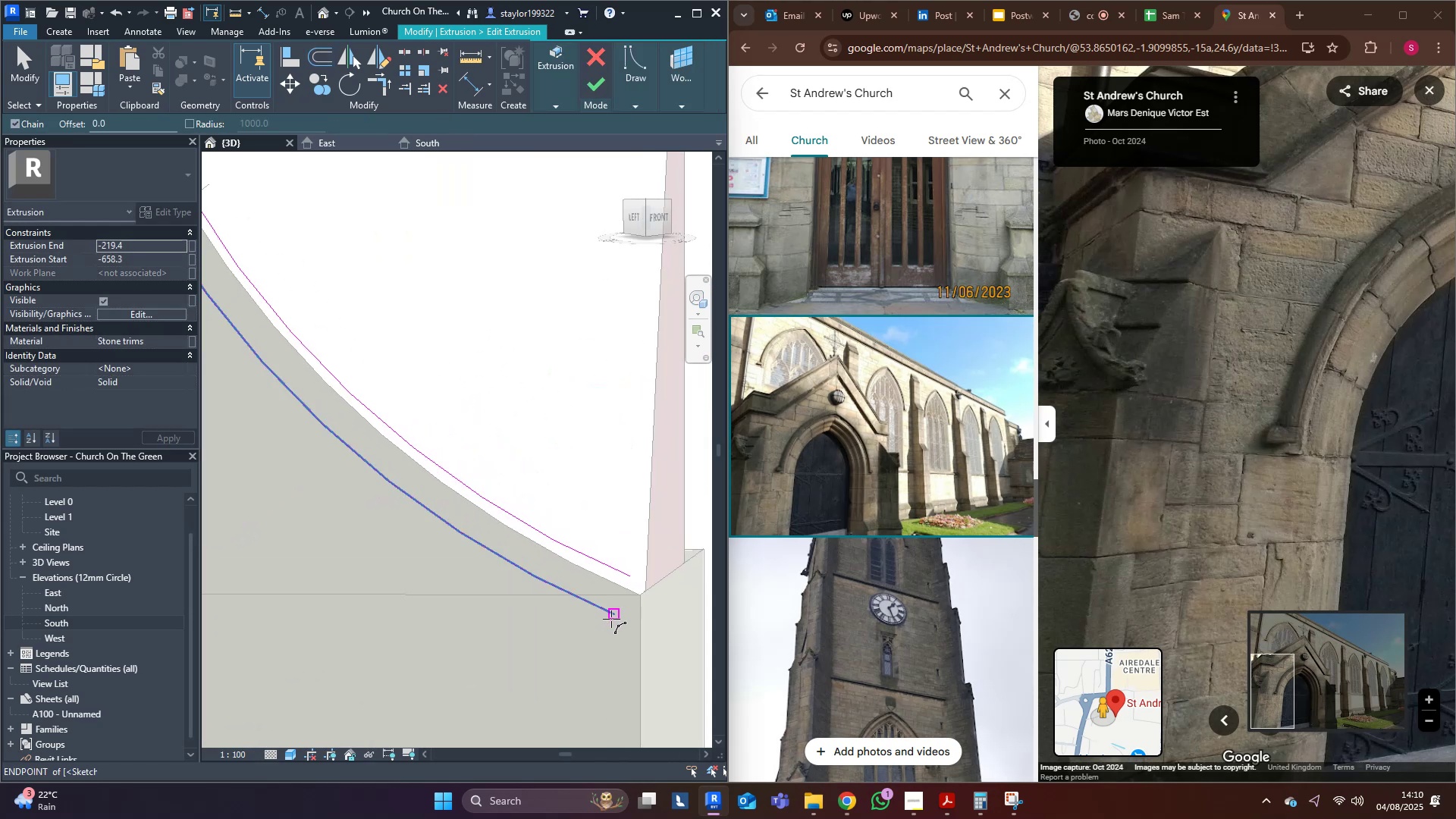 
left_click([612, 617])
 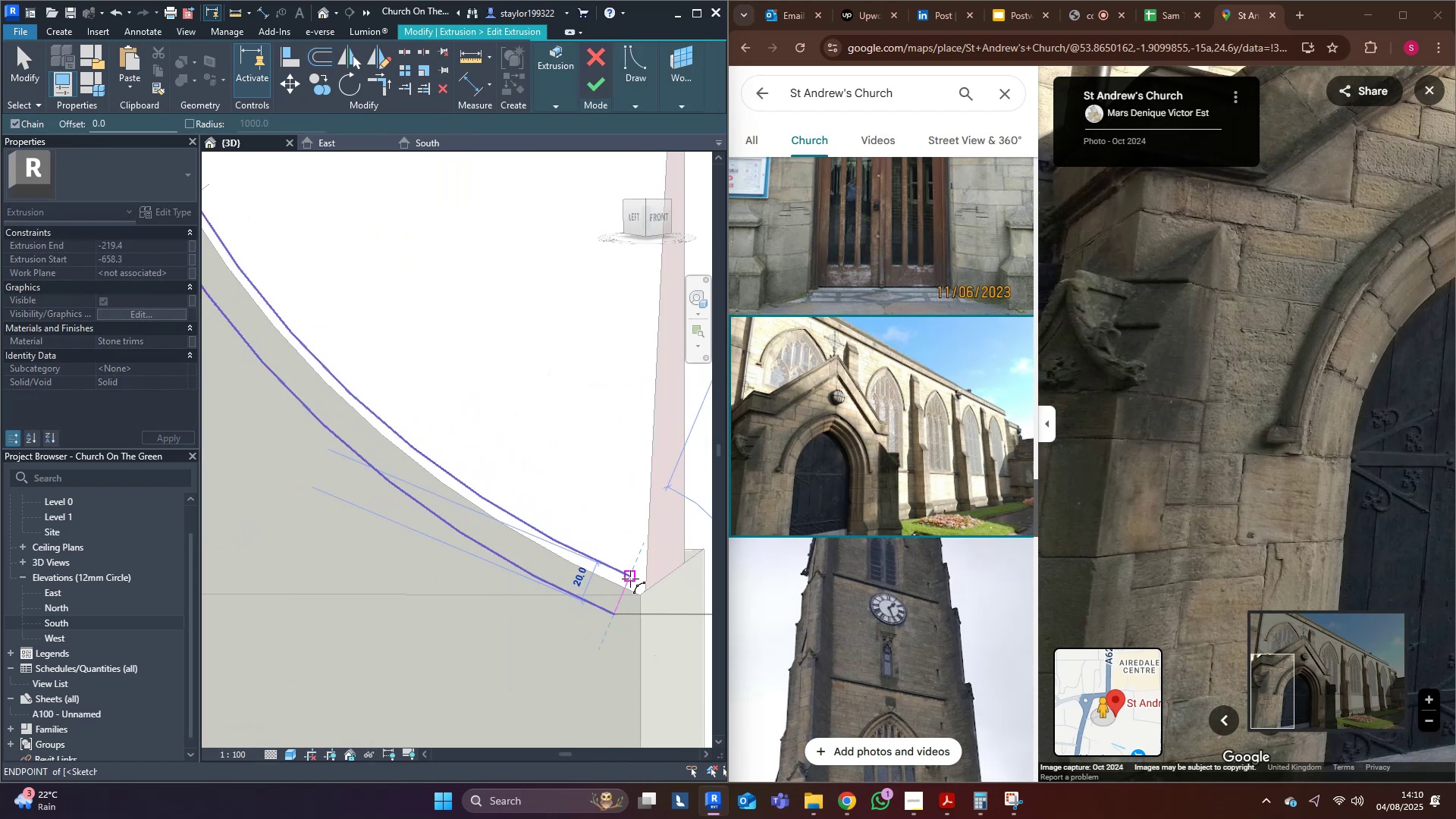 
left_click([630, 579])
 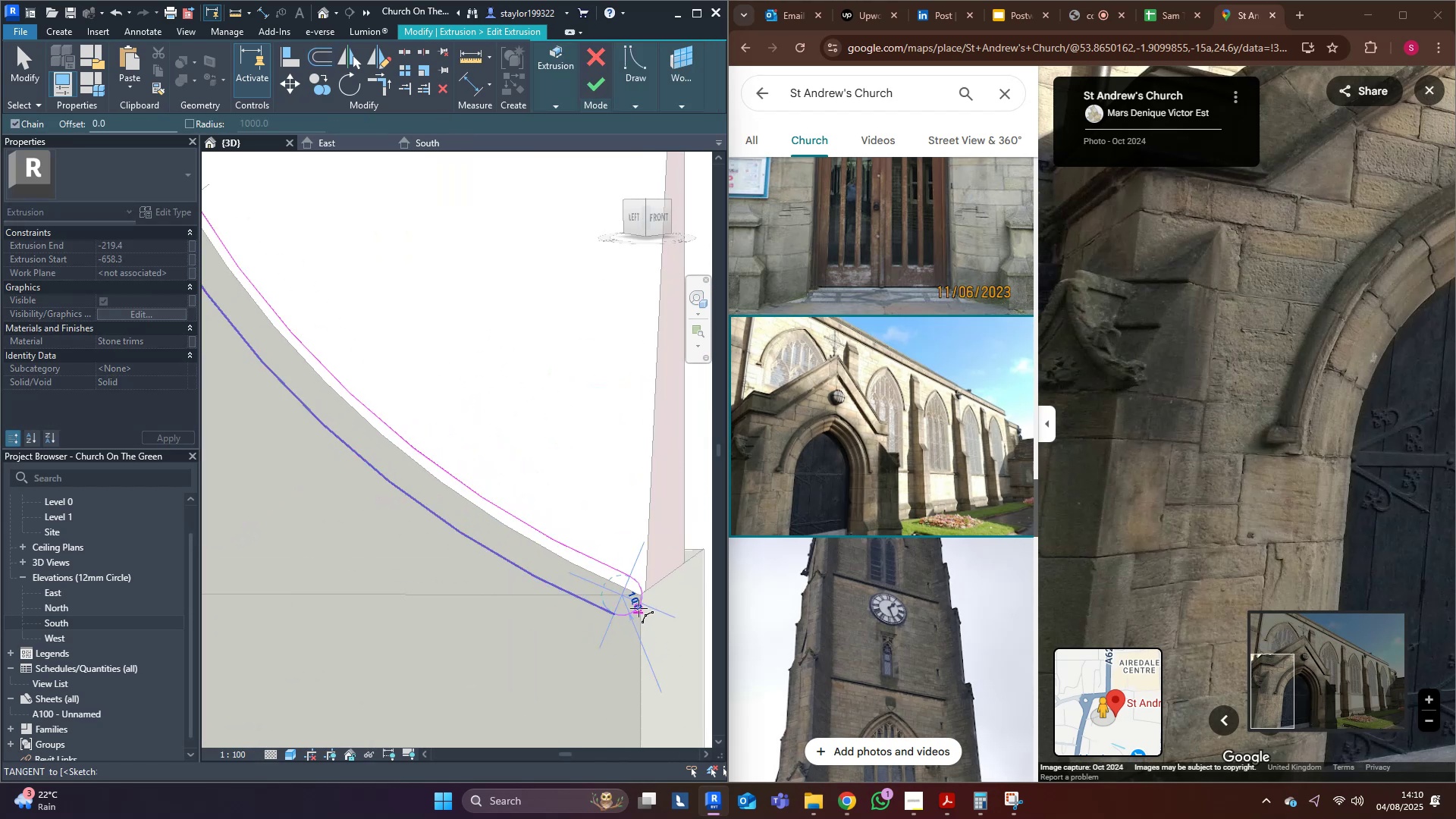 
left_click([639, 608])
 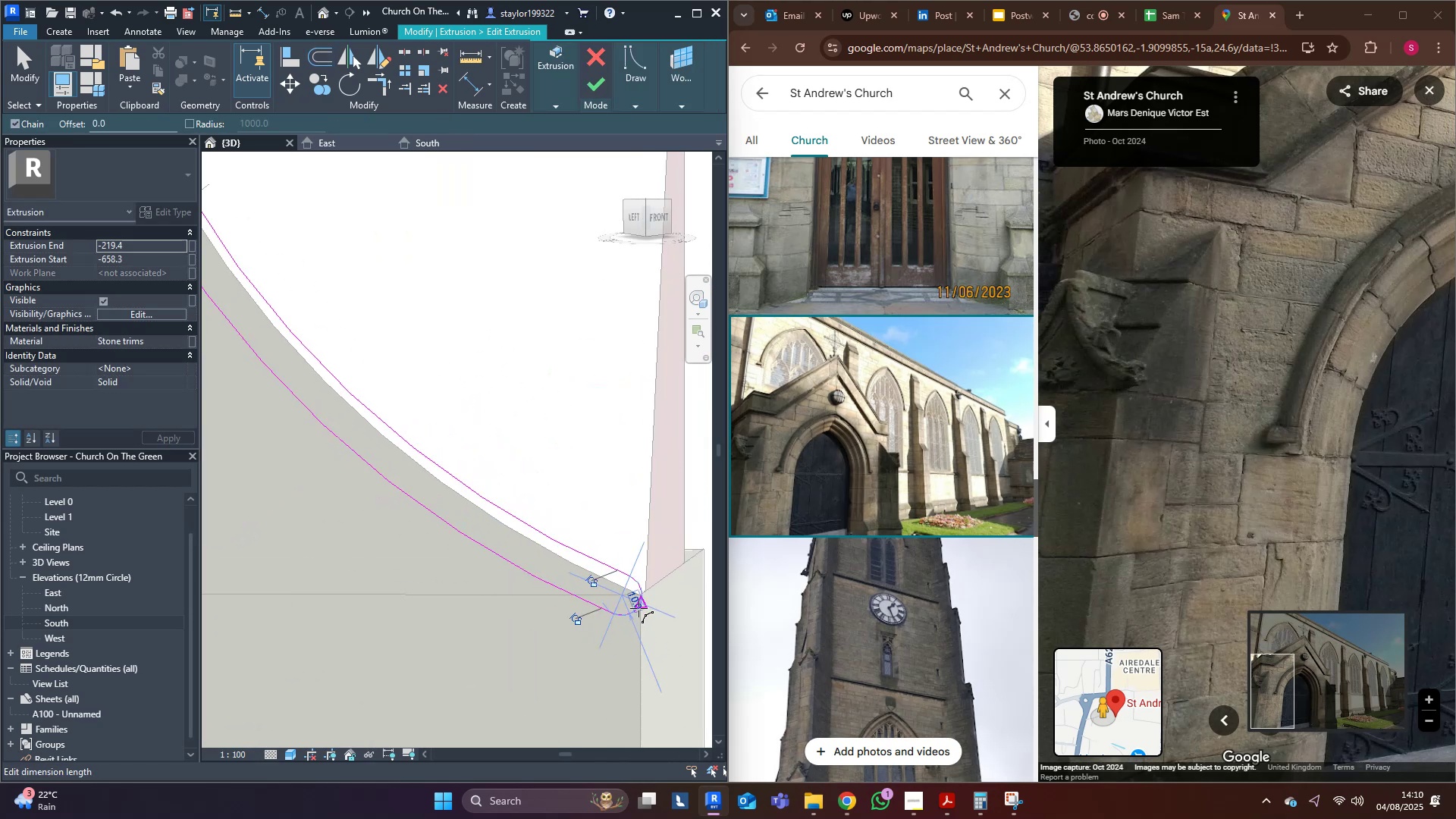 
key(Escape)
 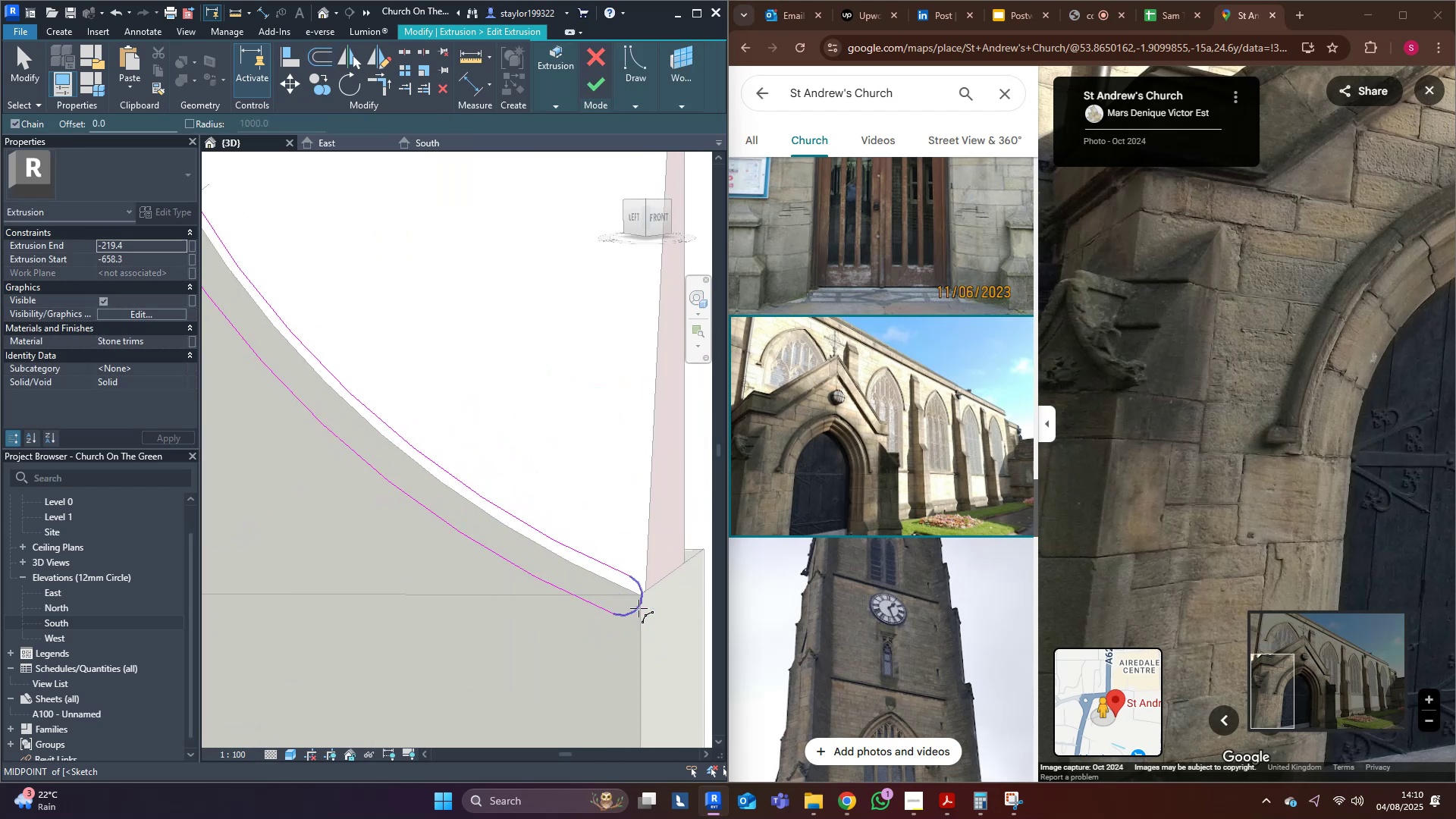 
scroll: coordinate [635, 605], scroll_direction: down, amount: 9.0
 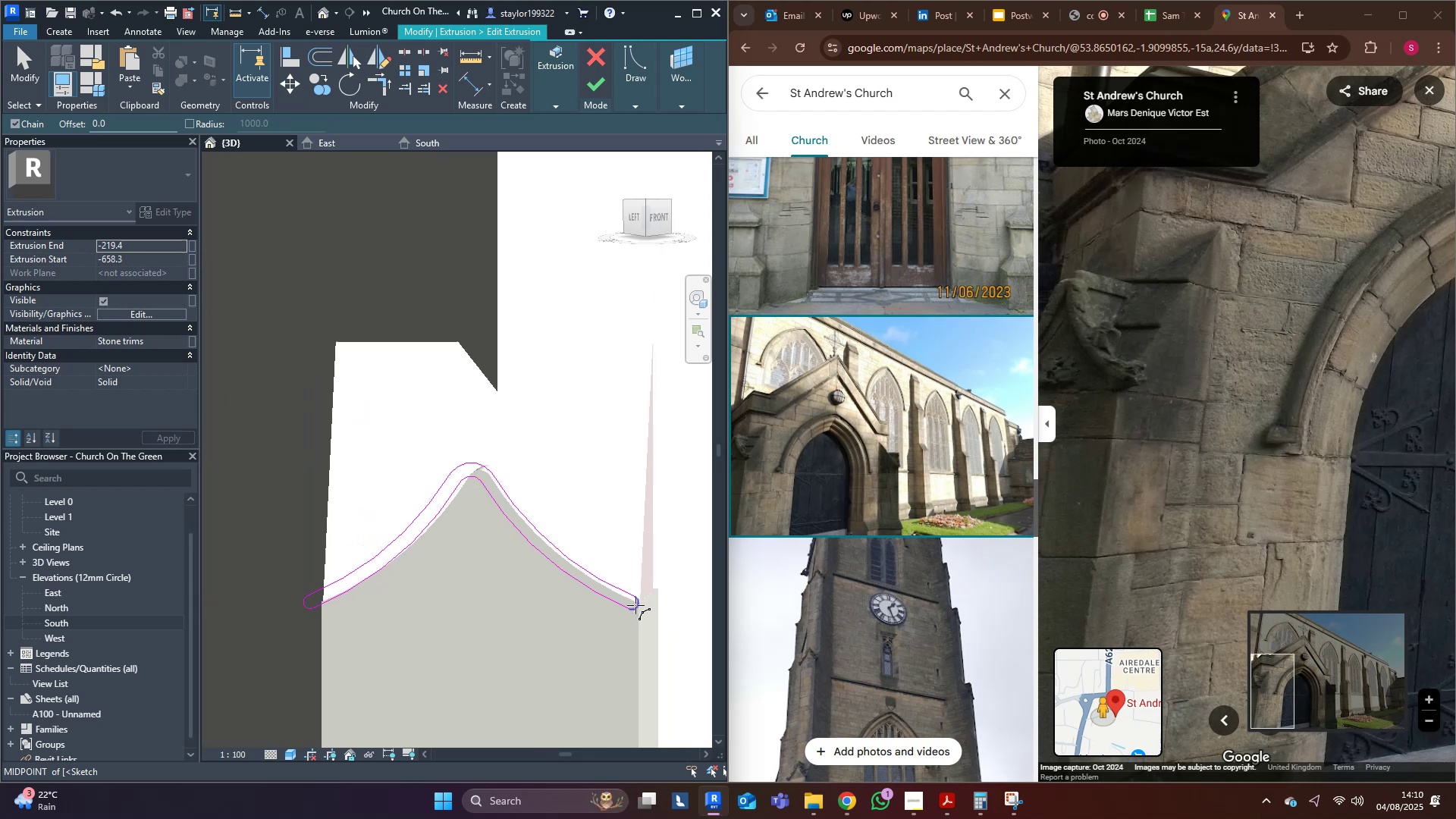 
key(D)
 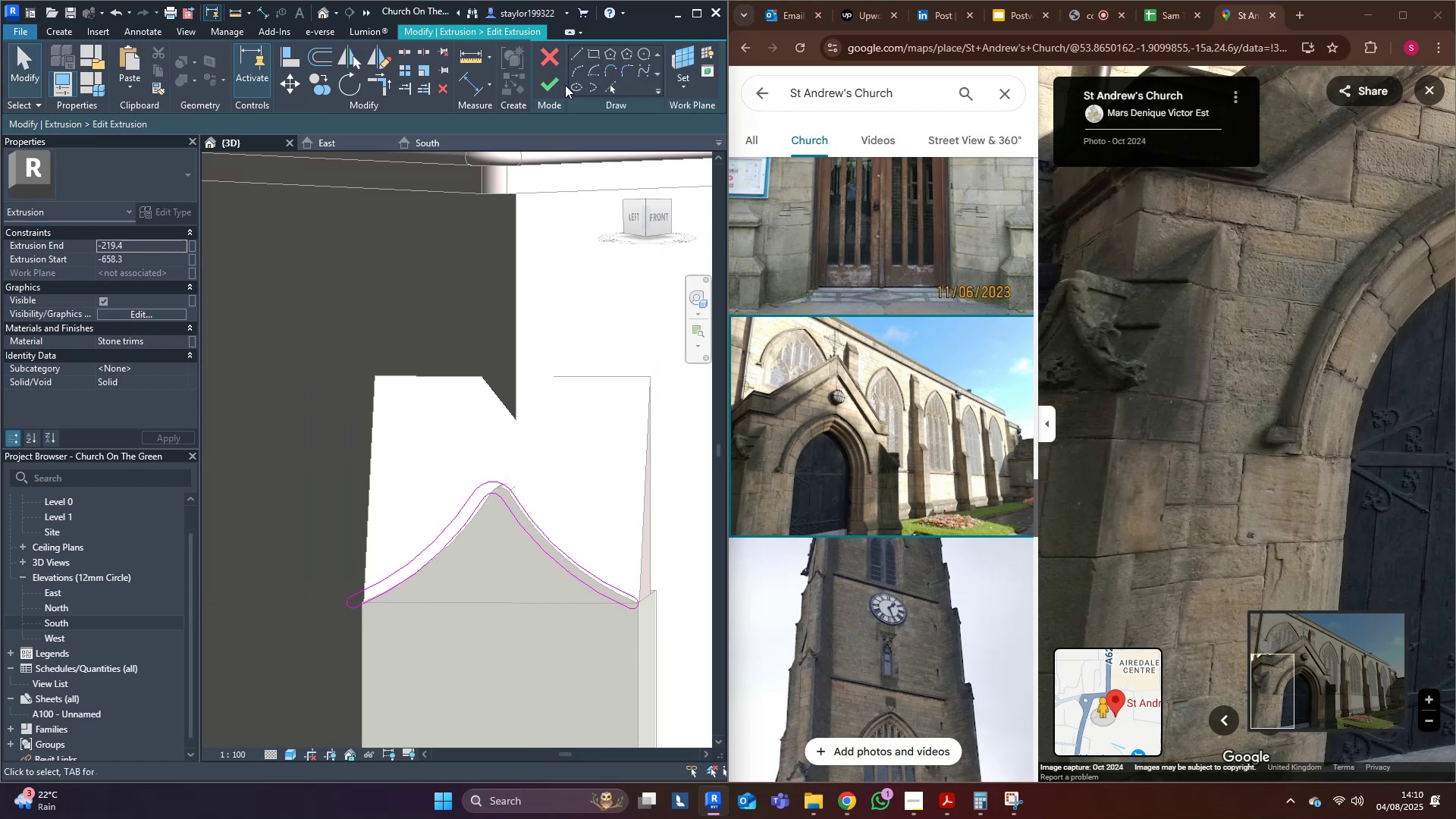 
left_click([551, 89])
 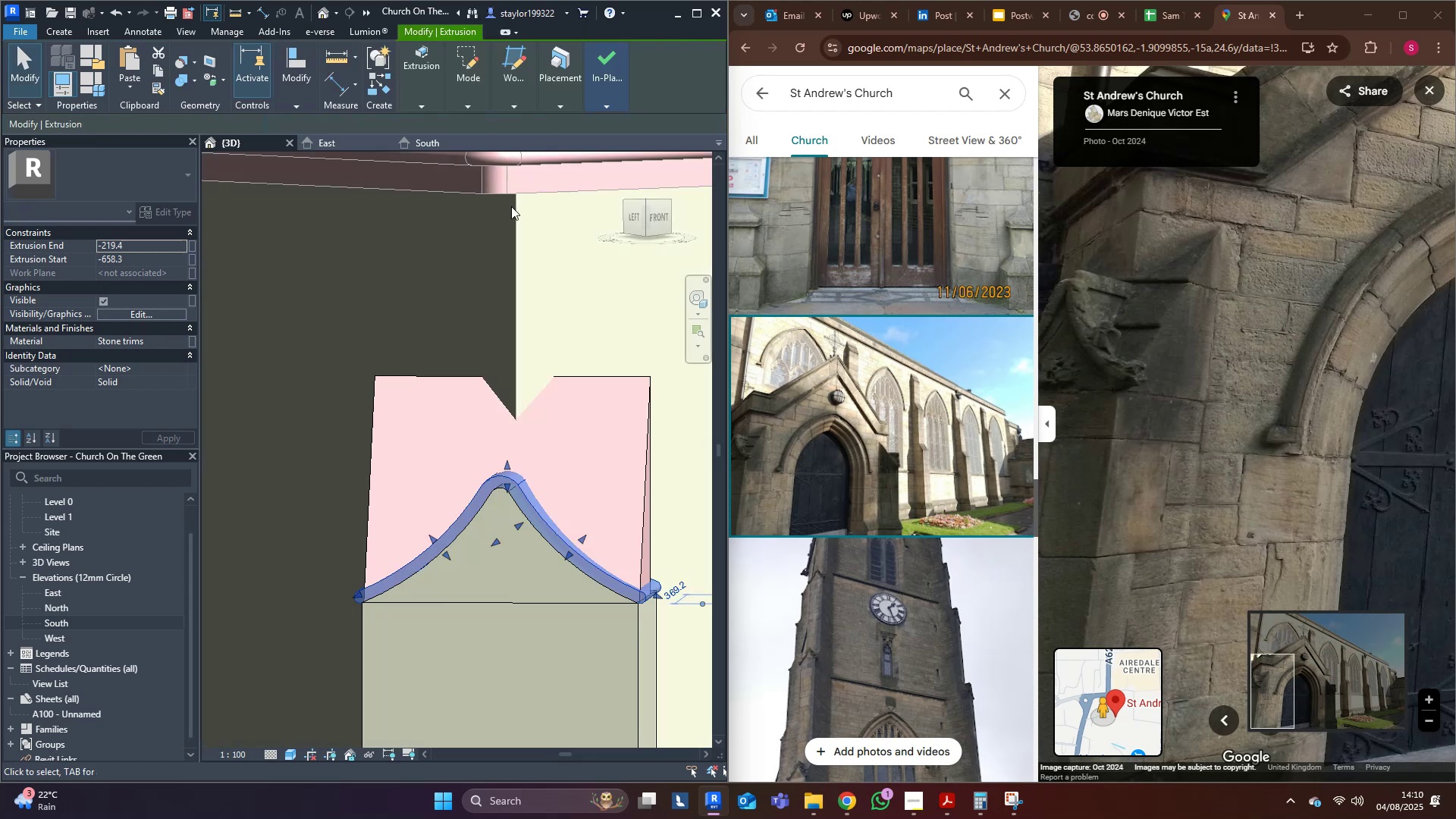 
hold_key(key=ShiftLeft, duration=0.56)
 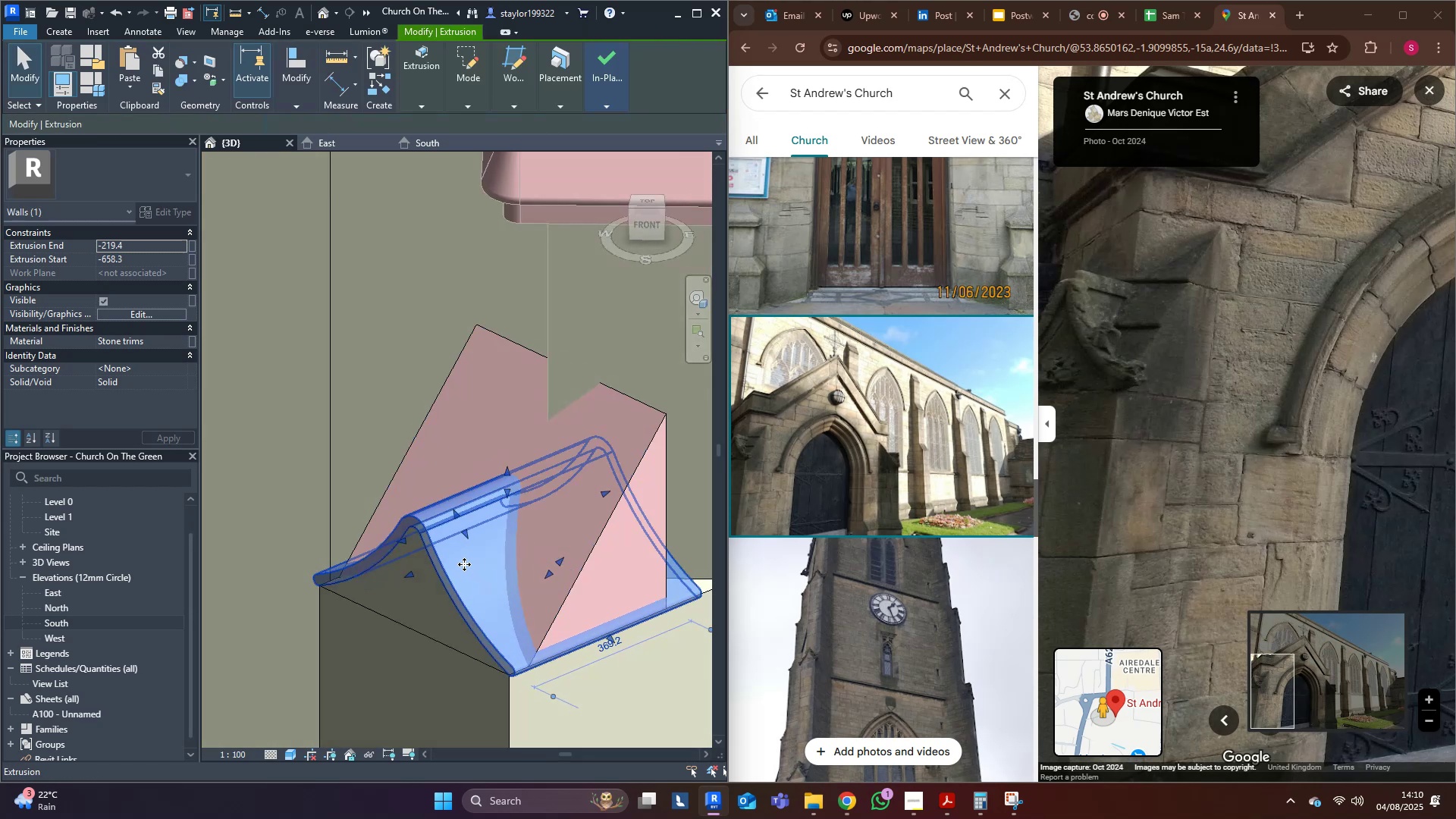 
key(Escape)
 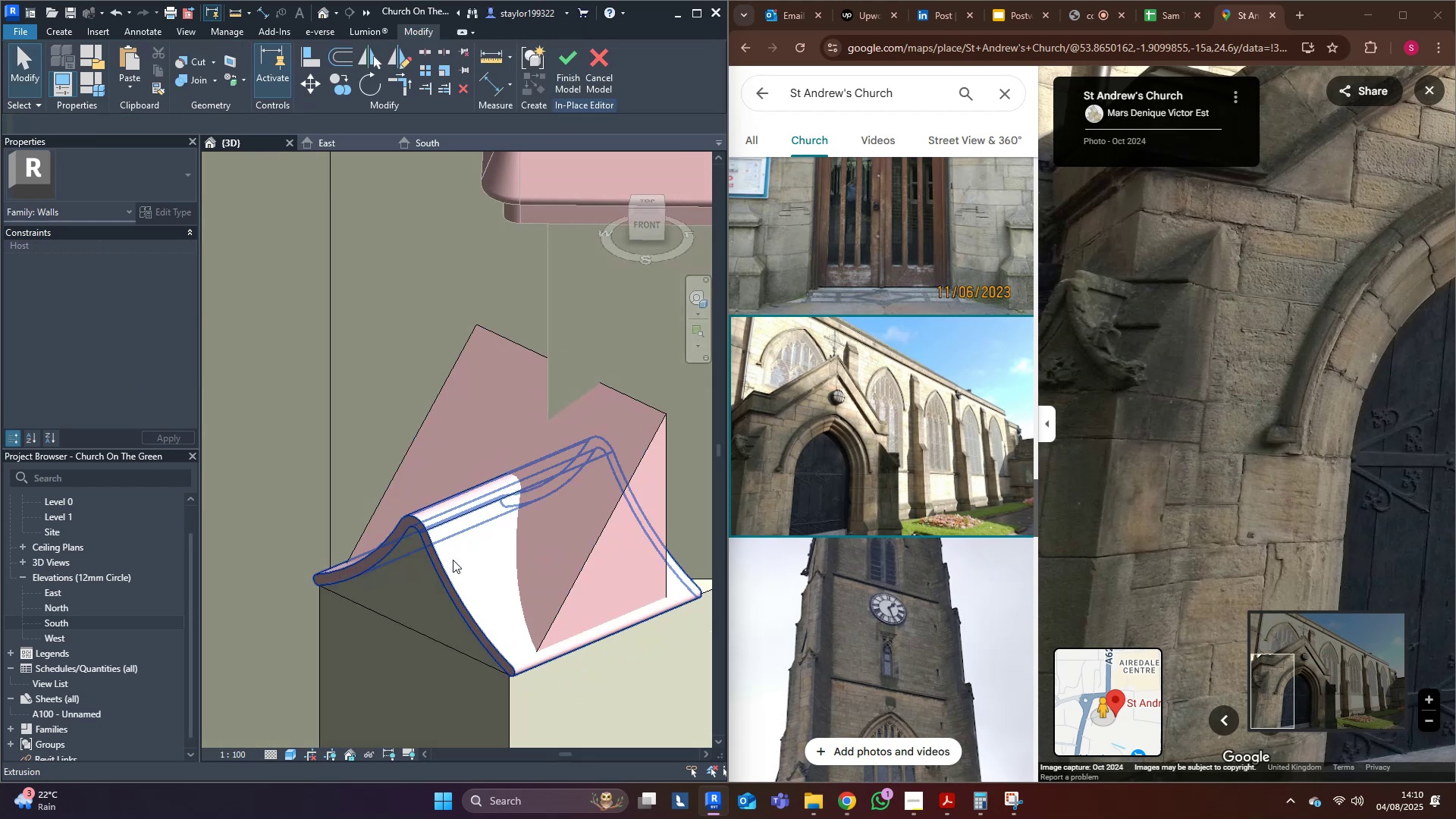 
scroll: coordinate [452, 555], scroll_direction: down, amount: 4.0
 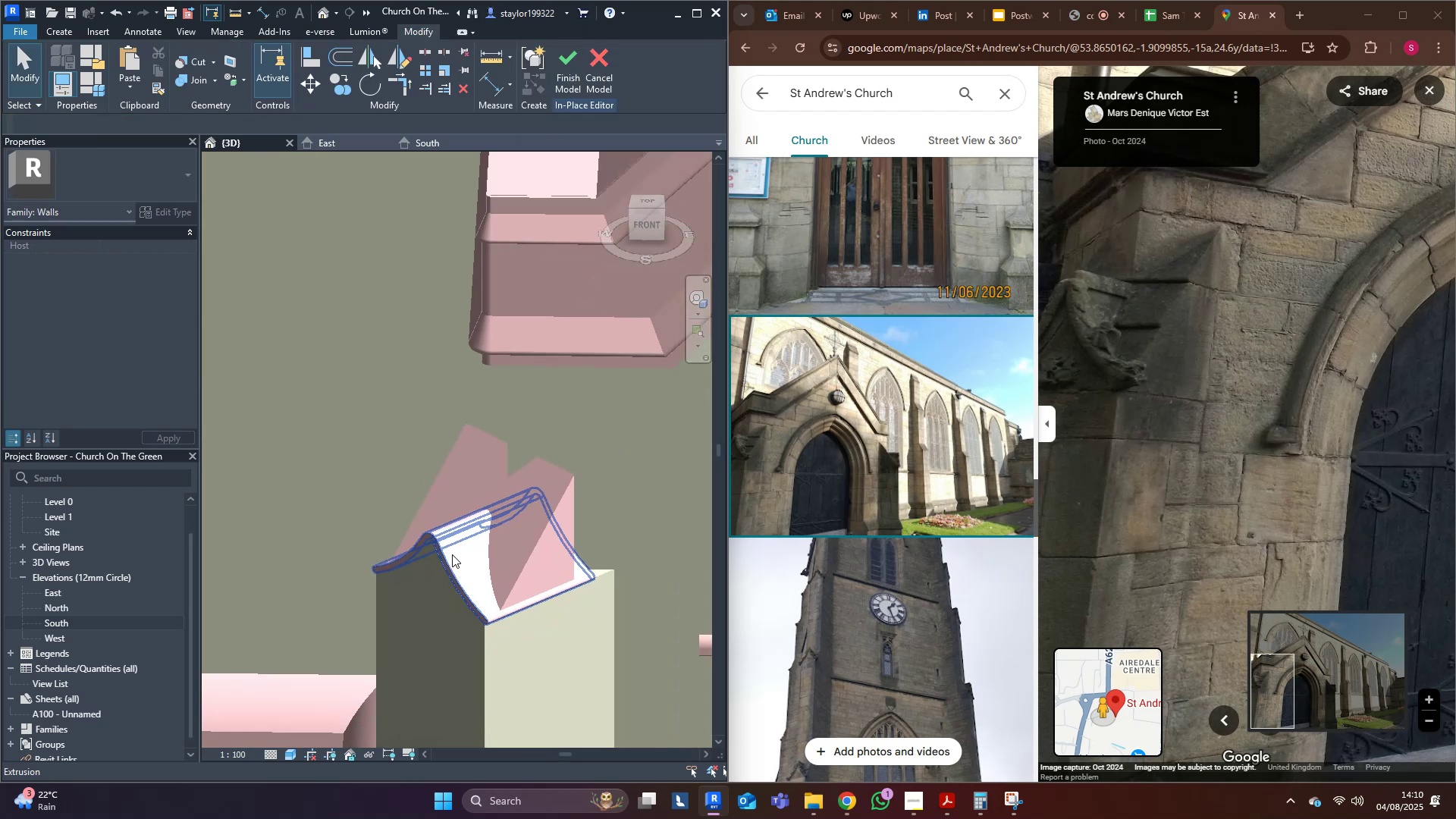 
hold_key(key=ShiftLeft, duration=0.52)
 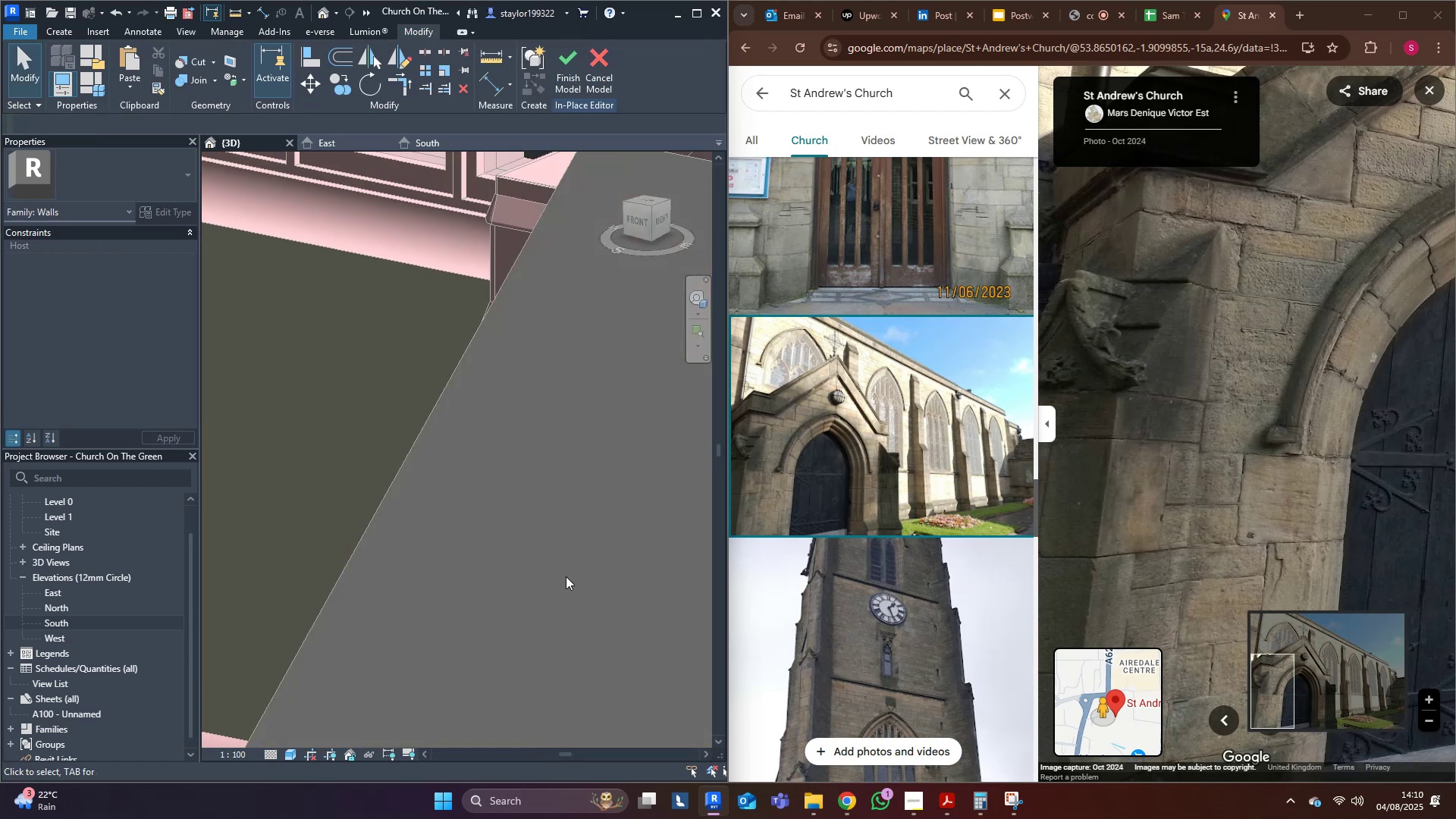 
key(Shift+ShiftLeft)
 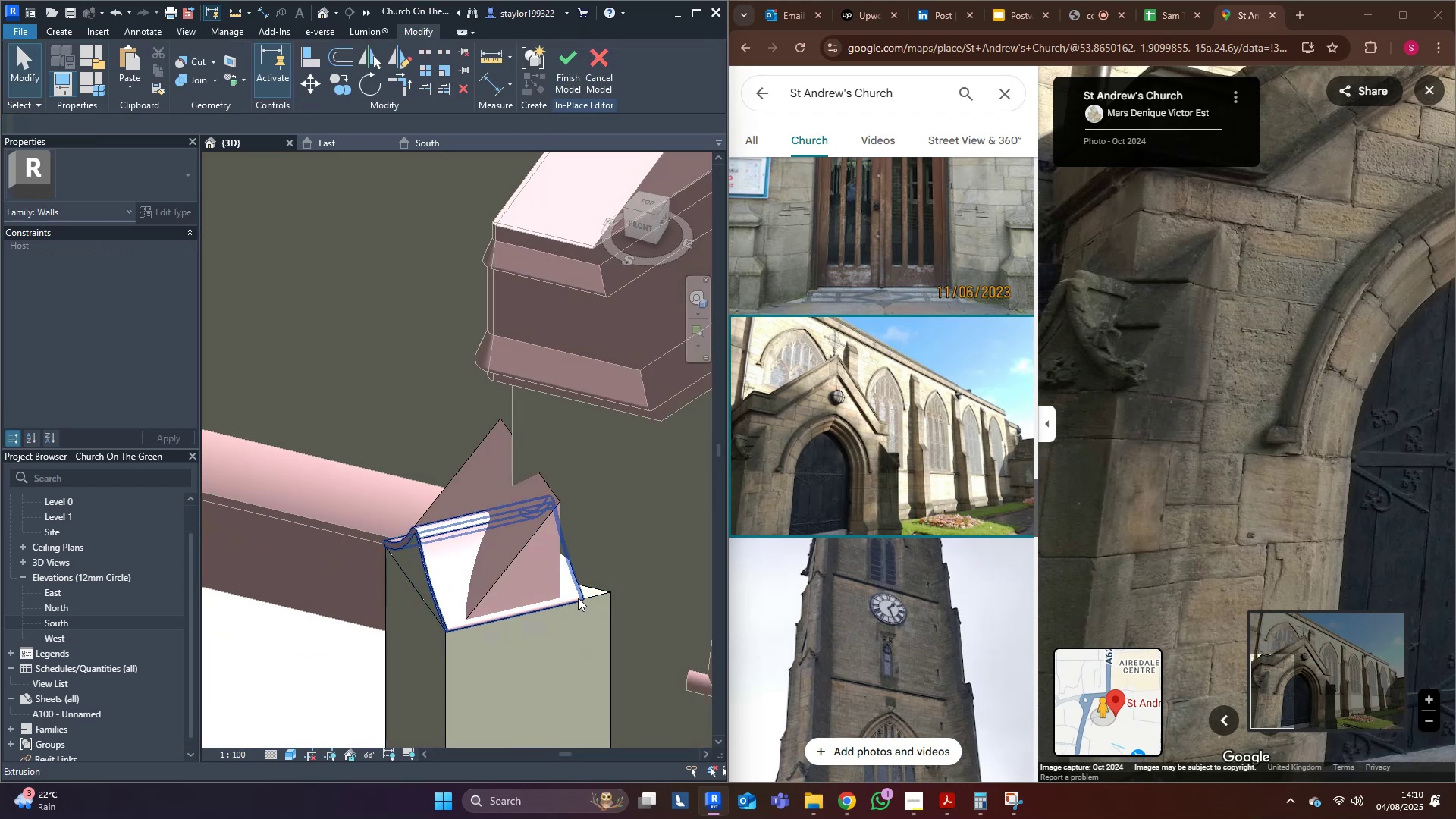 
left_click([581, 592])
 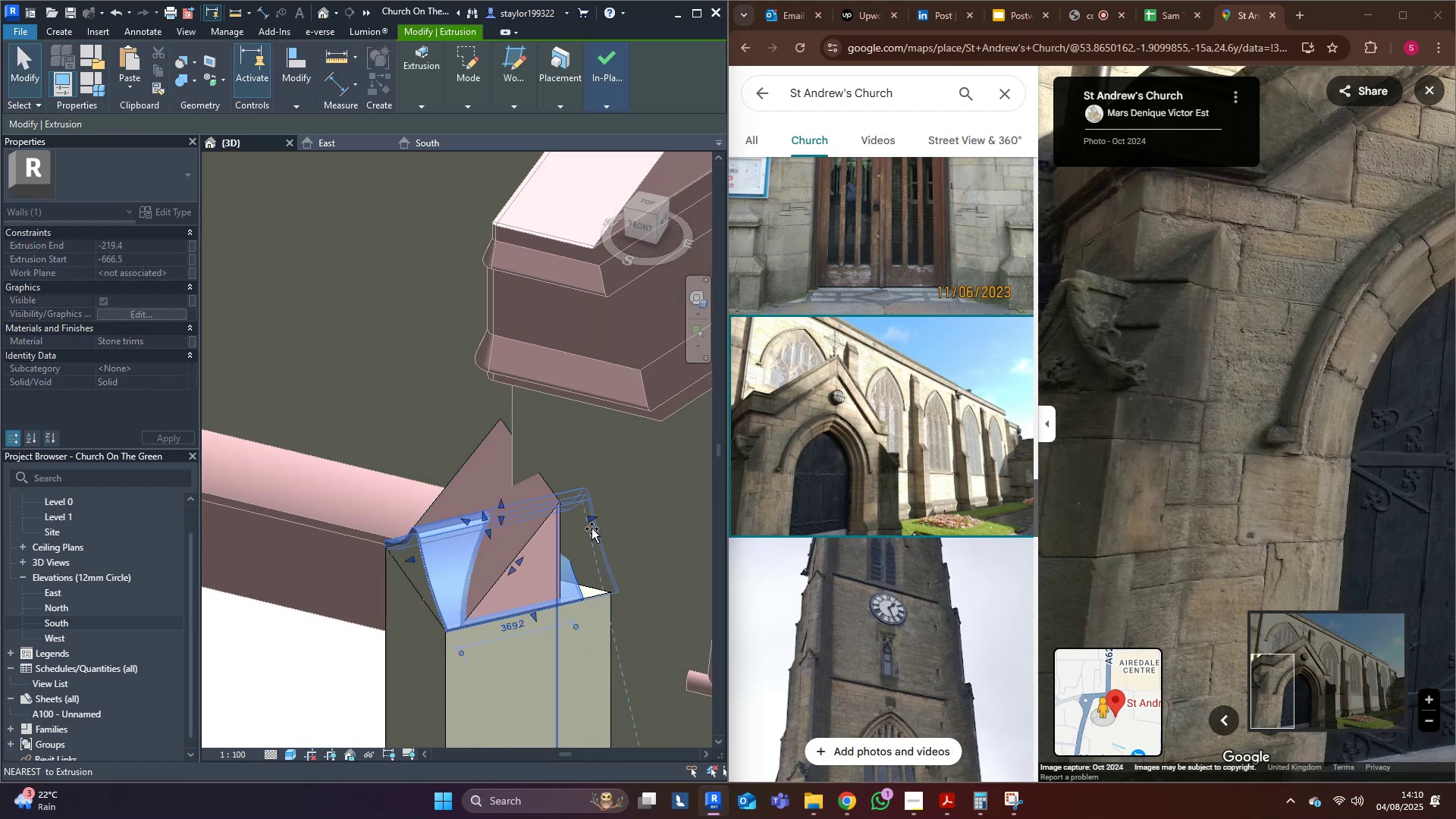 
key(Escape)
 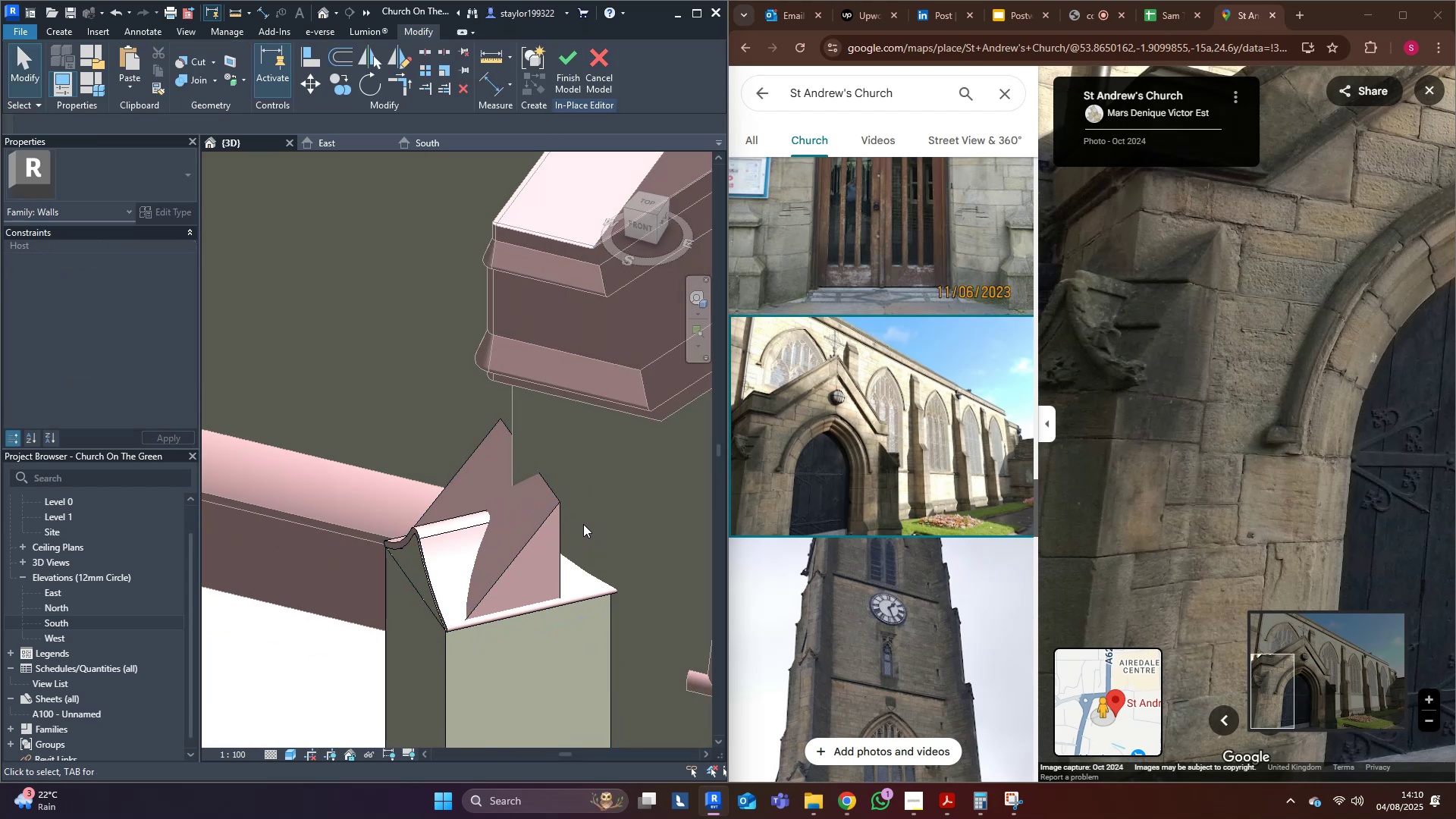 
scroll: coordinate [583, 524], scroll_direction: down, amount: 4.0
 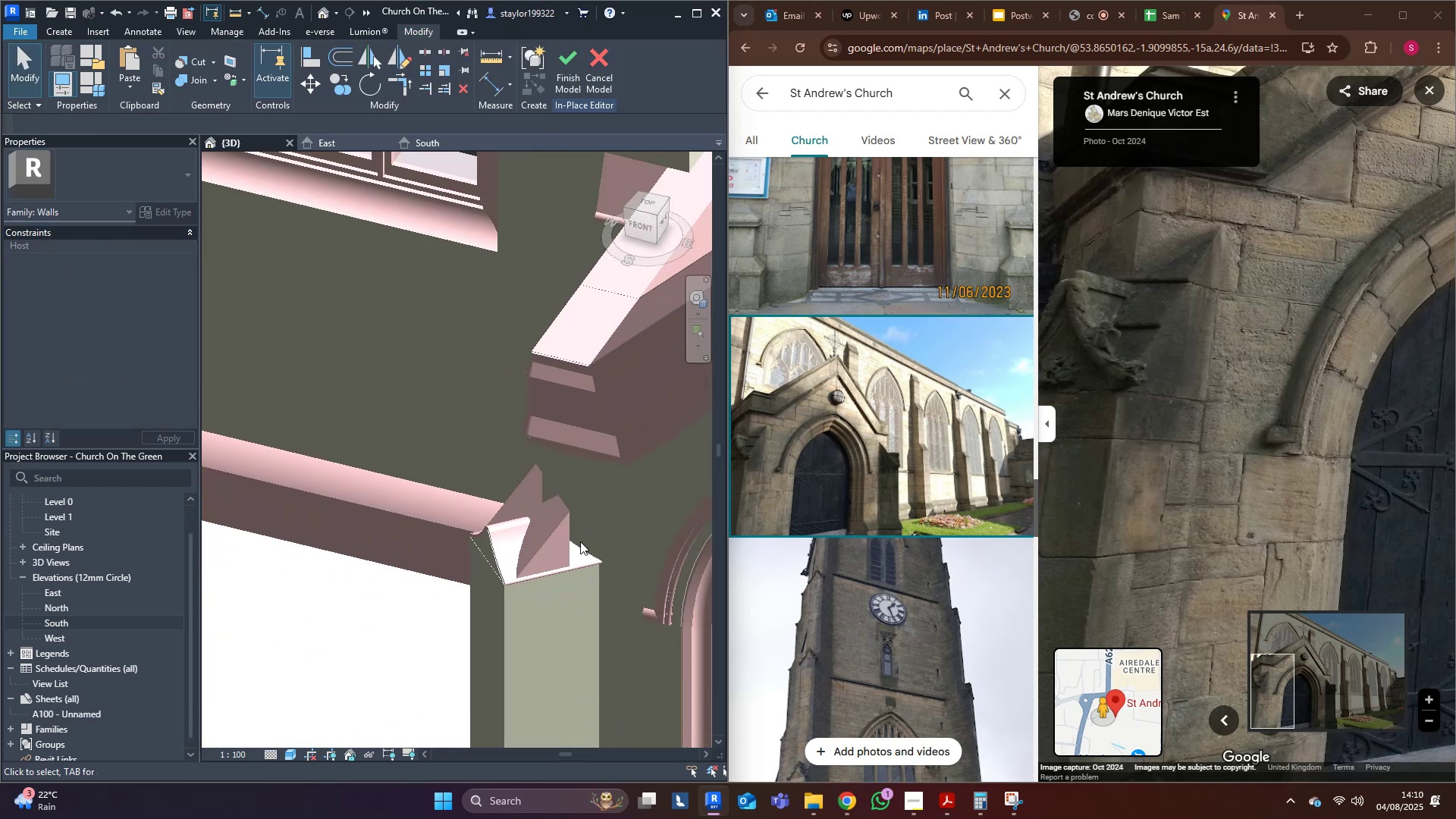 
key(Shift+ShiftLeft)
 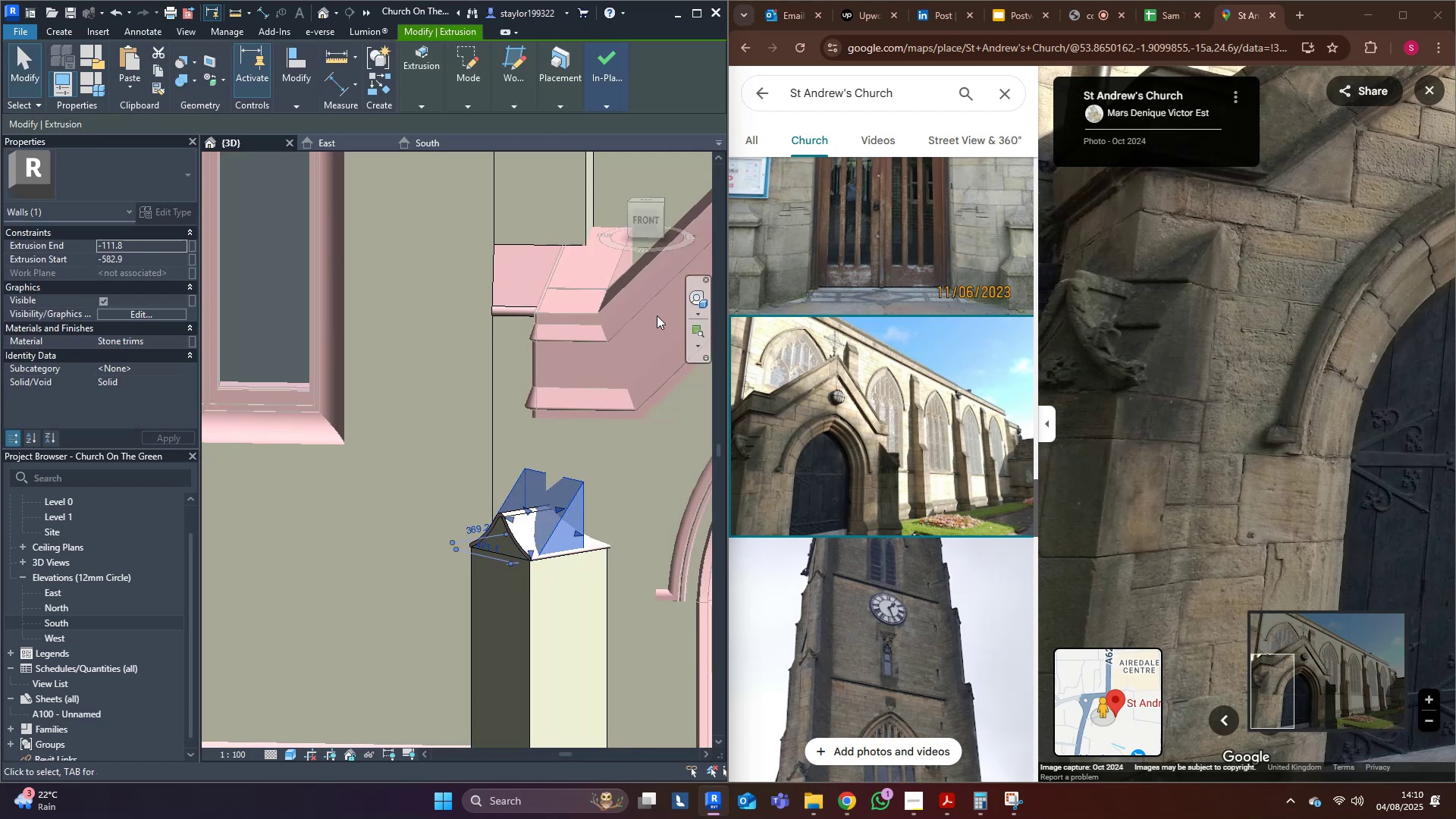 
left_click([610, 55])
 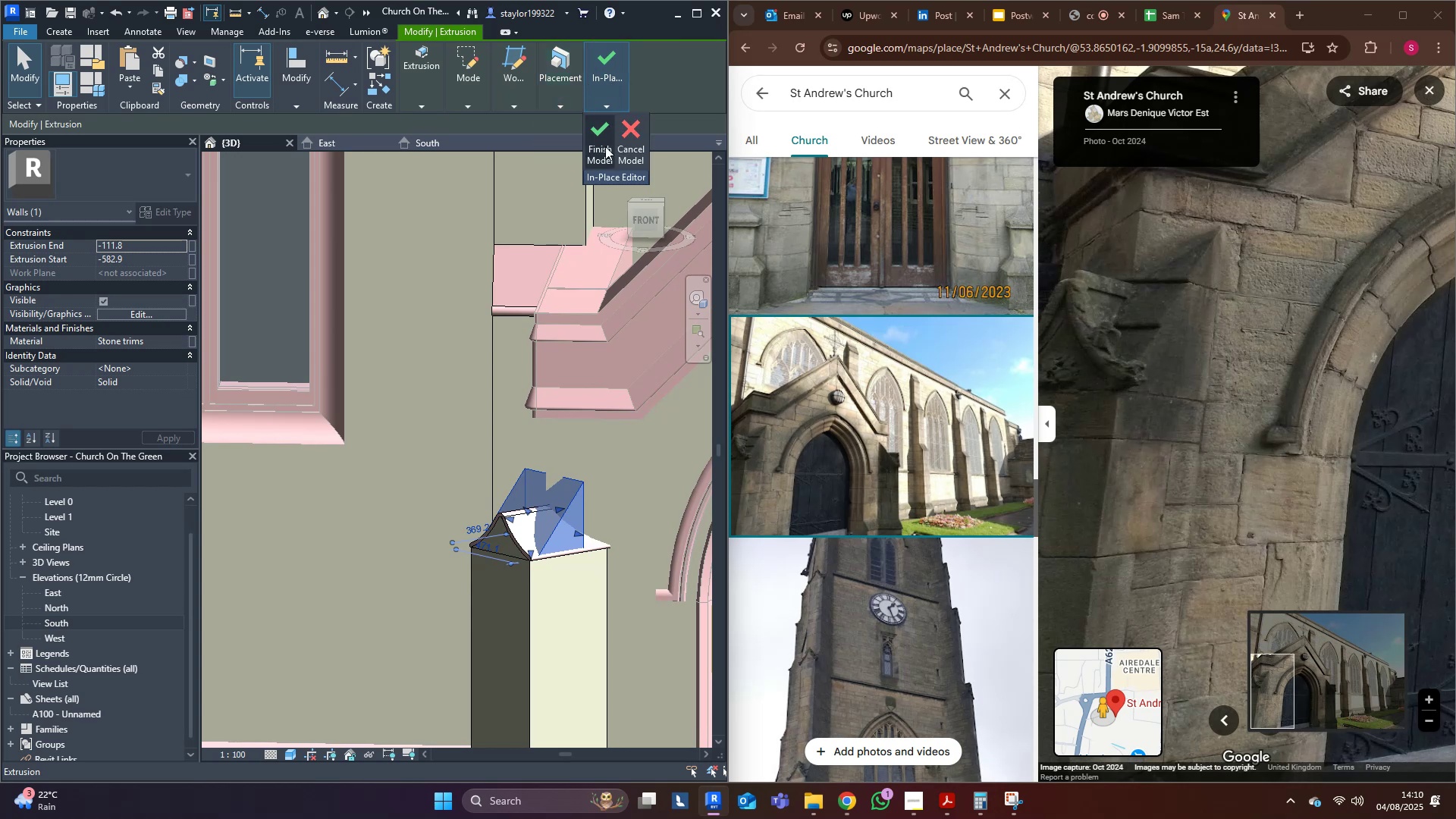 
left_click([604, 146])
 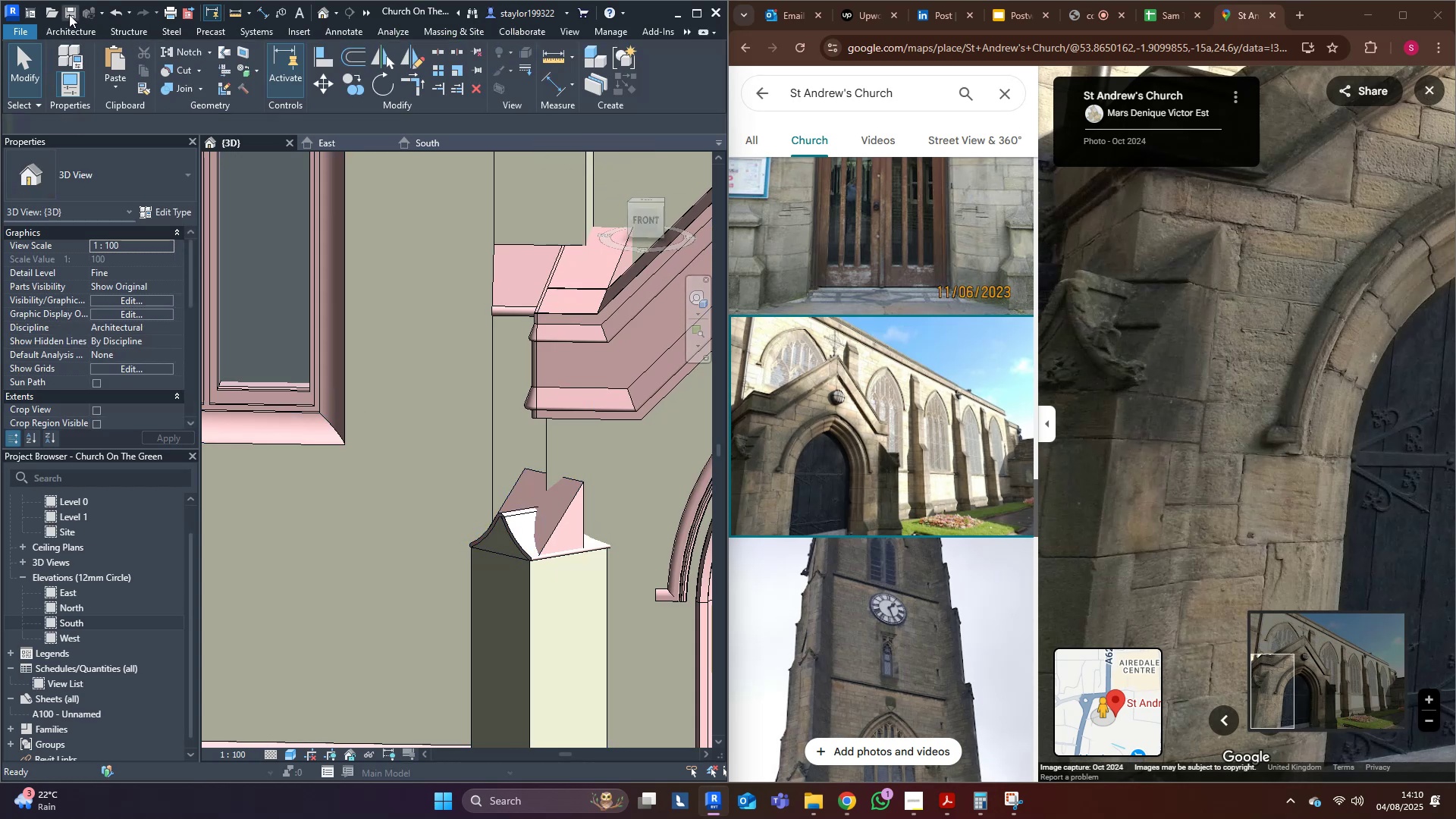 
middle_click([544, 474])
 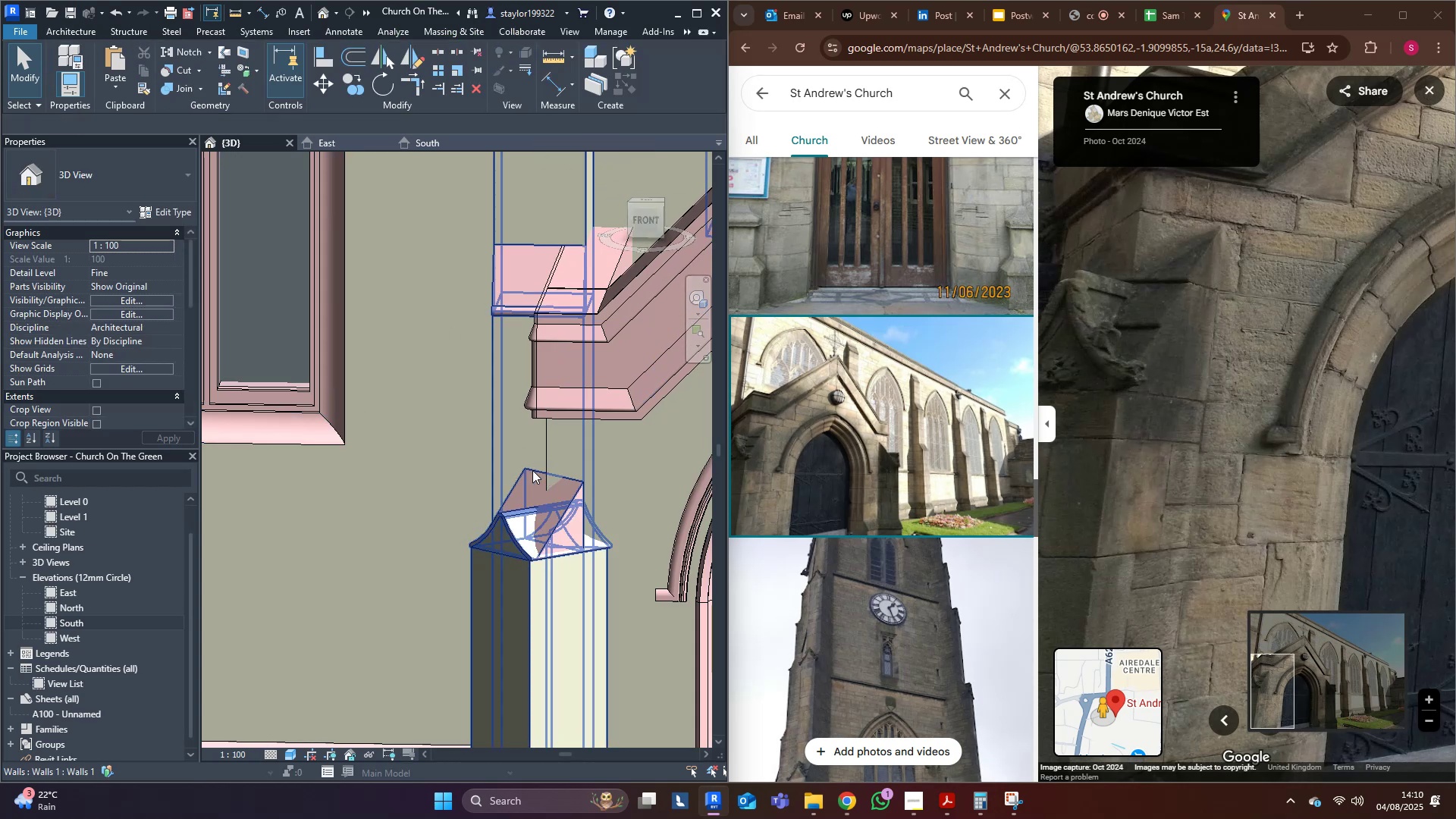 
scroll: coordinate [527, 472], scroll_direction: down, amount: 11.0
 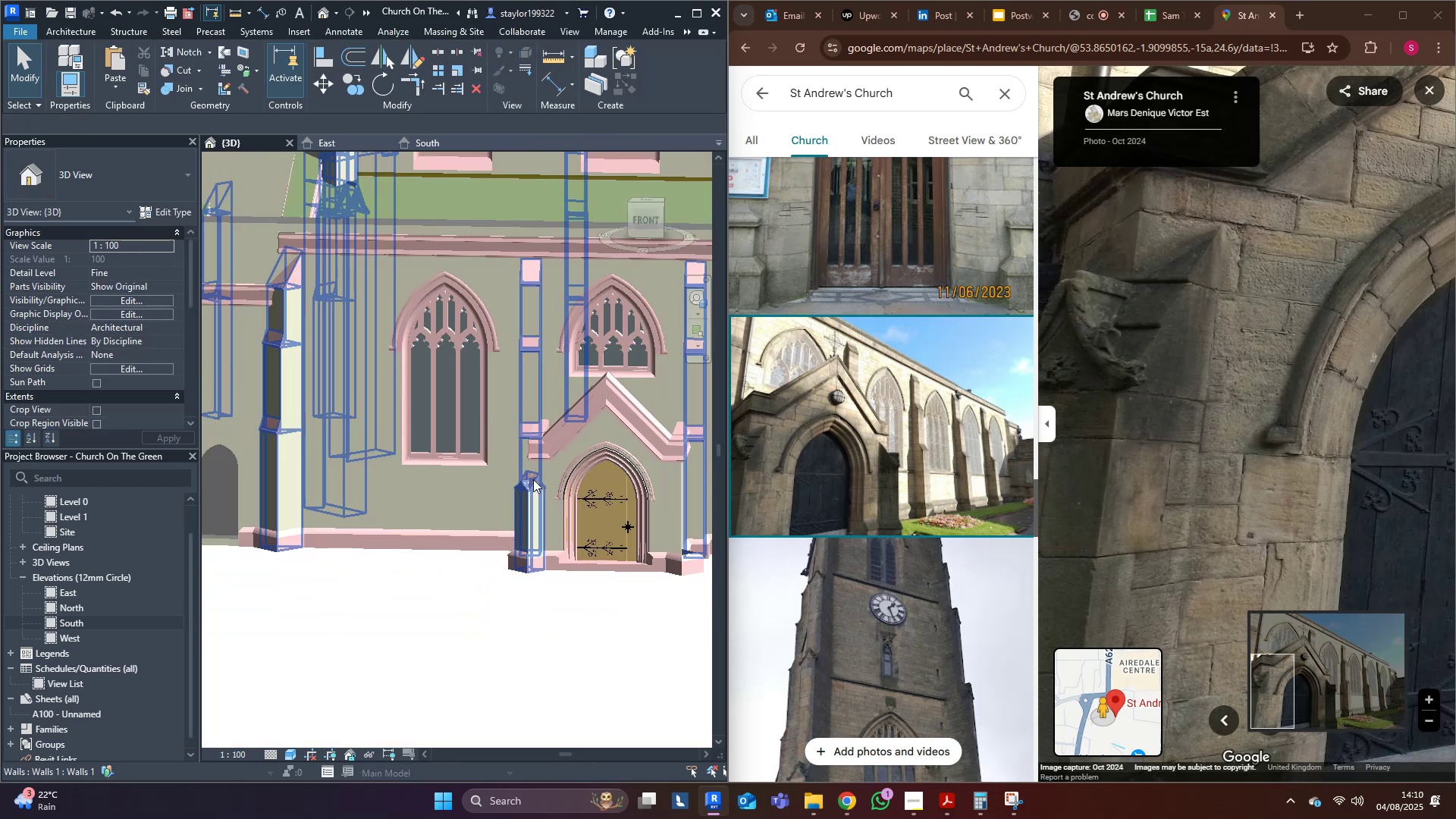 
hold_key(key=ShiftLeft, duration=0.4)
 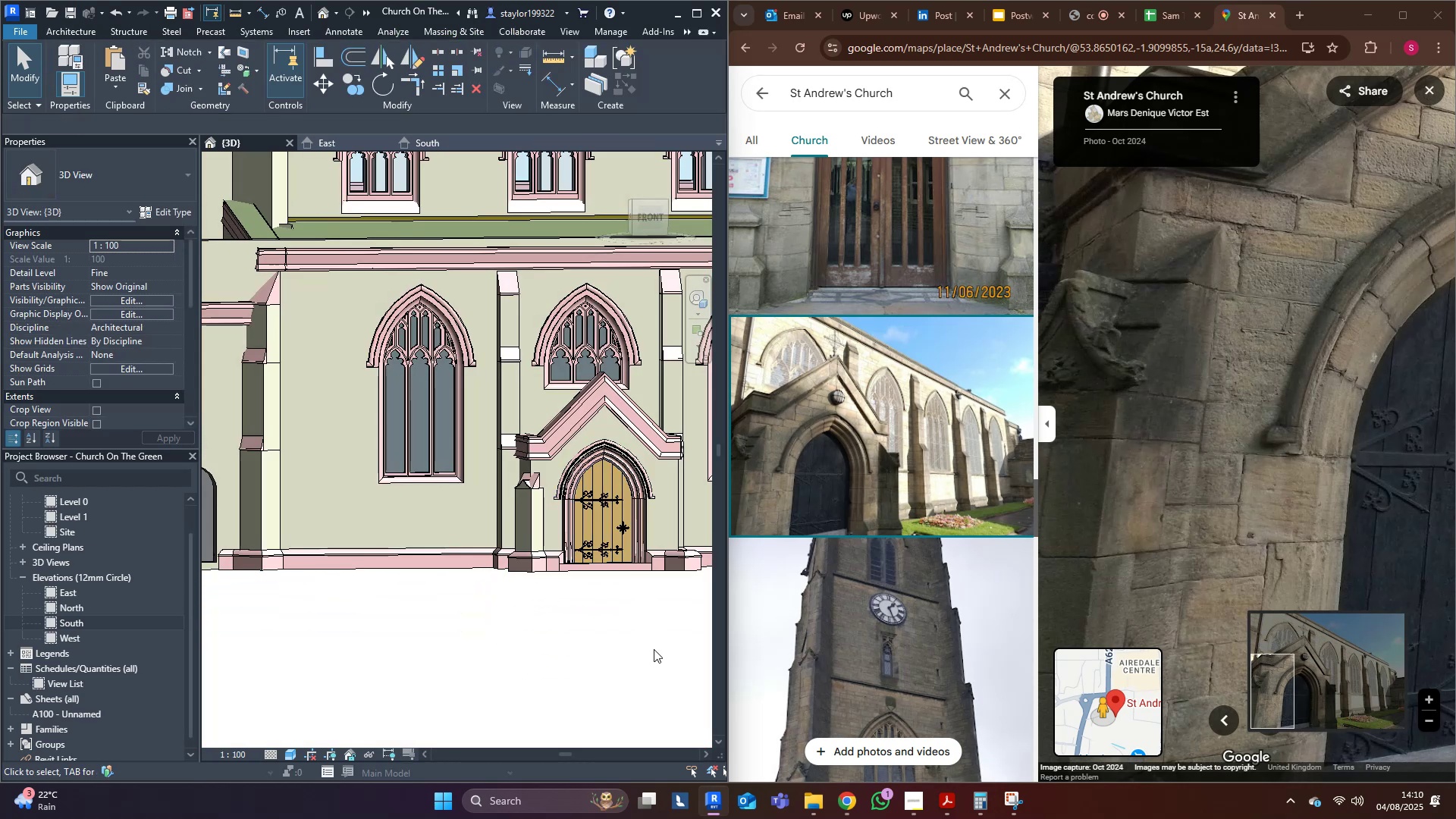 
hold_key(key=ShiftLeft, duration=0.82)
 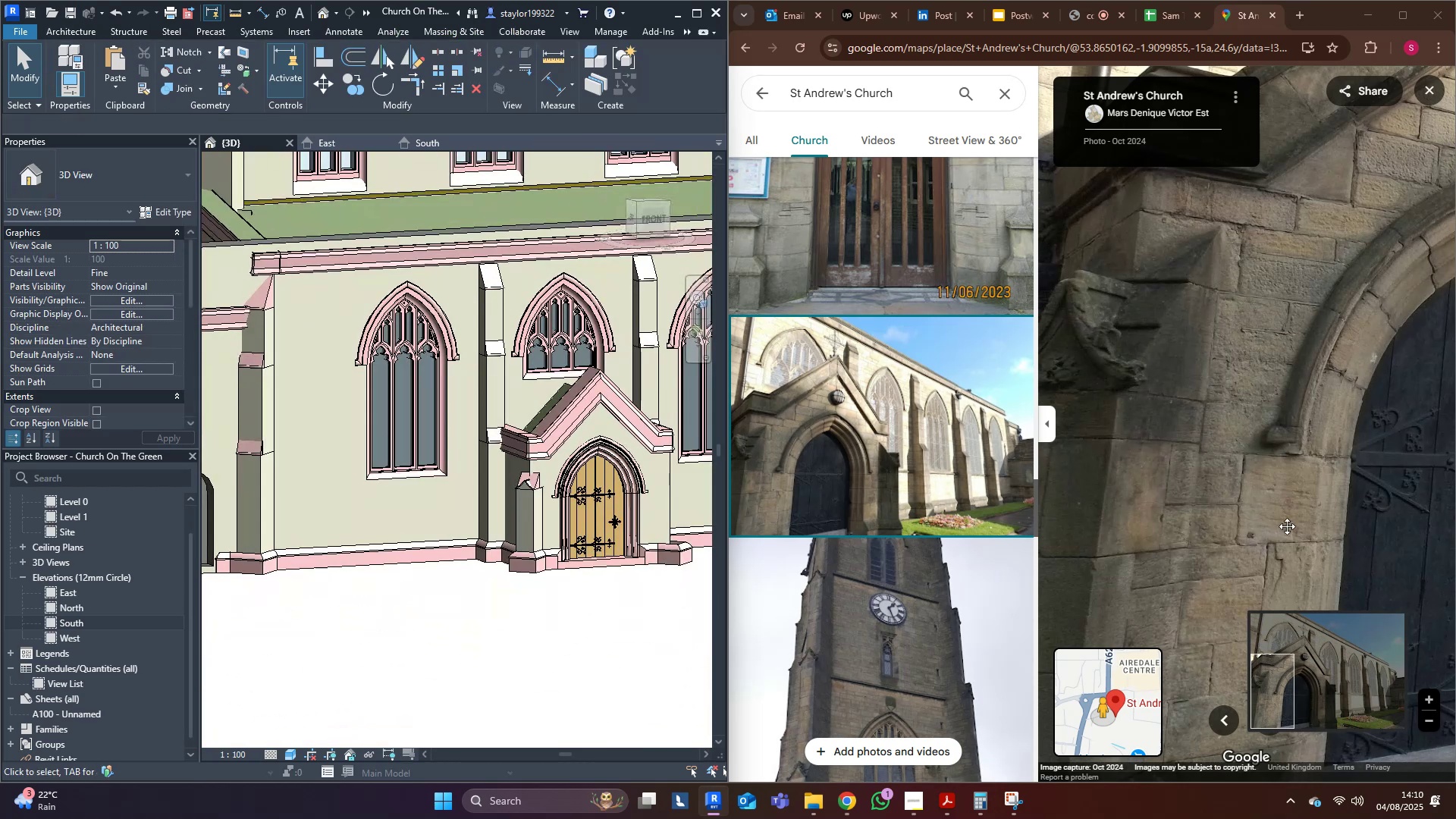 
left_click_drag(start_coordinate=[1311, 519], to_coordinate=[1451, 314])
 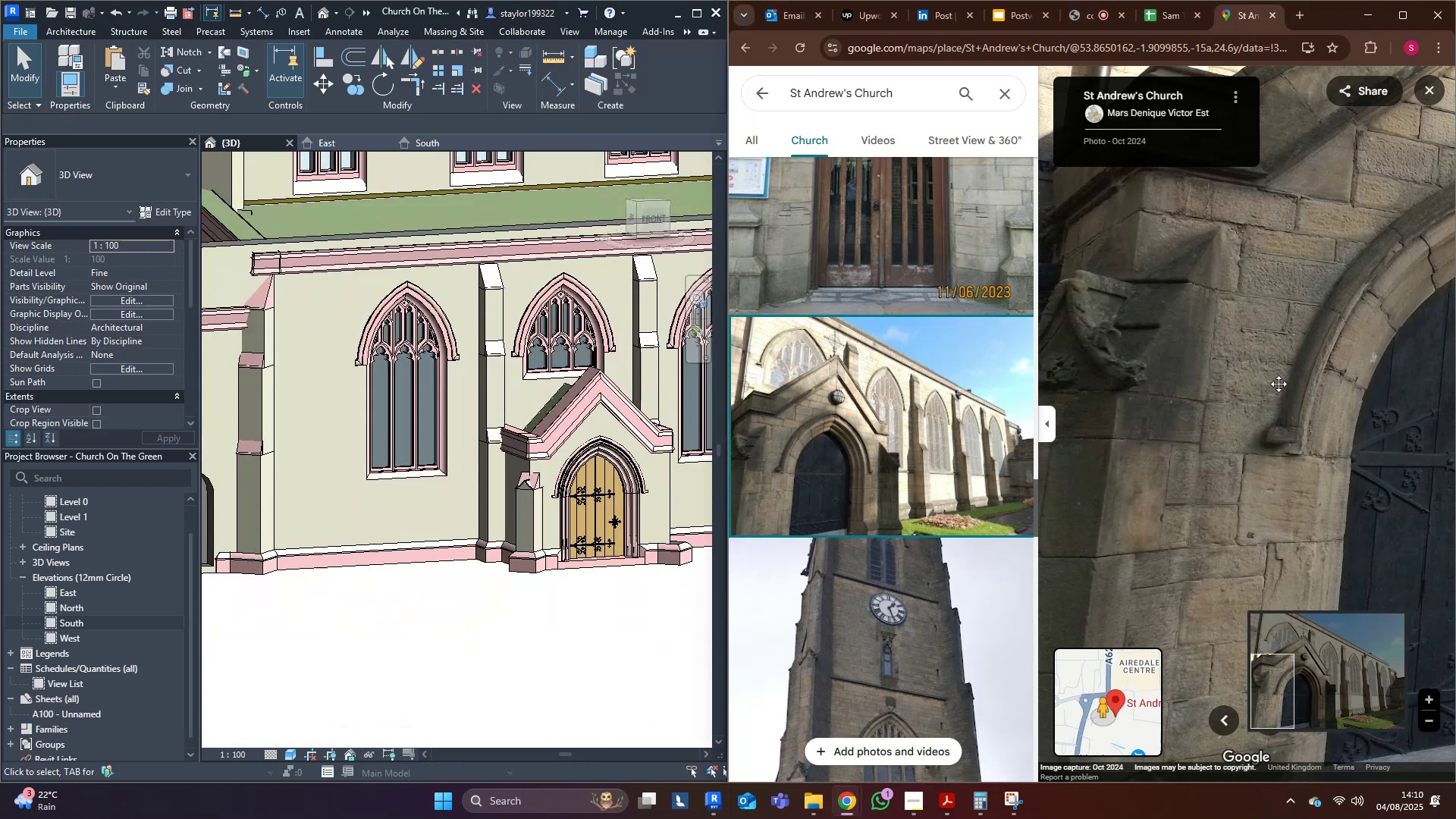 
left_click_drag(start_coordinate=[1175, 452], to_coordinate=[1329, 479])
 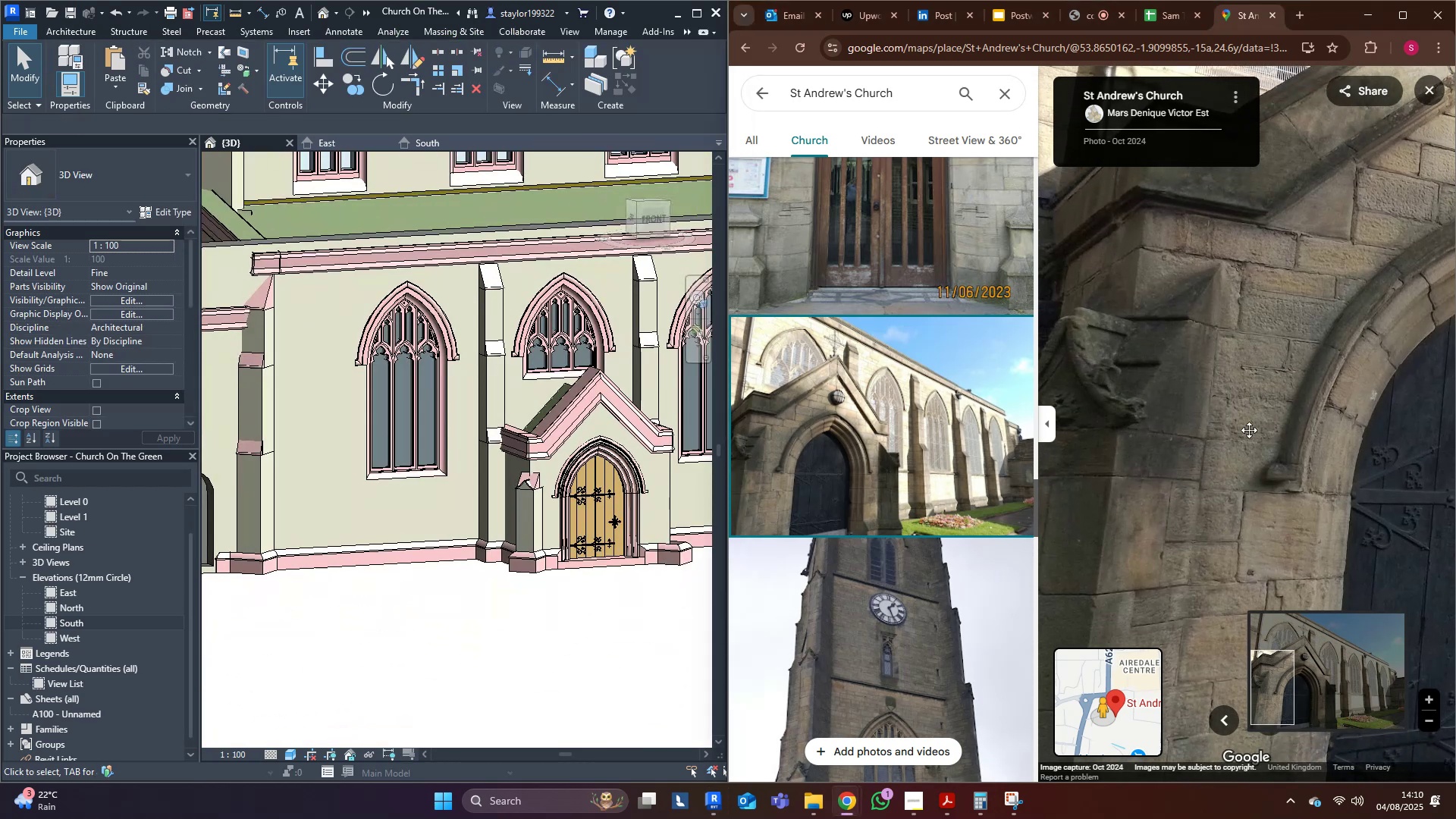 
left_click_drag(start_coordinate=[1187, 388], to_coordinate=[1210, 410])
 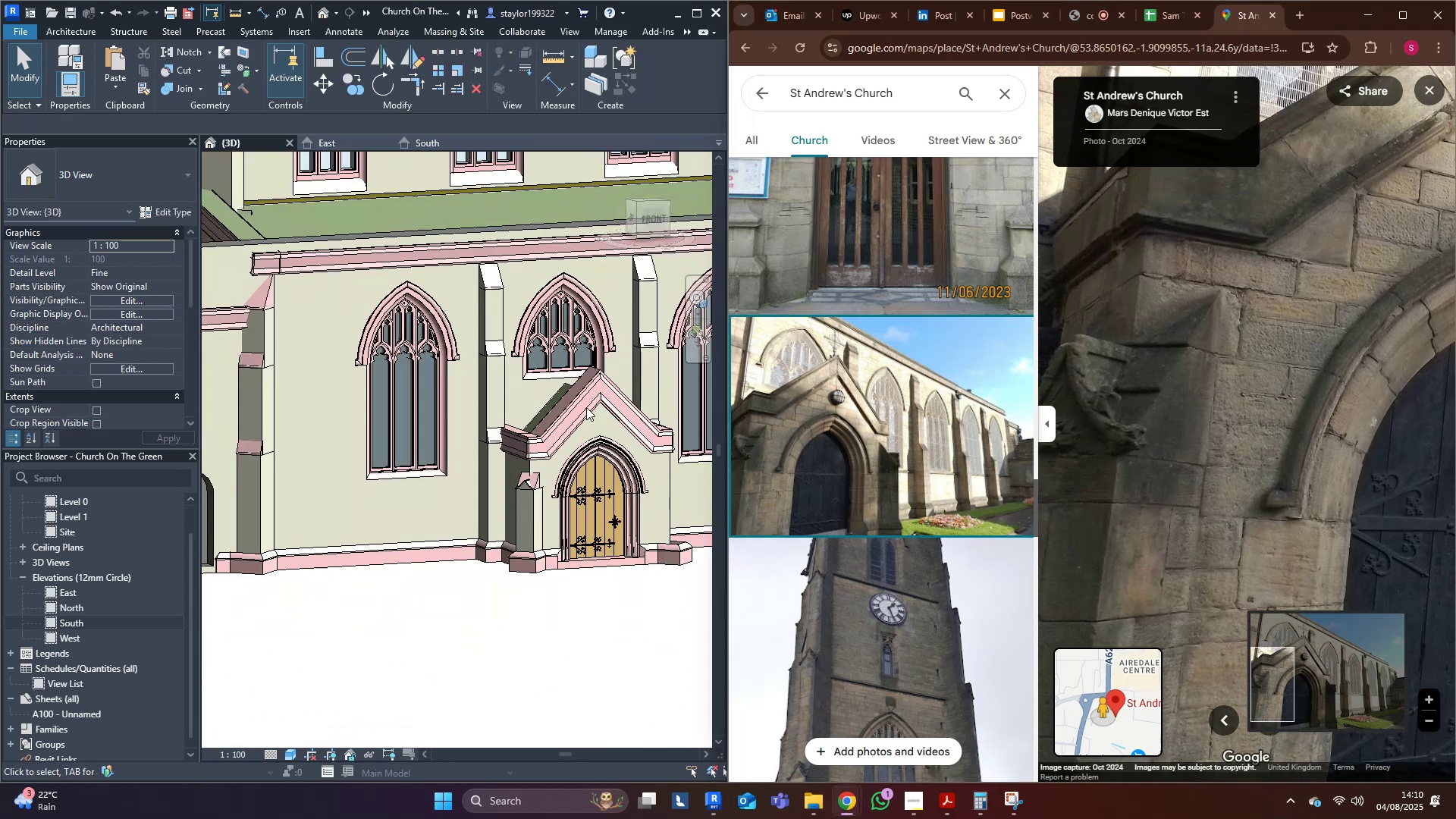 
middle_click([634, 428])
 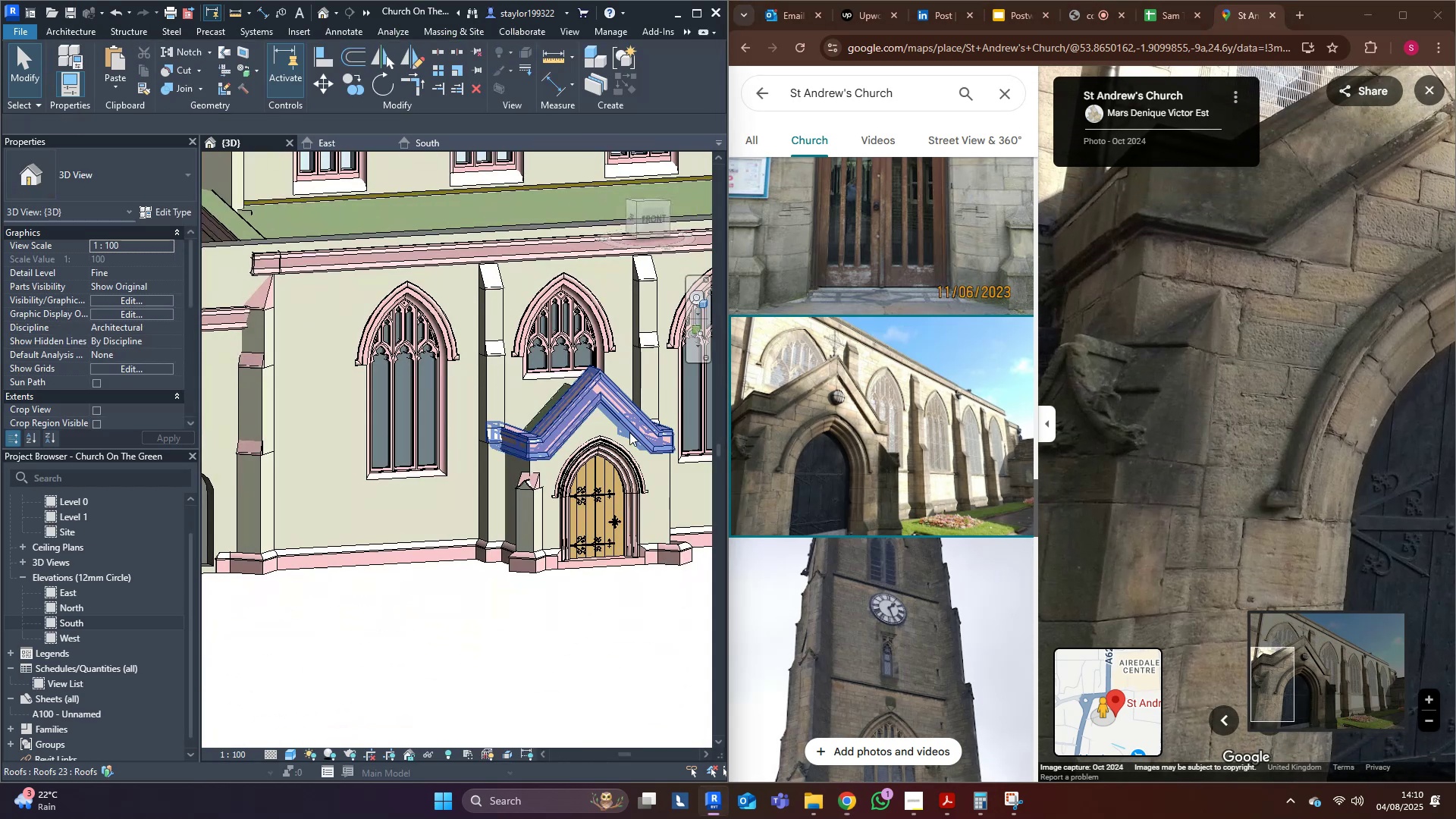 
scroll: coordinate [559, 467], scroll_direction: up, amount: 12.0
 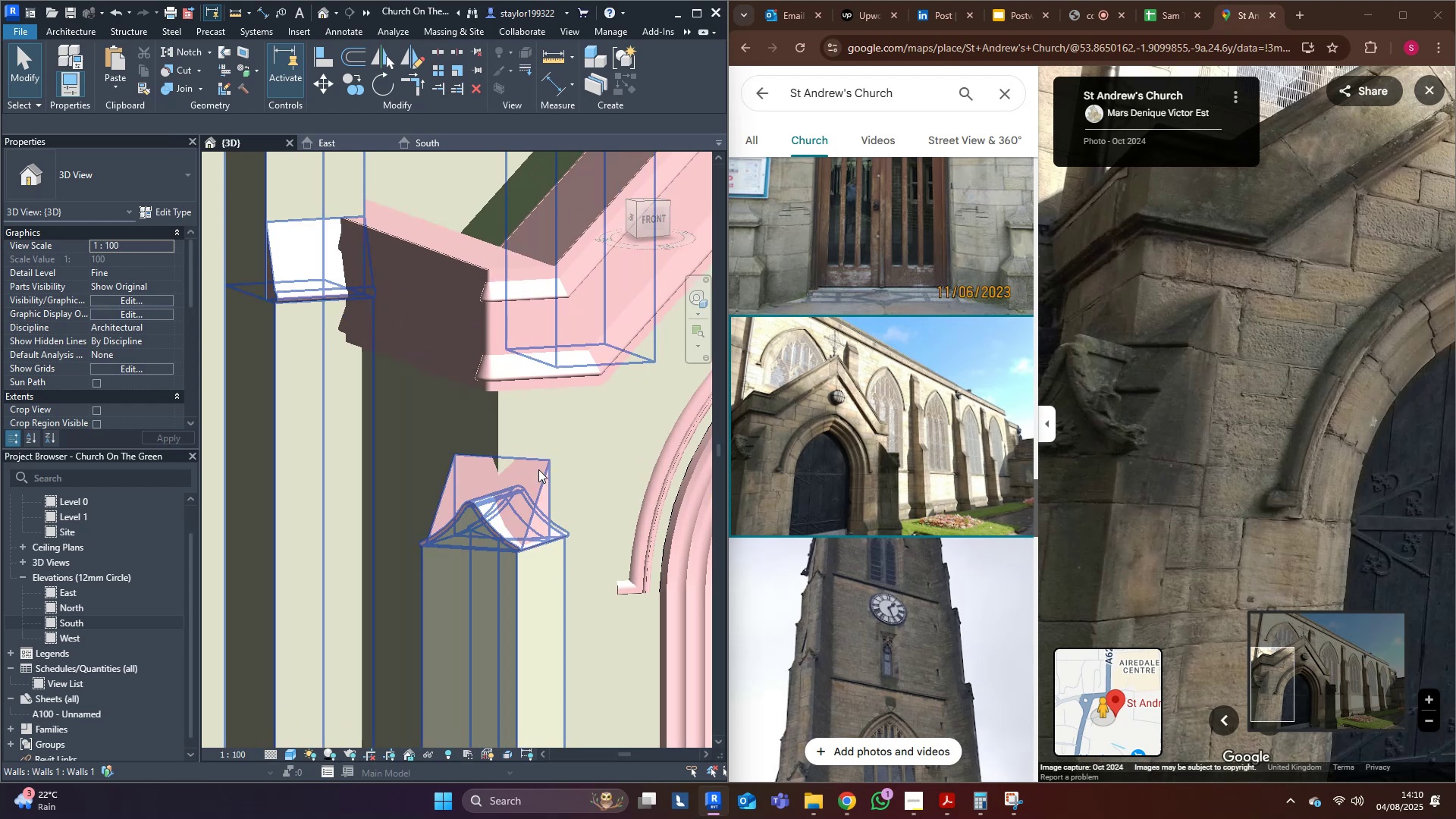 
left_click([532, 472])
 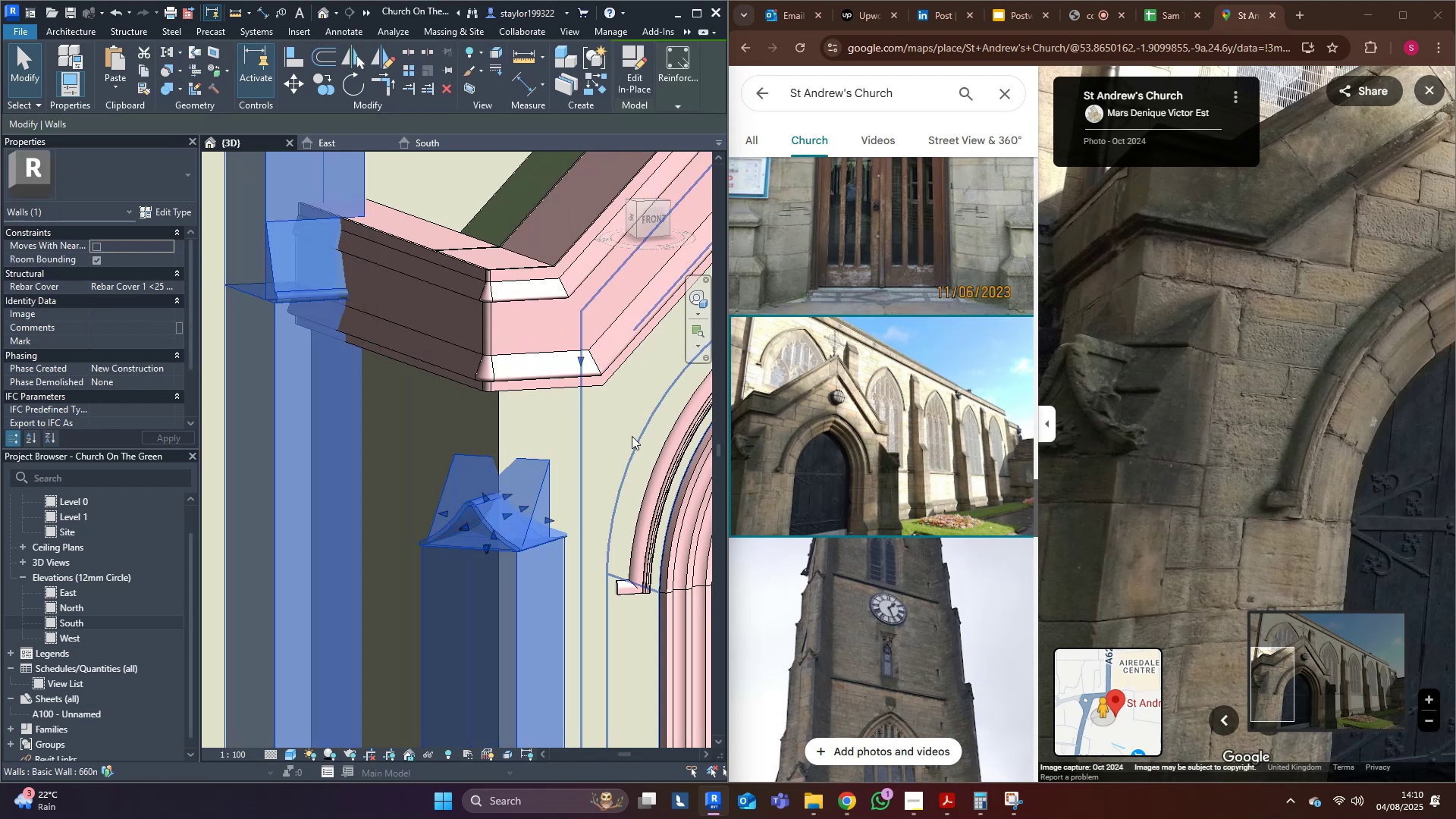 
scroll: coordinate [490, 479], scroll_direction: down, amount: 8.0
 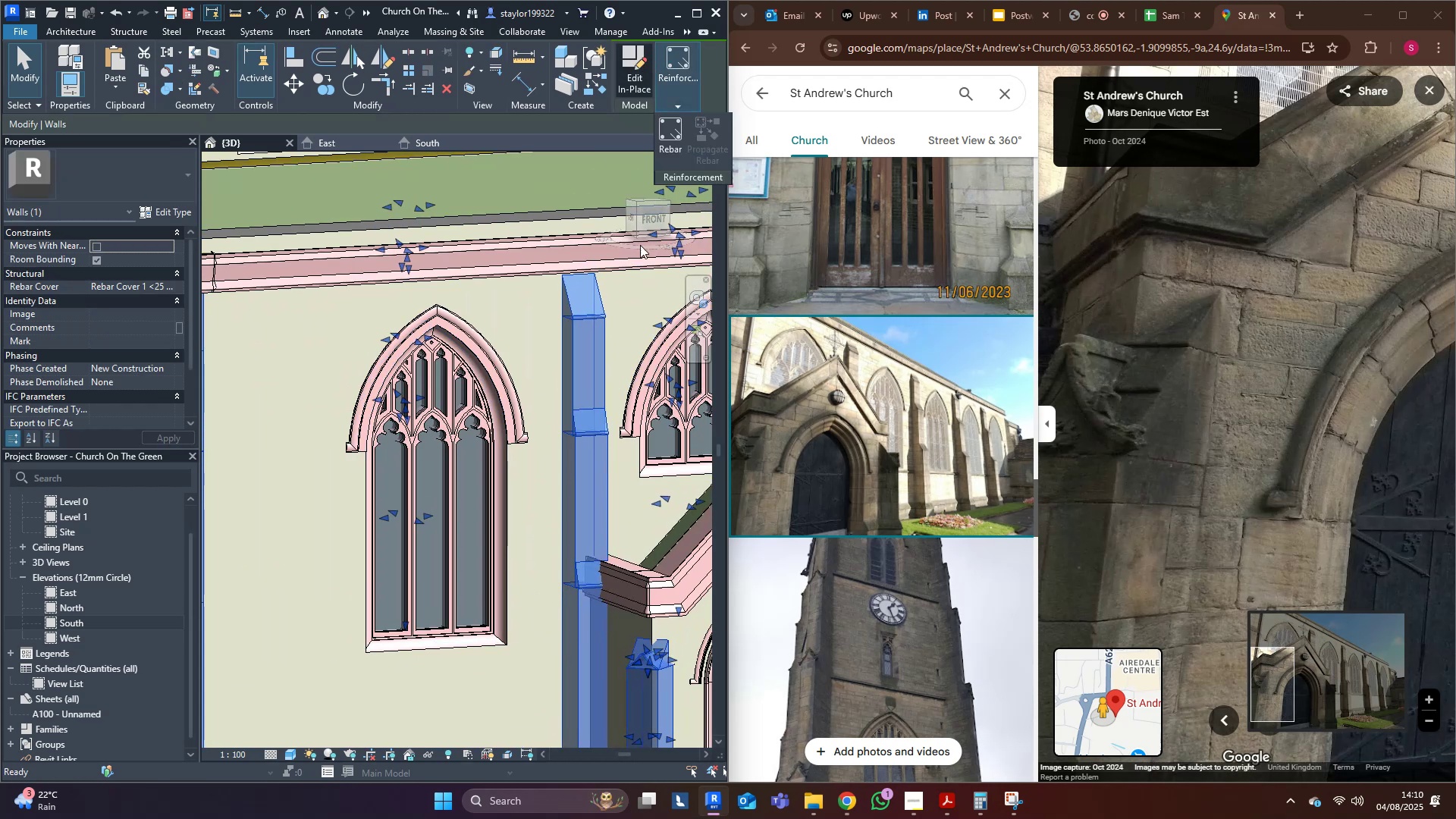 
scroll: coordinate [432, 554], scroll_direction: up, amount: 6.0
 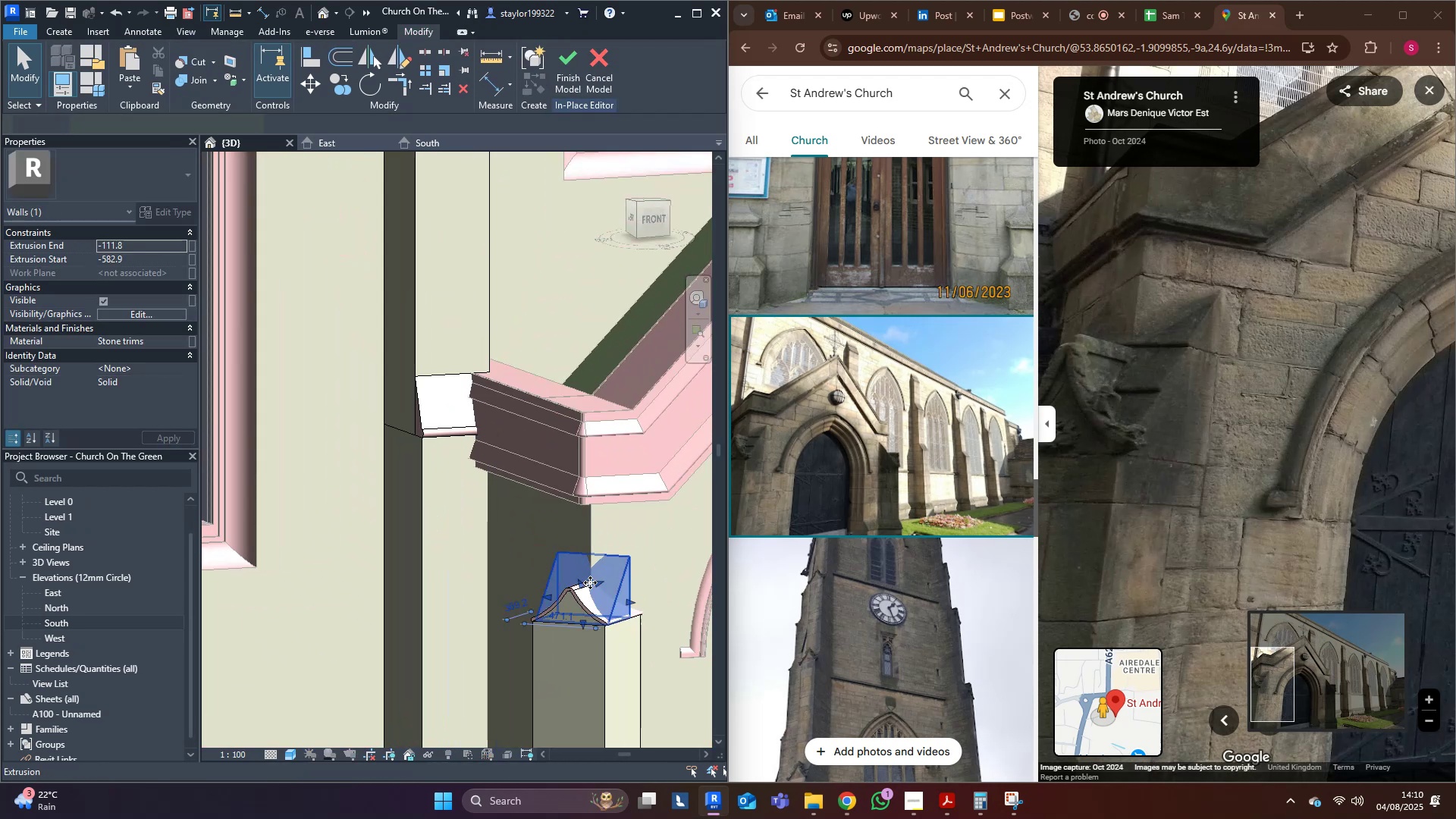 
hold_key(key=ShiftLeft, duration=0.33)
 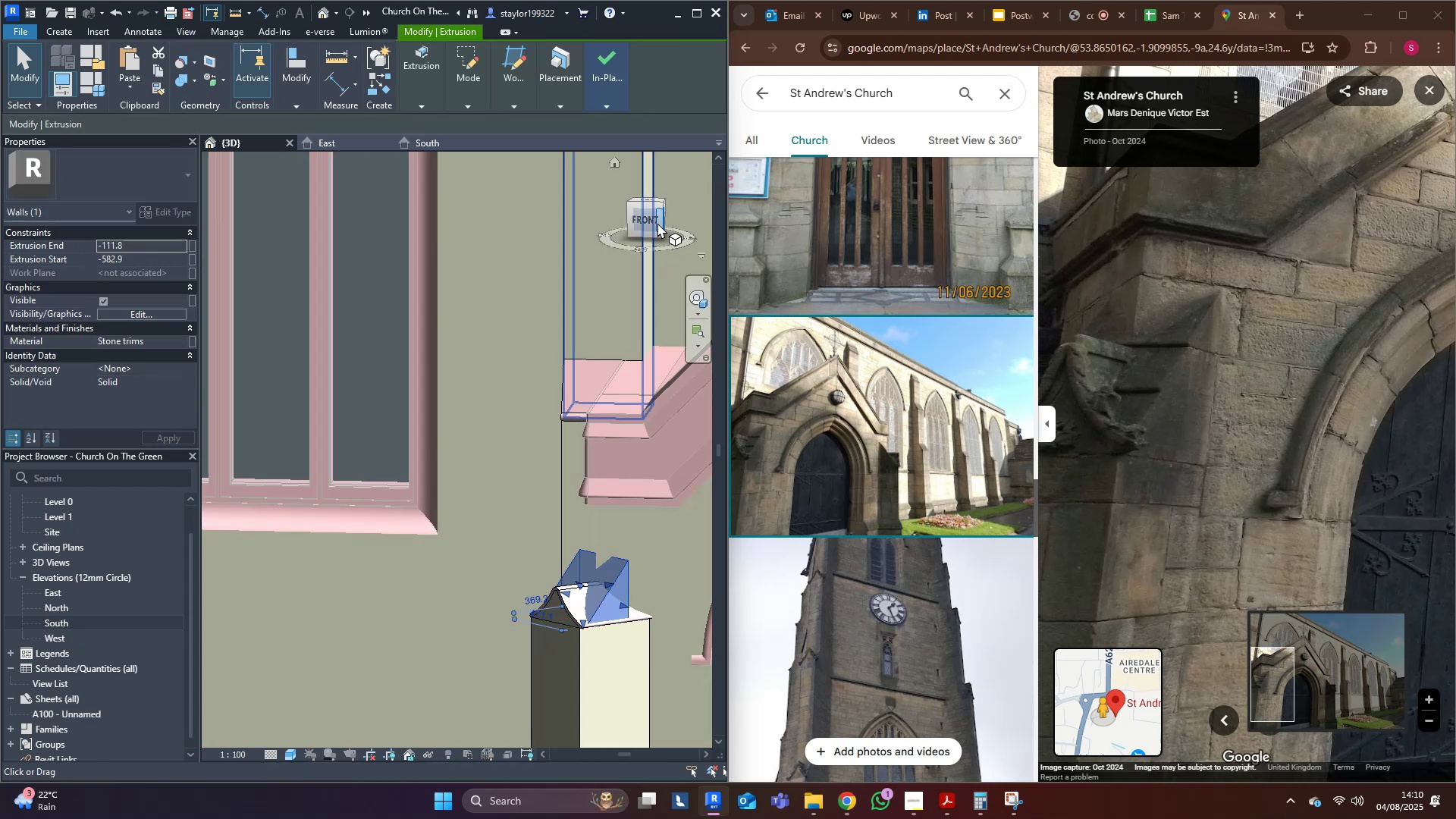 
left_click([657, 223])
 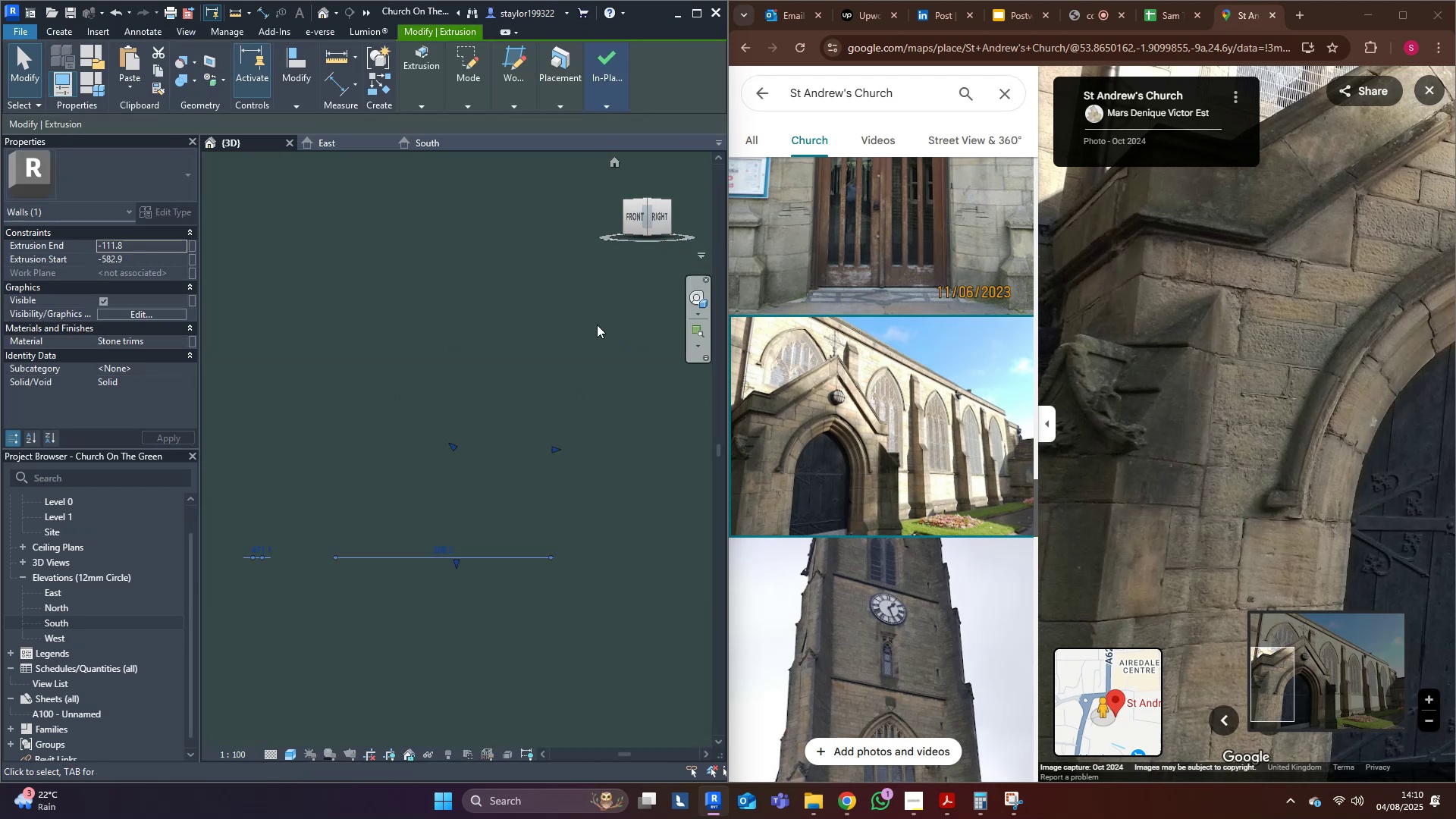 
type(wf)
 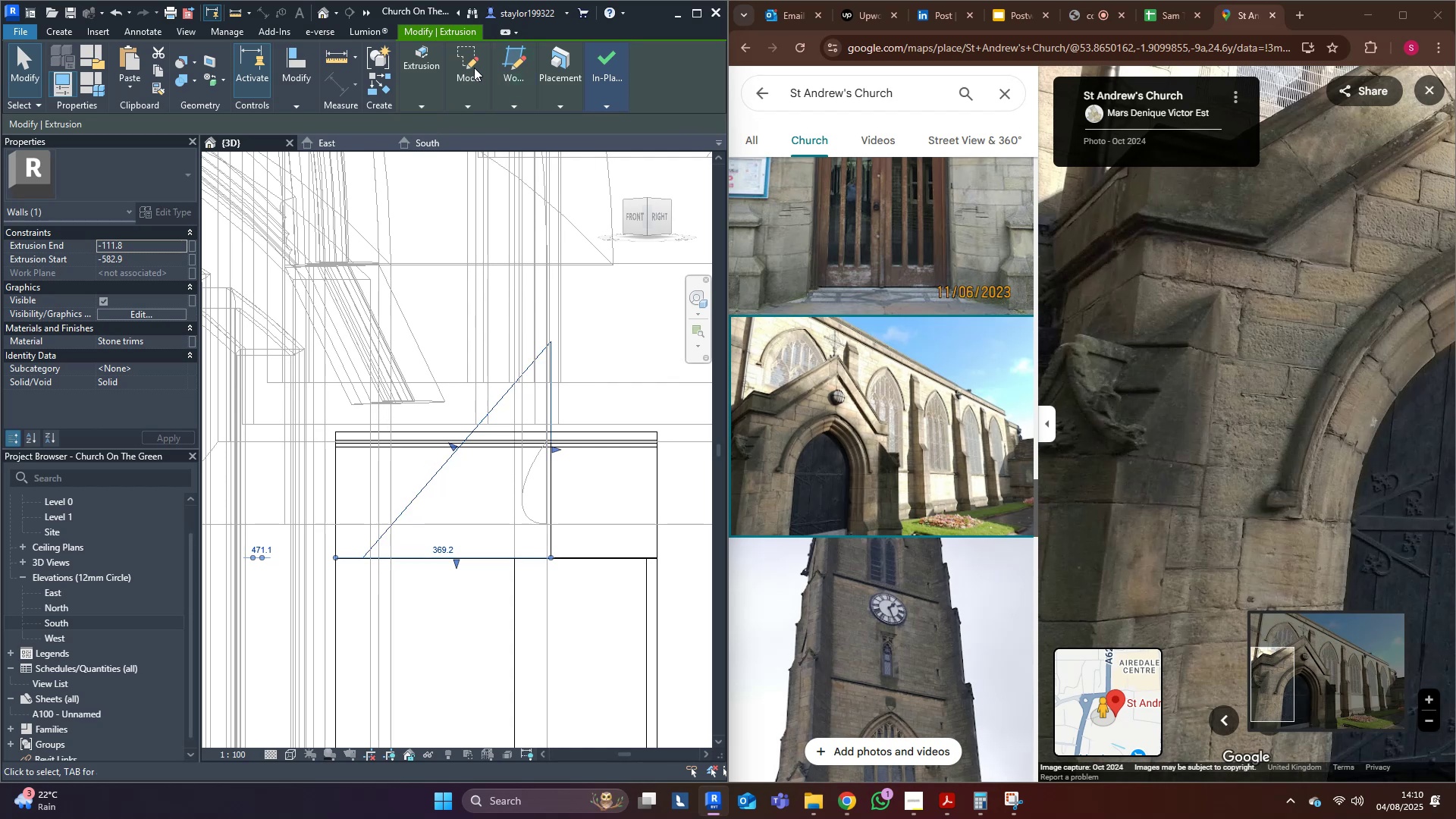 
wait(5.87)
 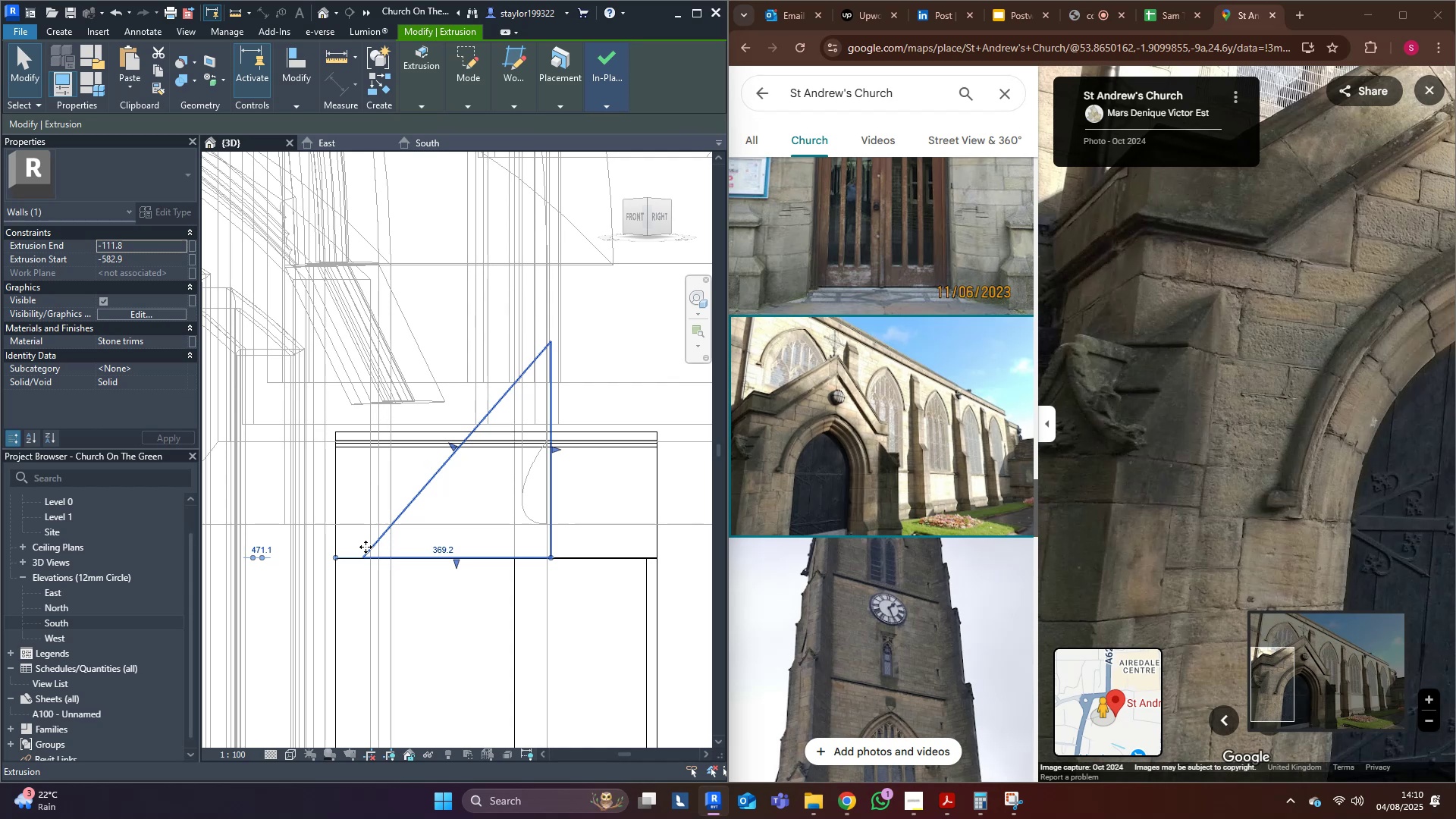 
type(sd)
 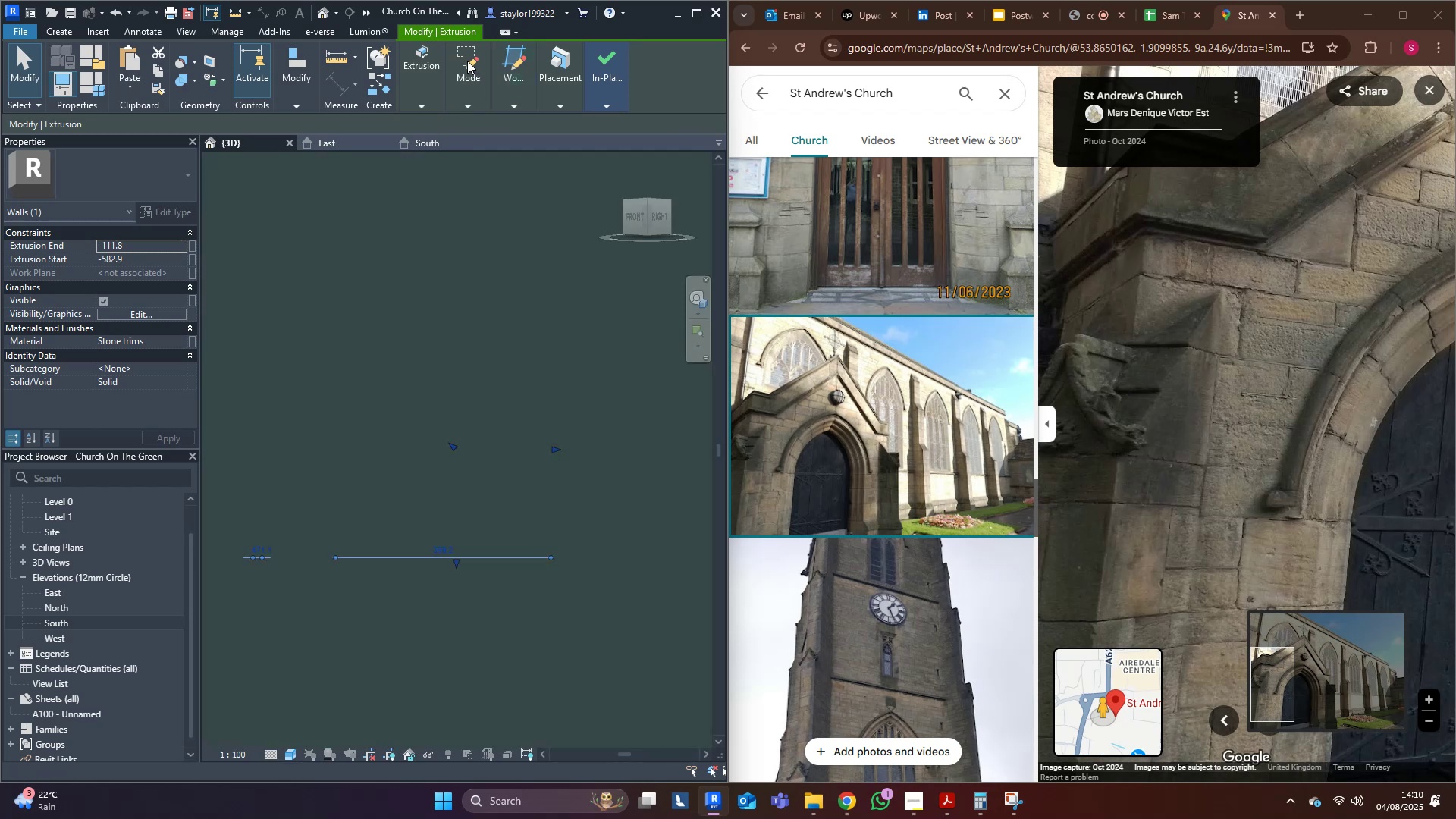 
left_click([467, 61])
 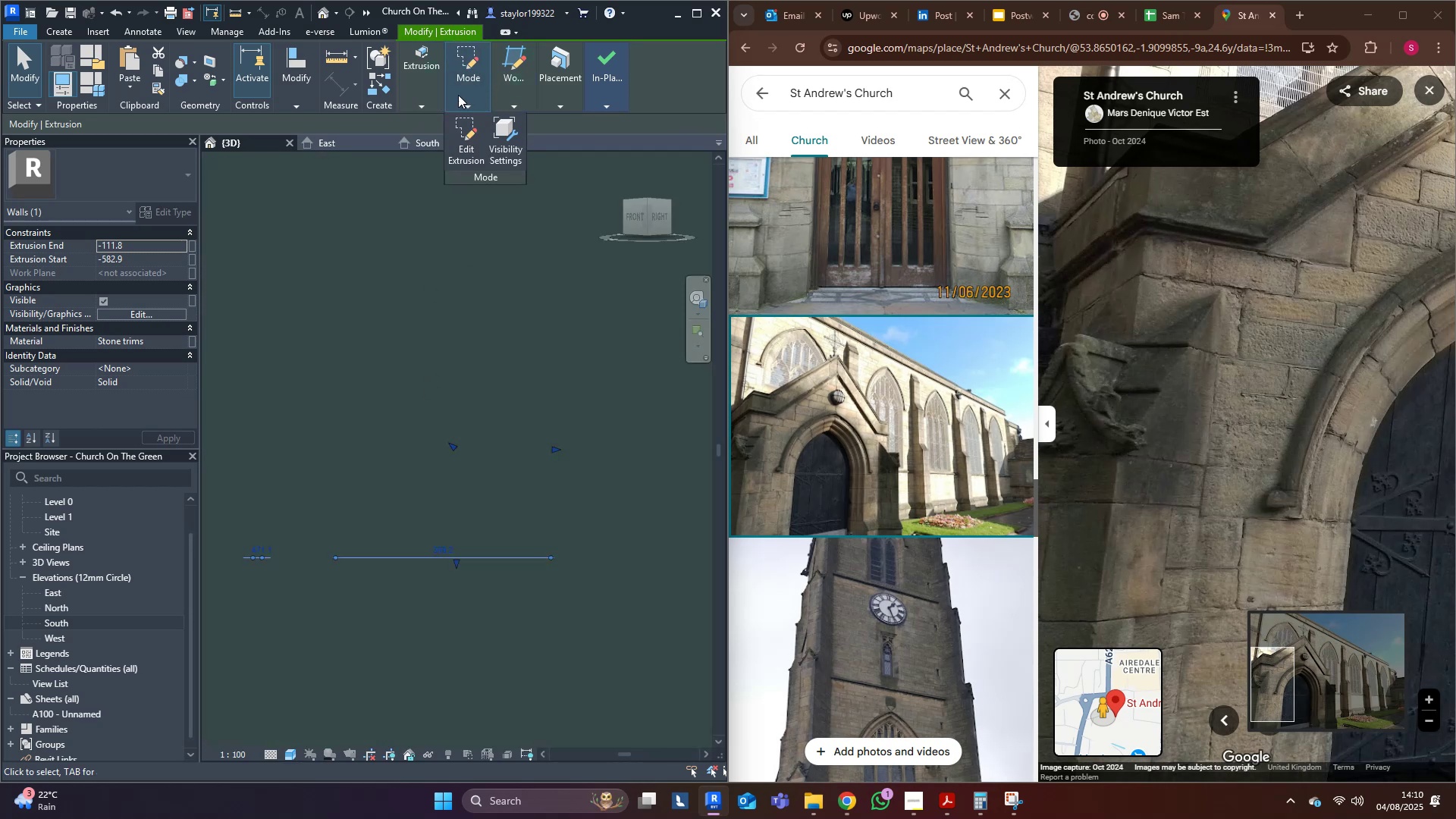 
left_click([464, 124])
 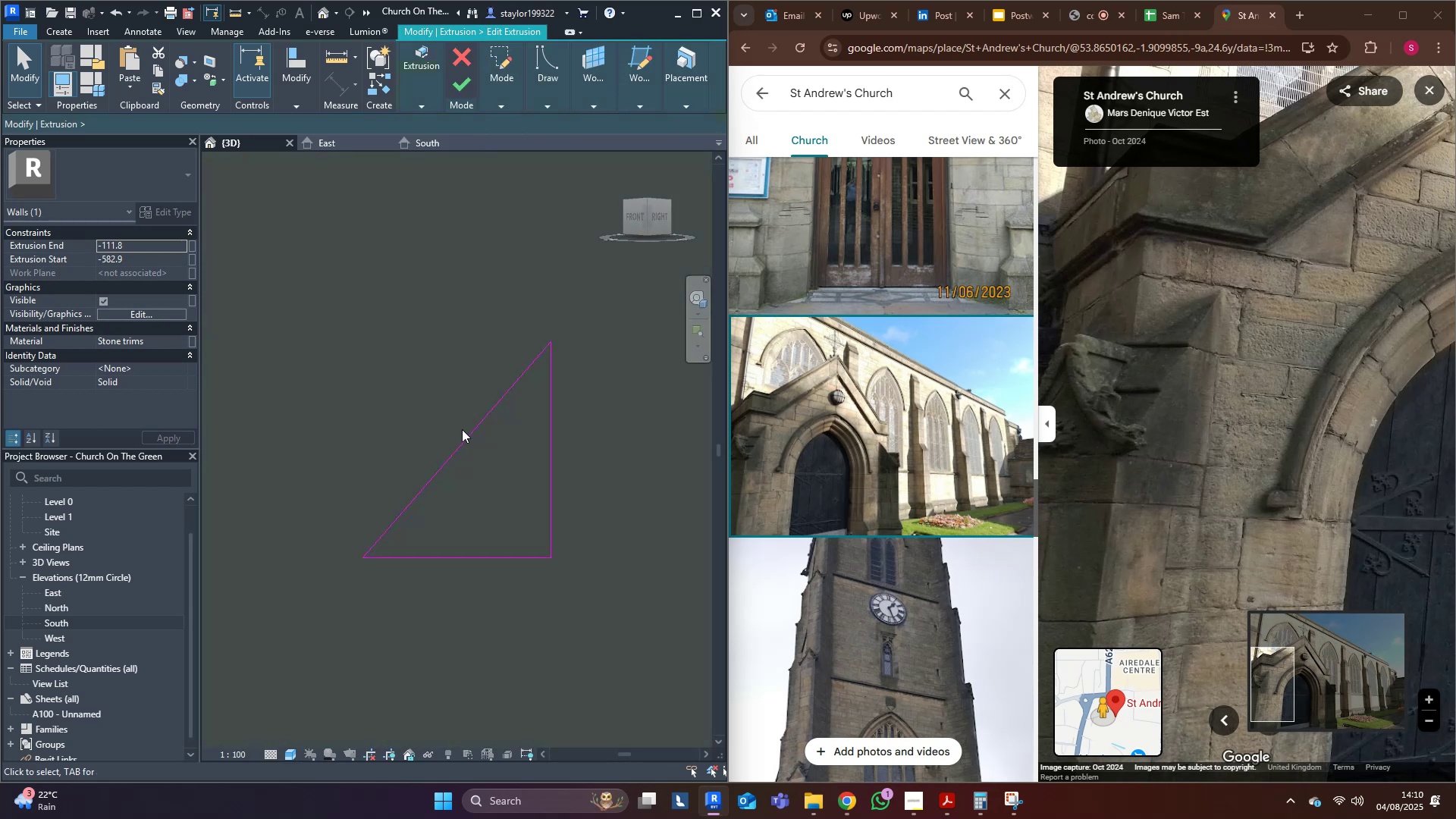 
scroll: coordinate [497, 528], scroll_direction: down, amount: 5.0
 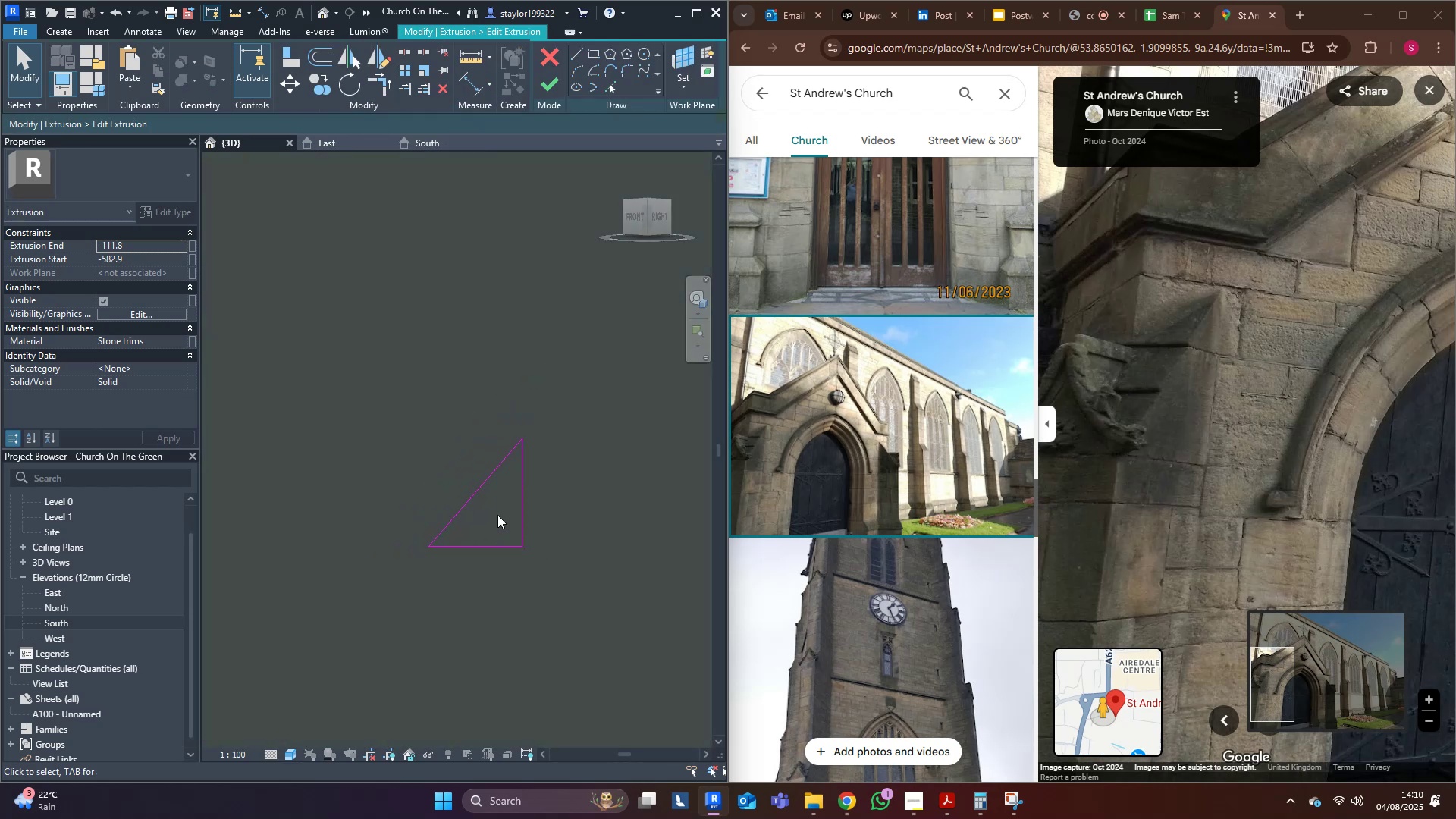 
type(wfsd)
 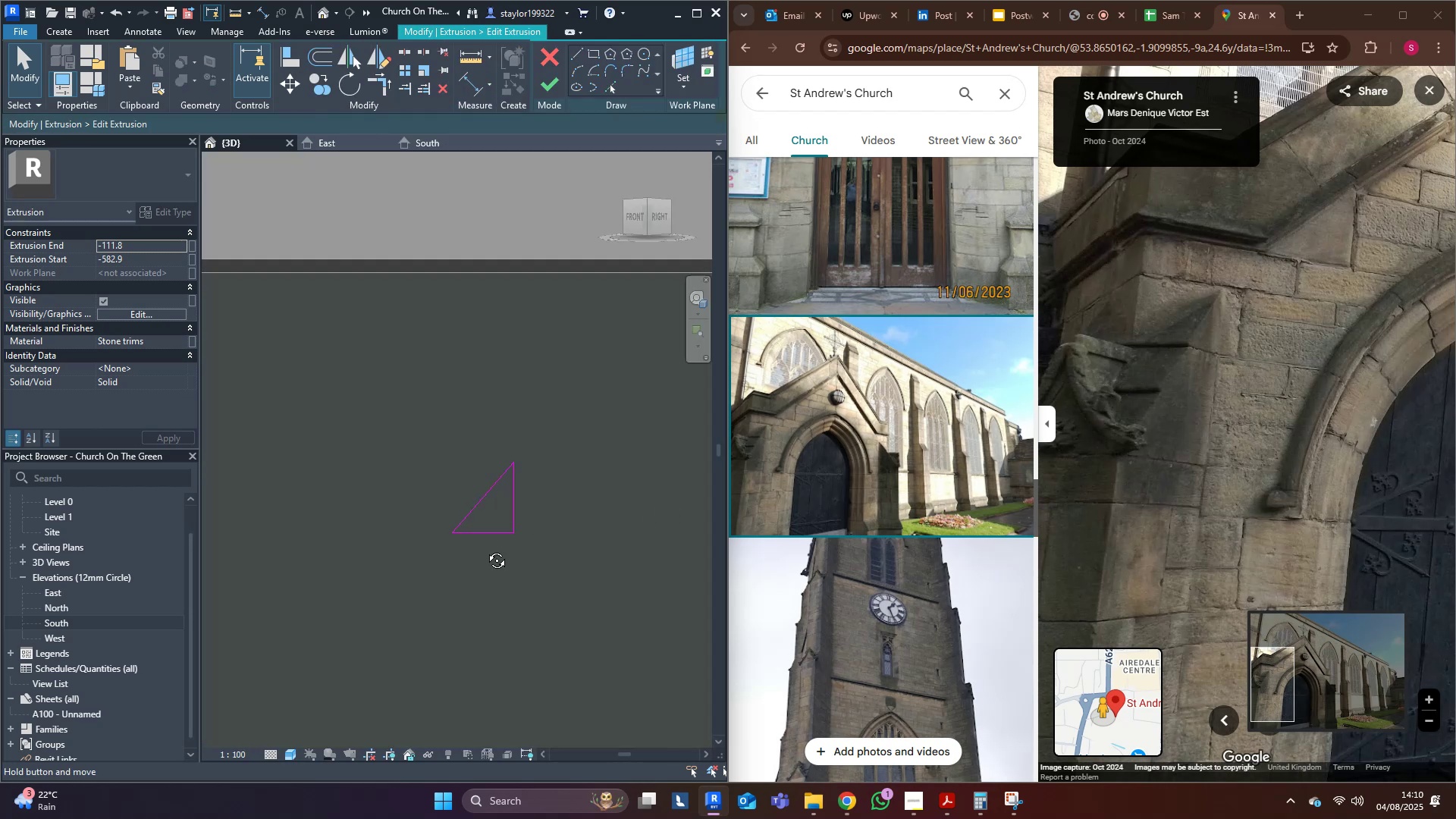 
scroll: coordinate [497, 506], scroll_direction: down, amount: 3.0
 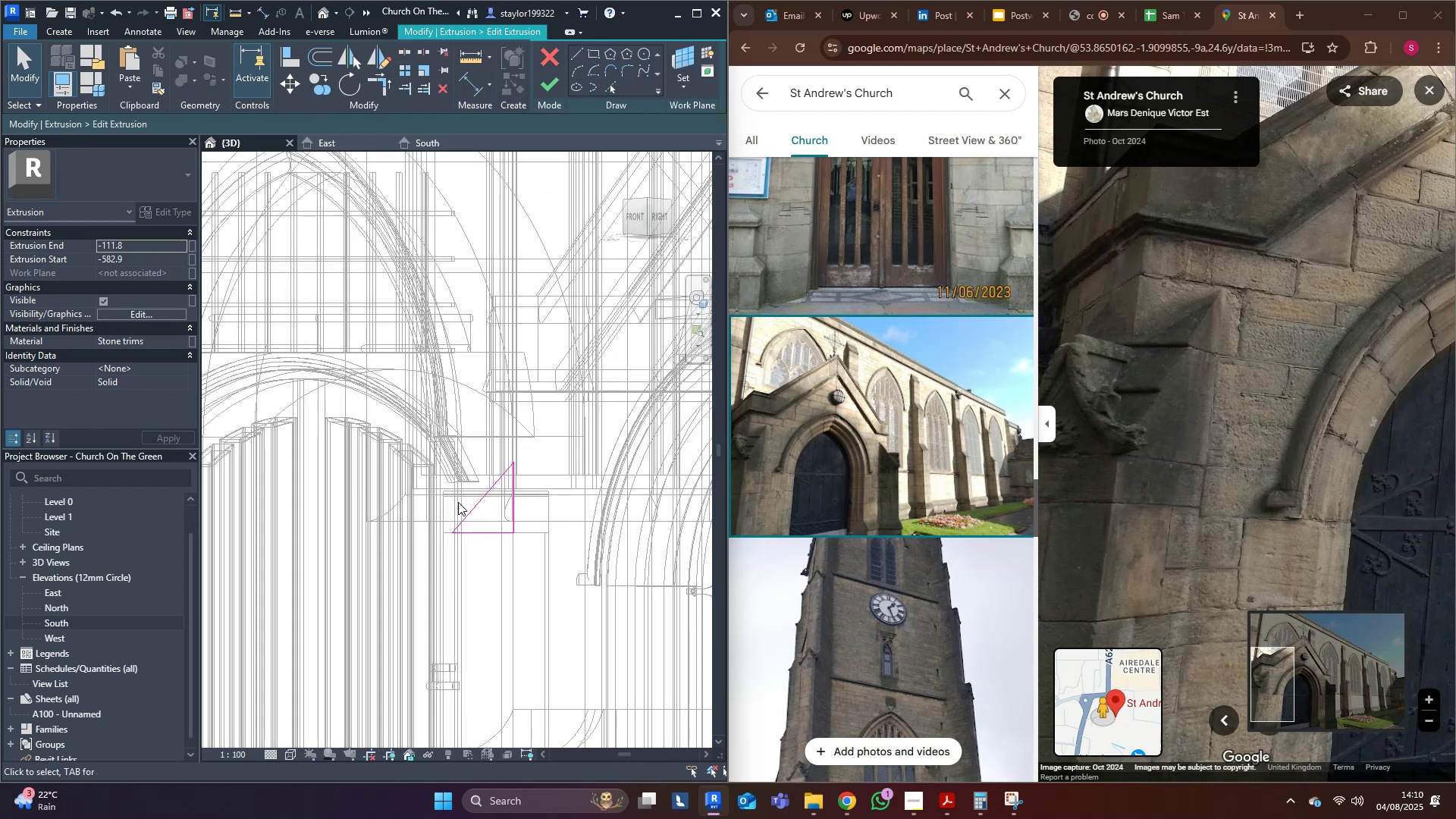 
hold_key(key=ShiftLeft, duration=0.98)
 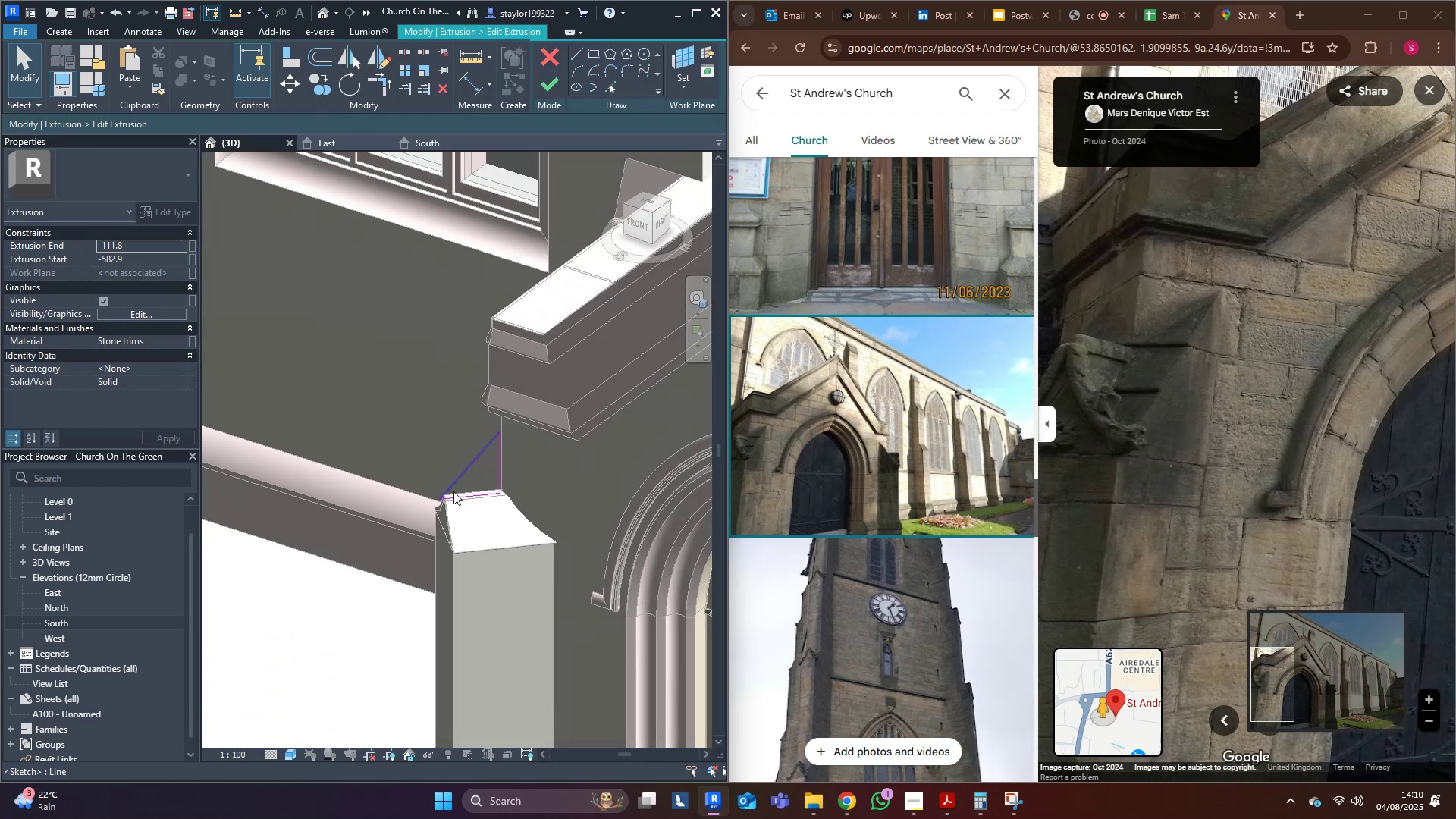 
hold_key(key=ShiftLeft, duration=0.68)
 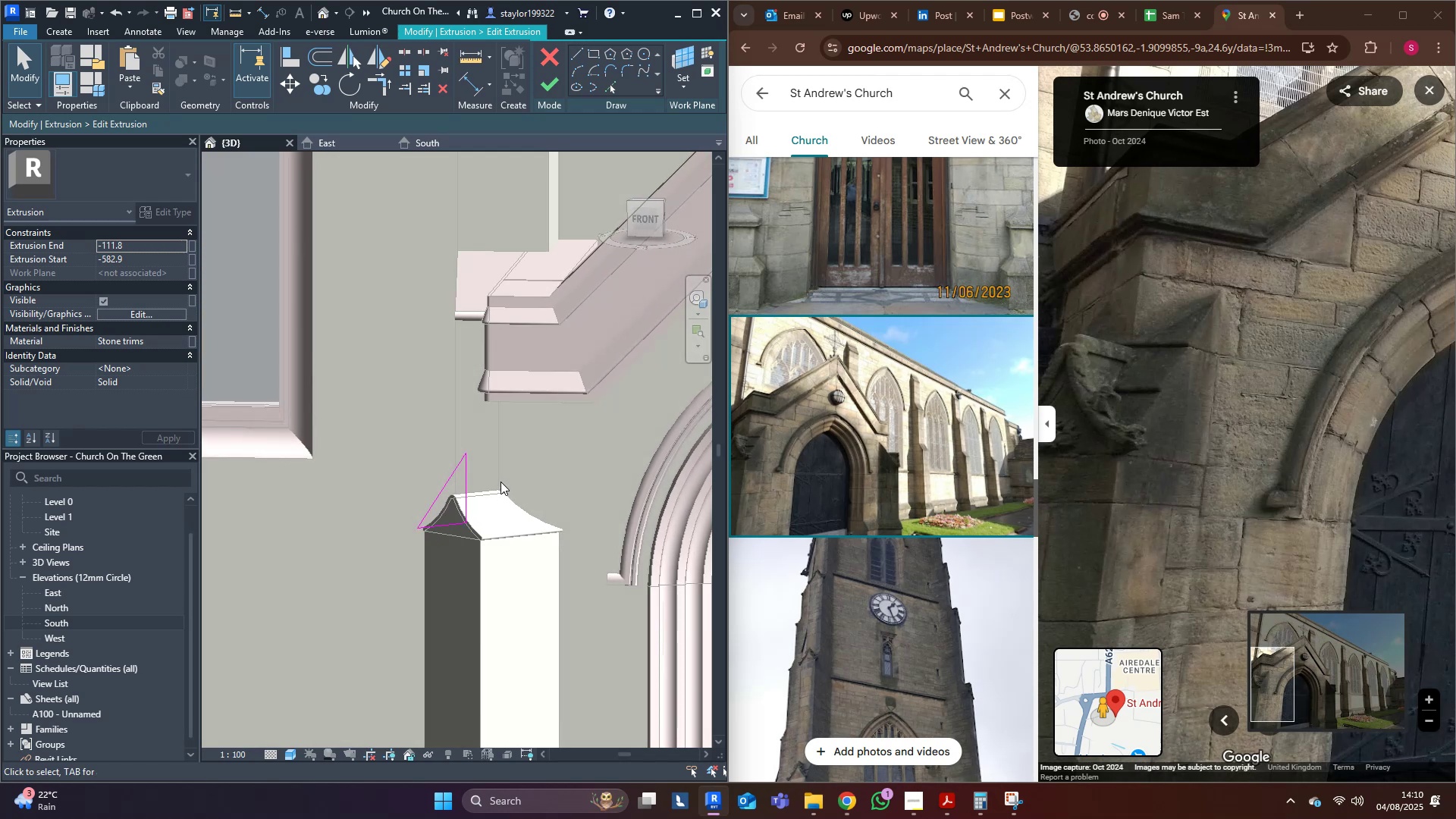 
hold_key(key=ShiftLeft, duration=0.44)
 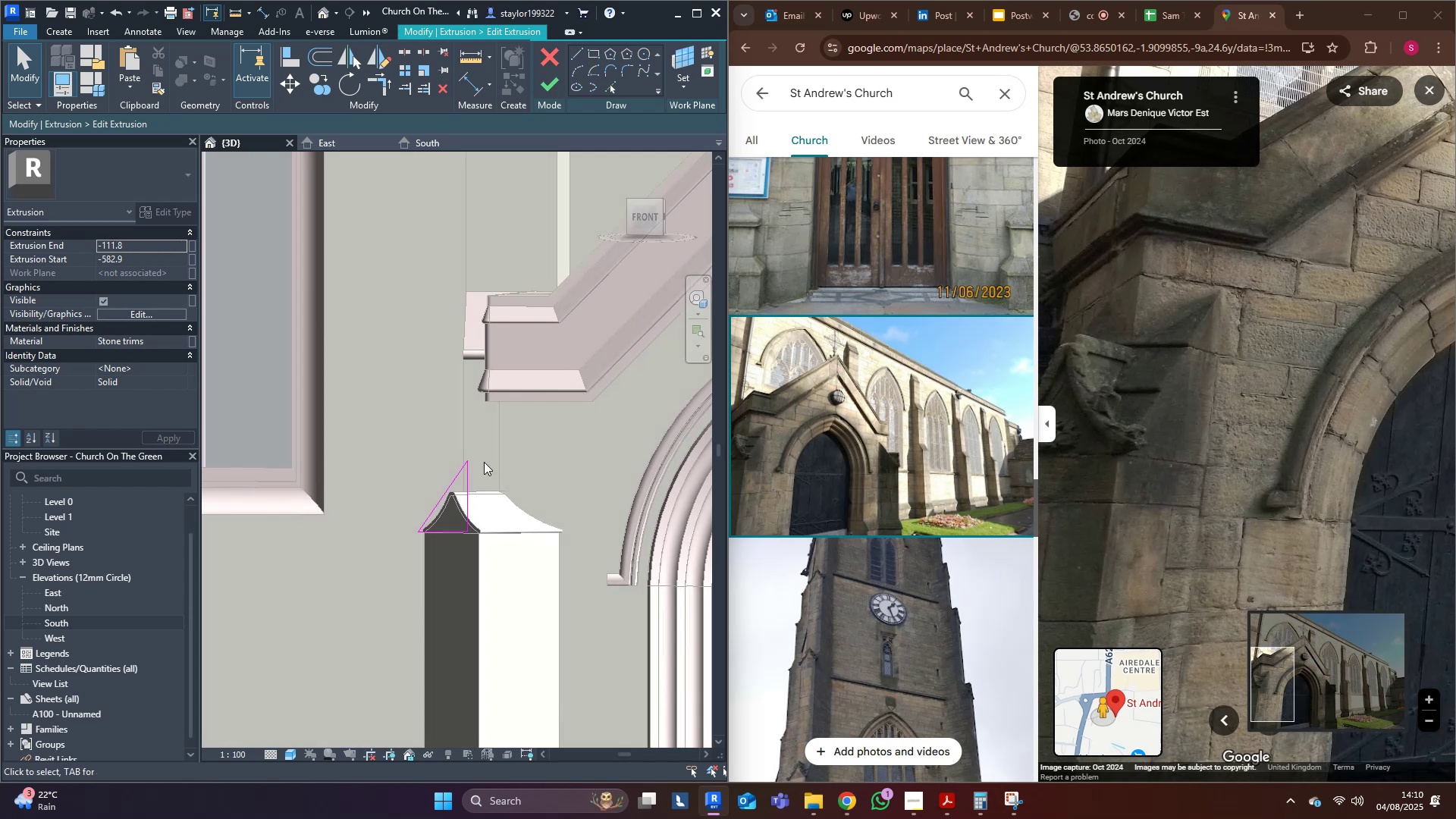 
scroll: coordinate [471, 474], scroll_direction: up, amount: 2.0
 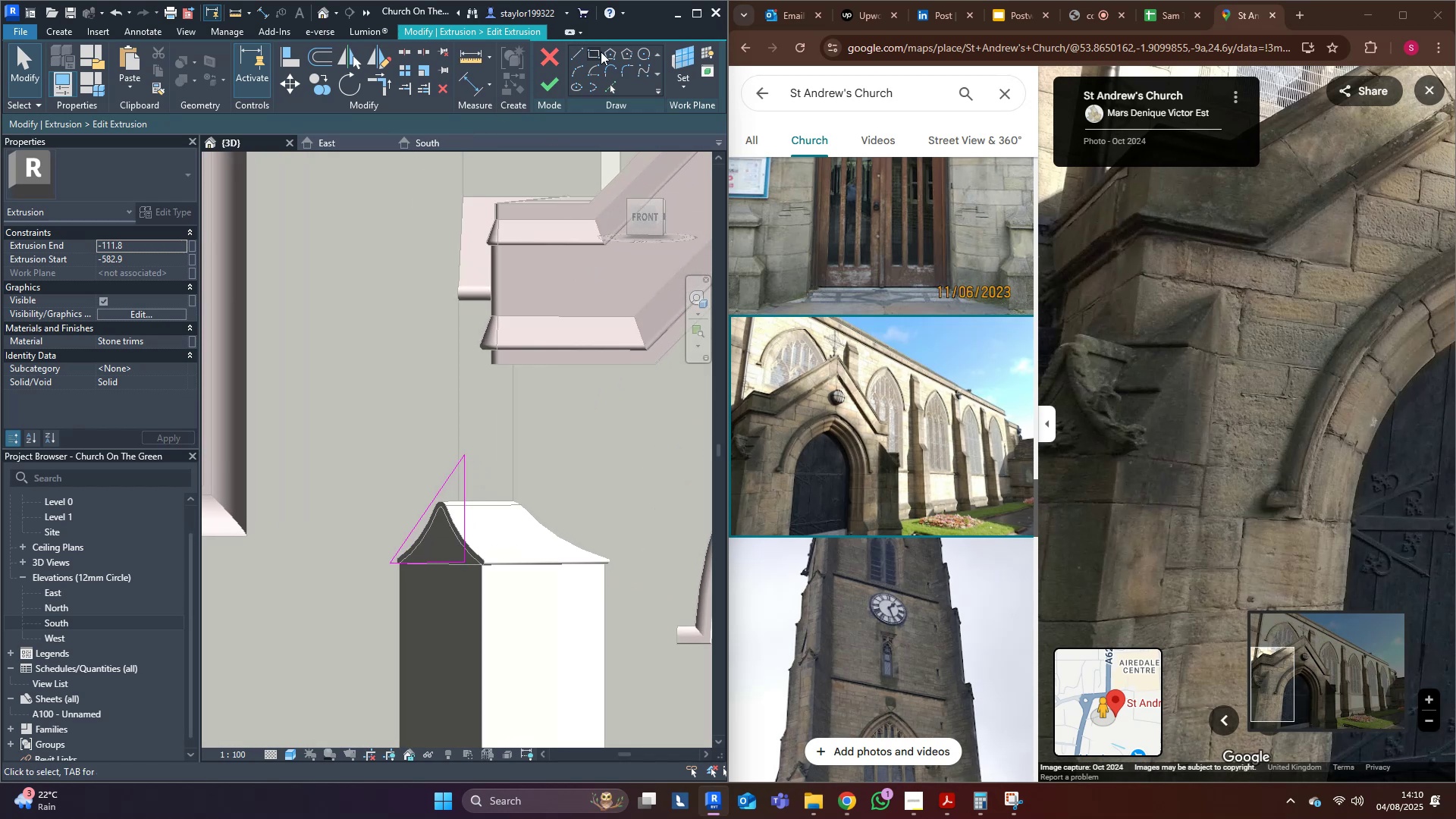 
left_click([609, 89])
 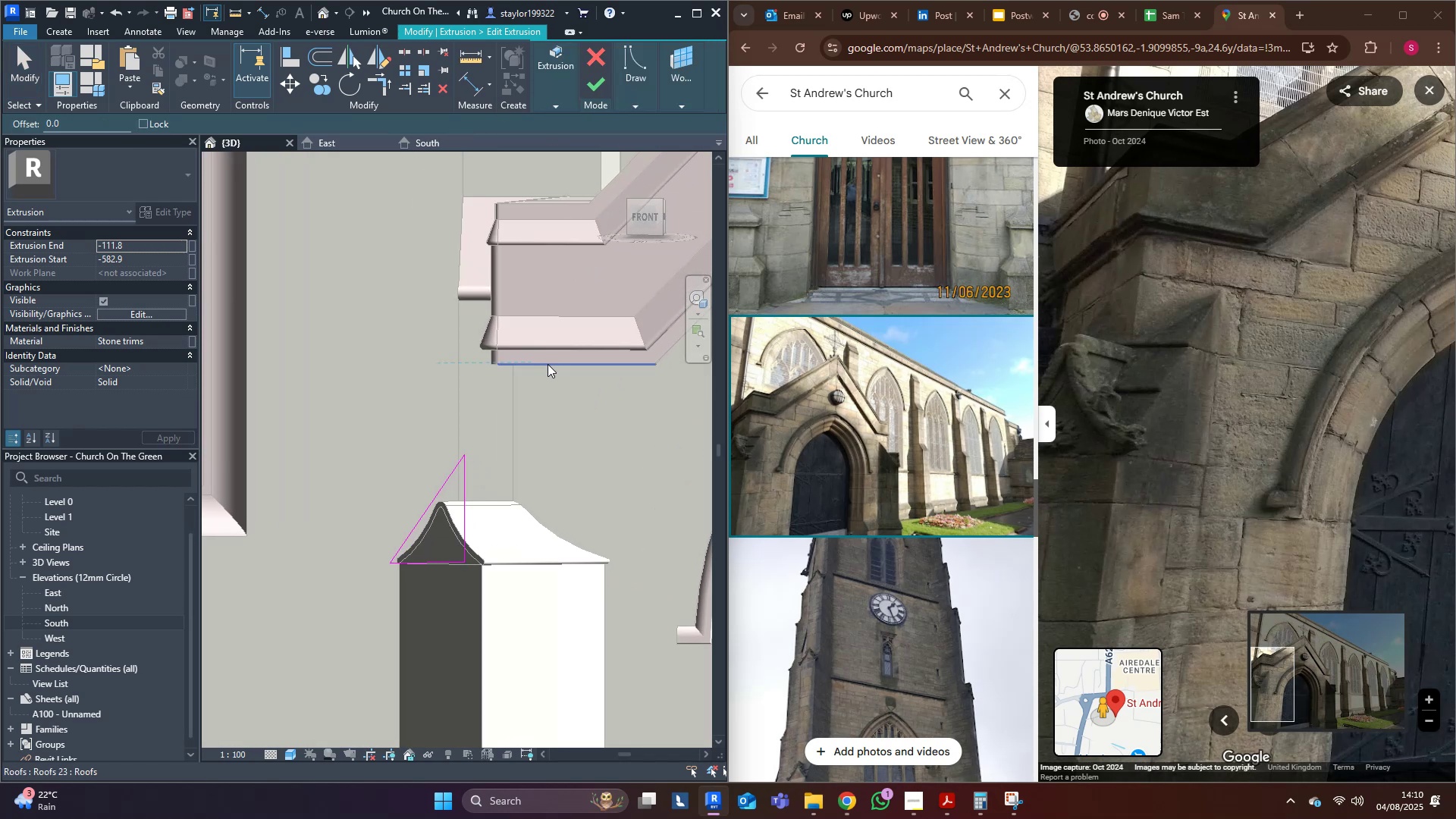 
left_click([548, 364])
 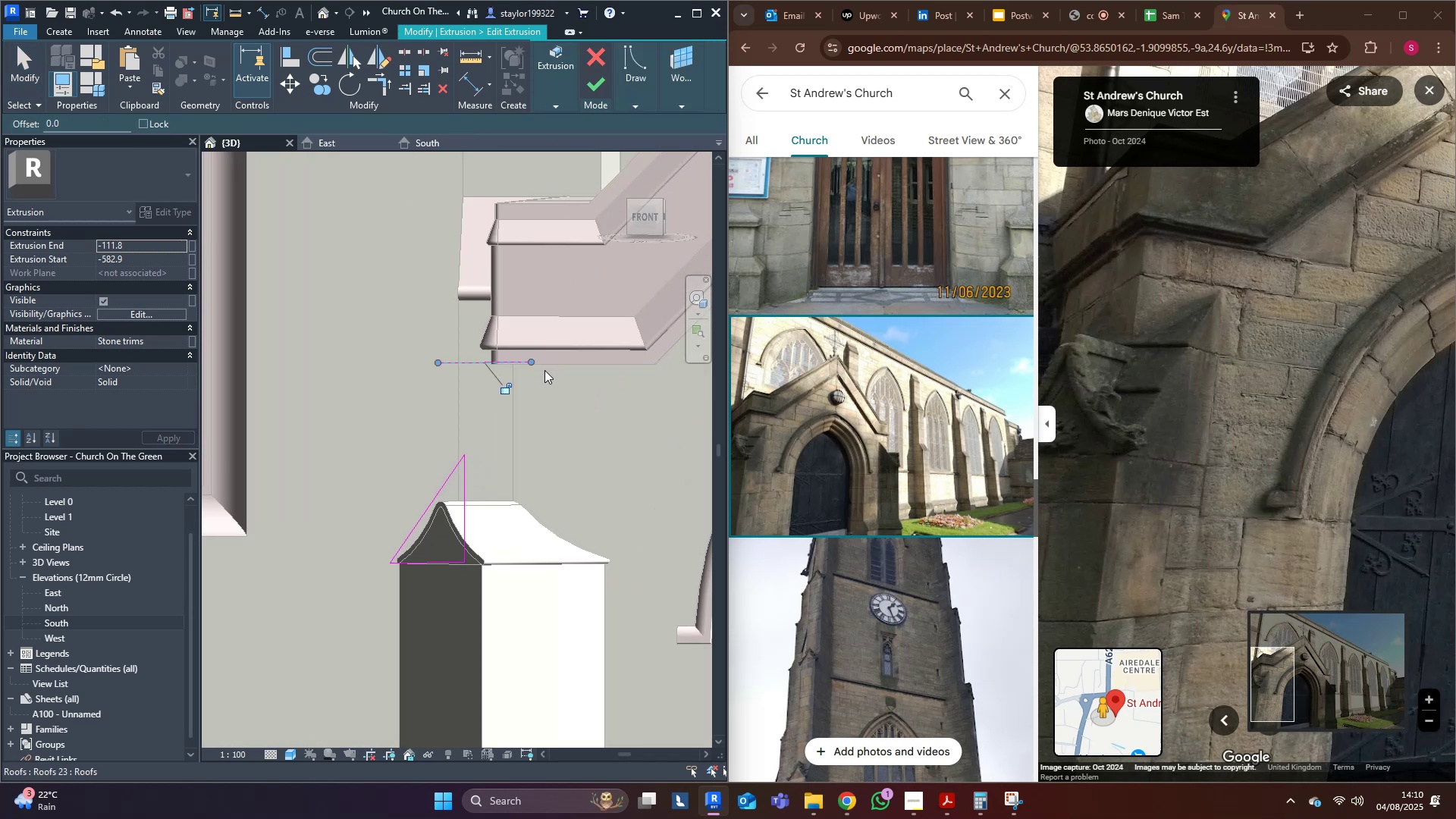 
hold_key(key=ShiftLeft, duration=1.31)
 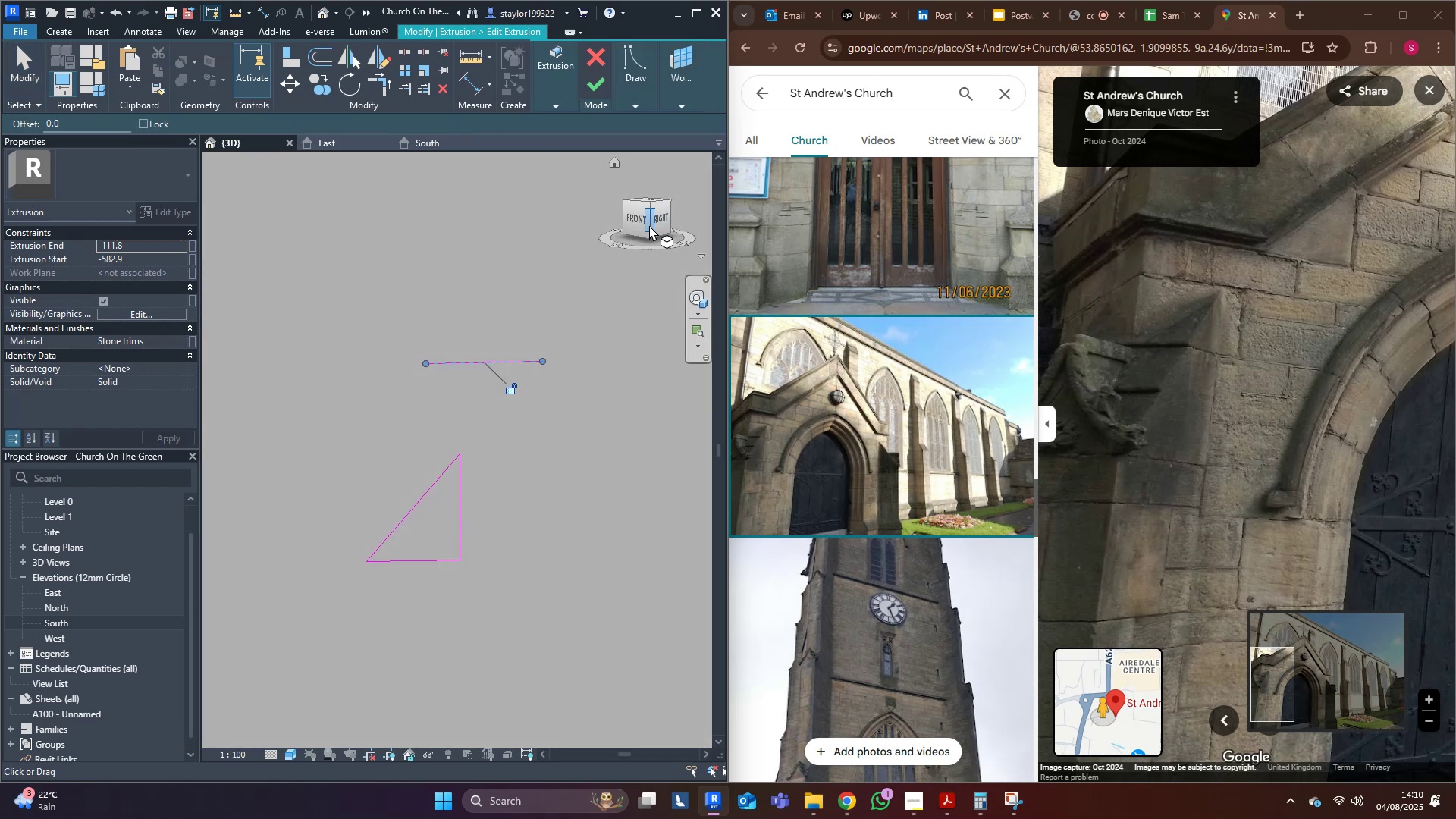 
left_click([649, 225])
 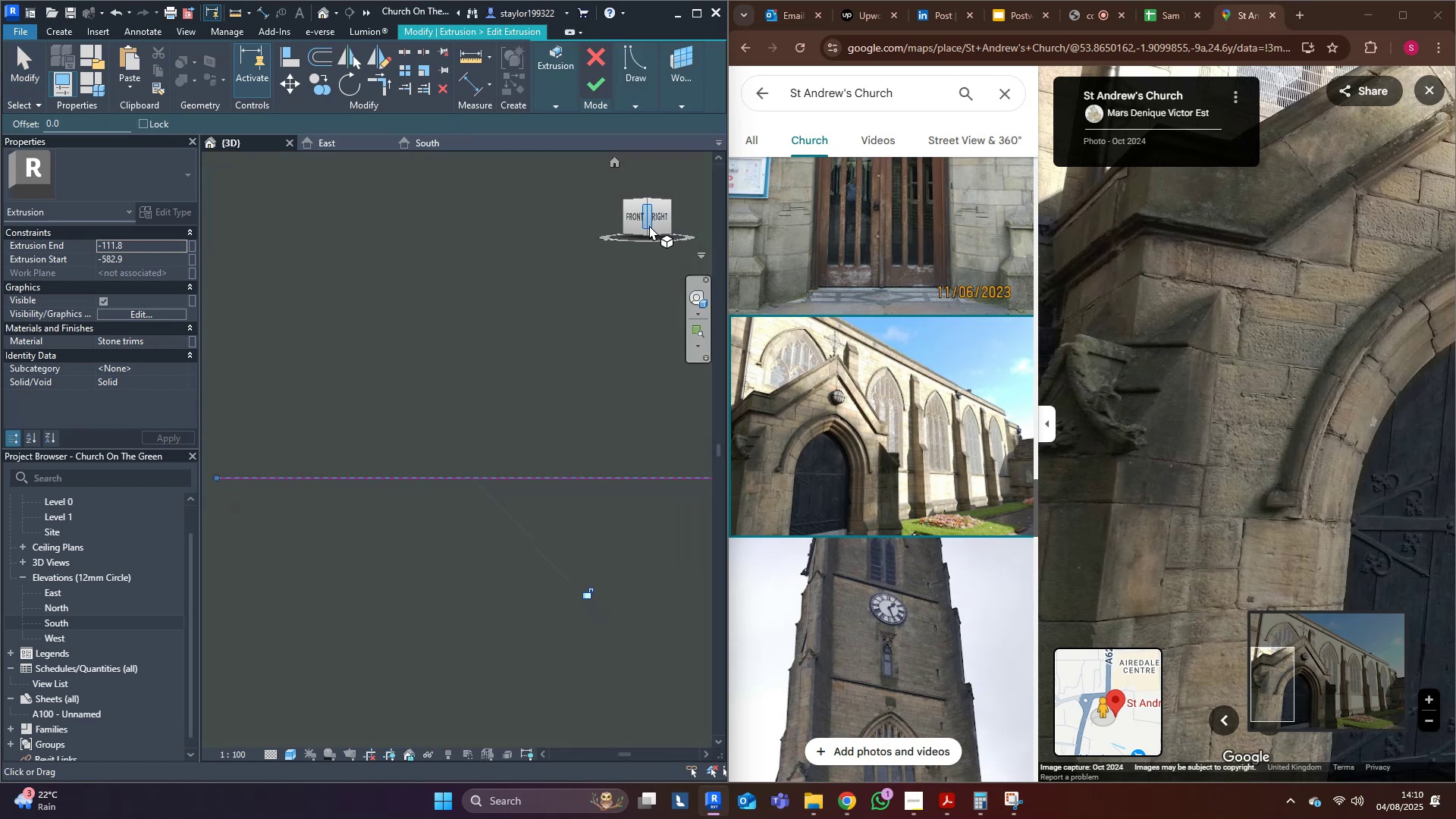 
type(mv)
 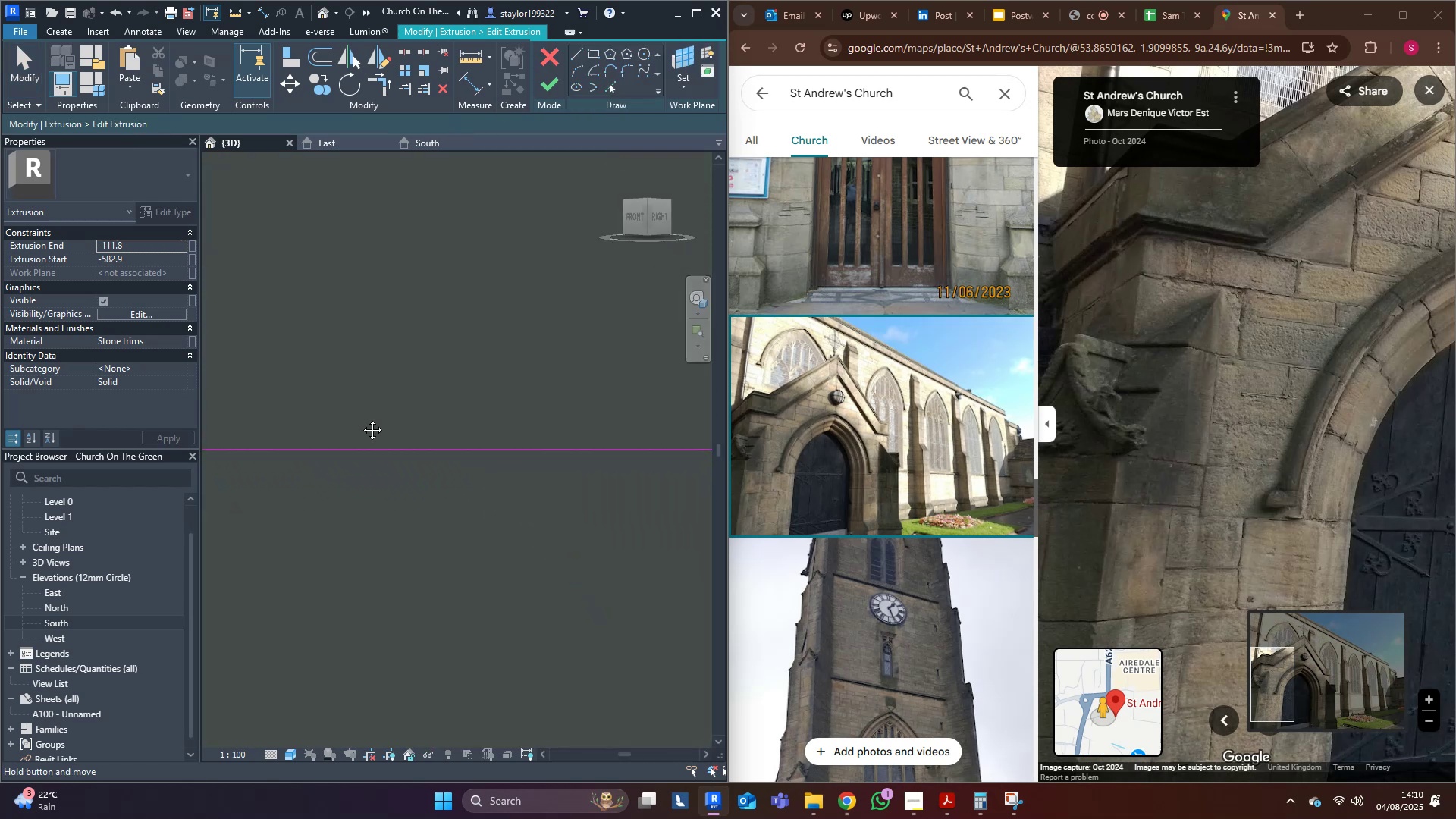 
middle_click([361, 419])
 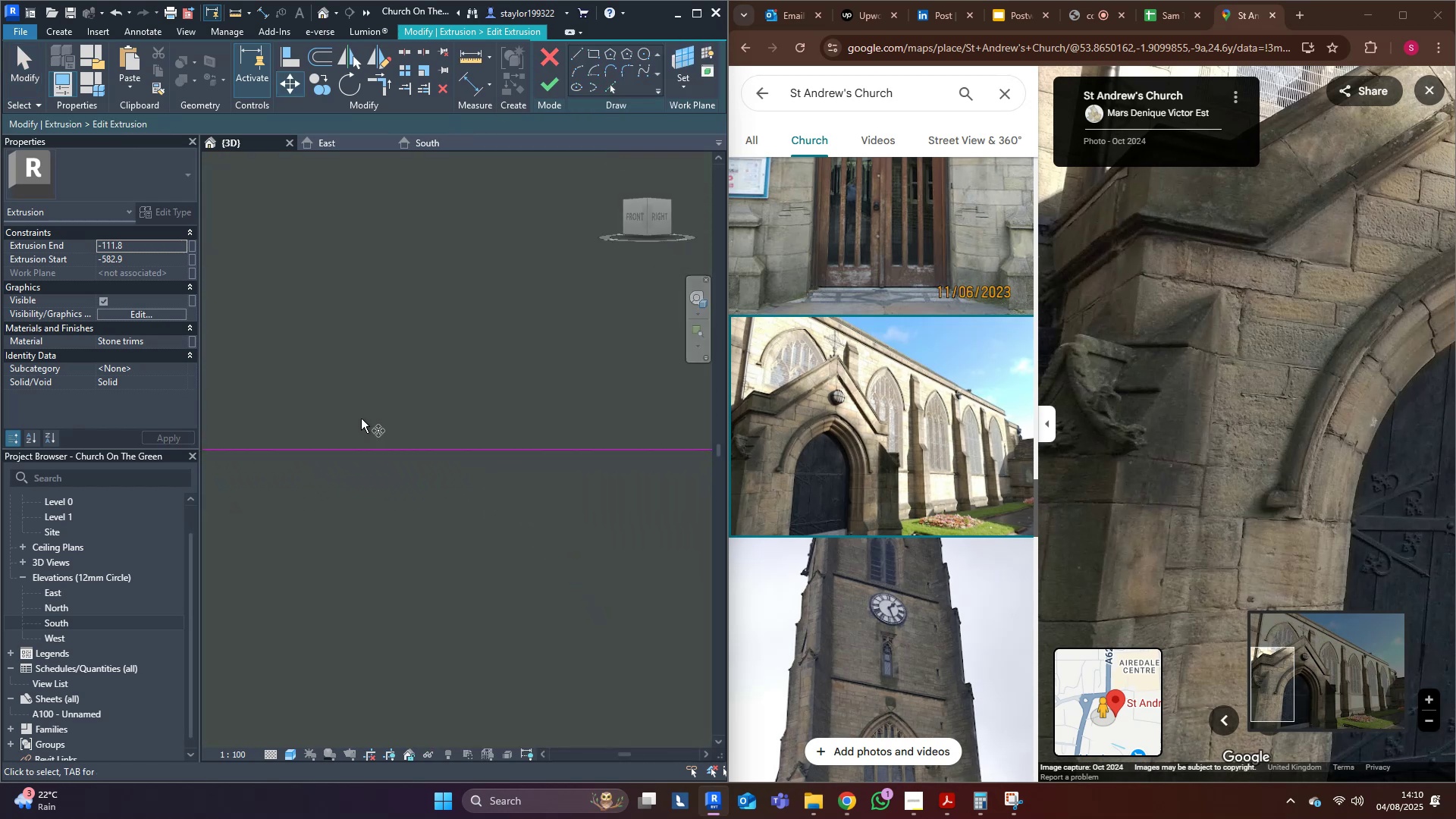 
scroll: coordinate [362, 416], scroll_direction: down, amount: 13.0
 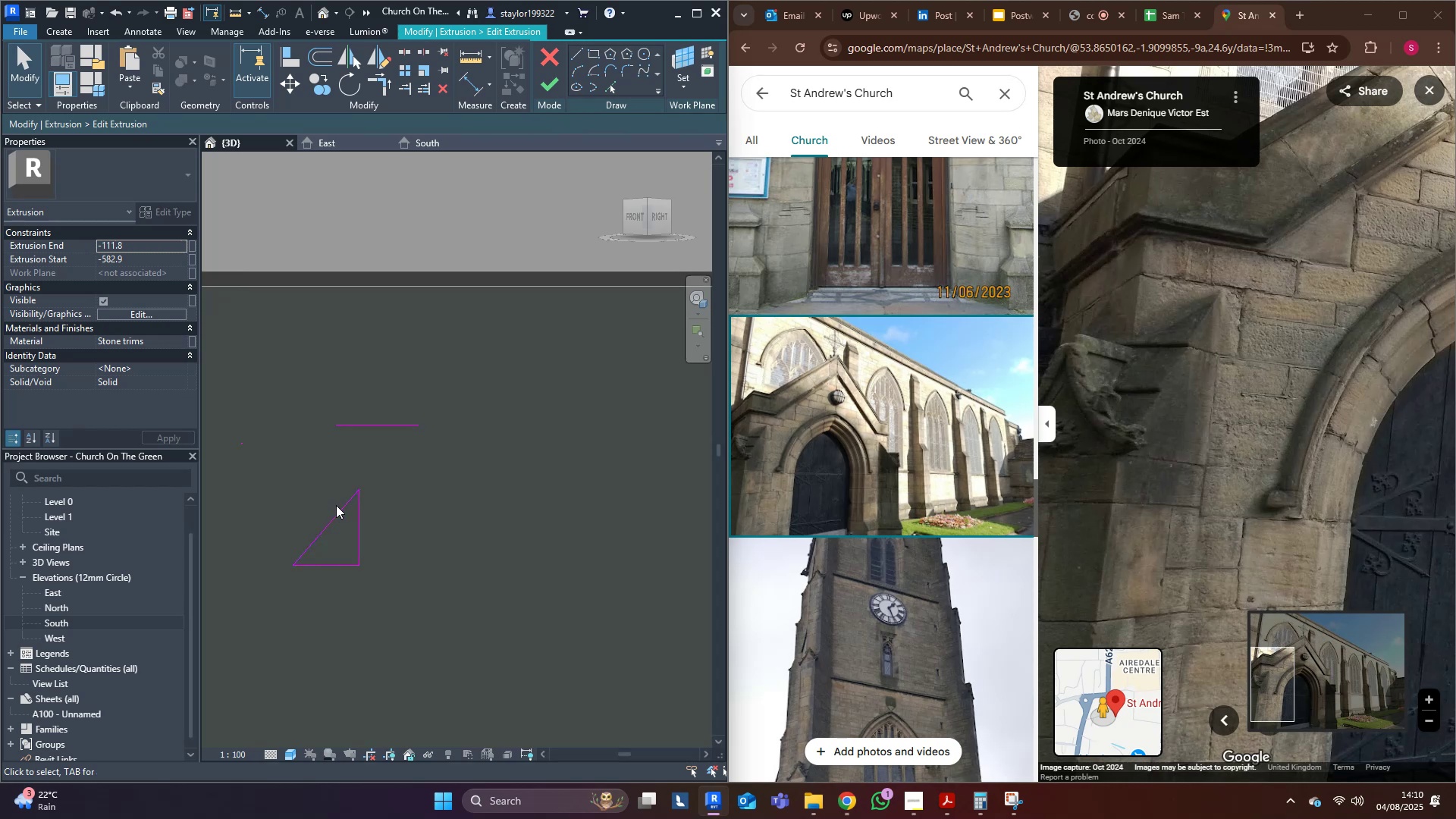 
key(Escape)
 